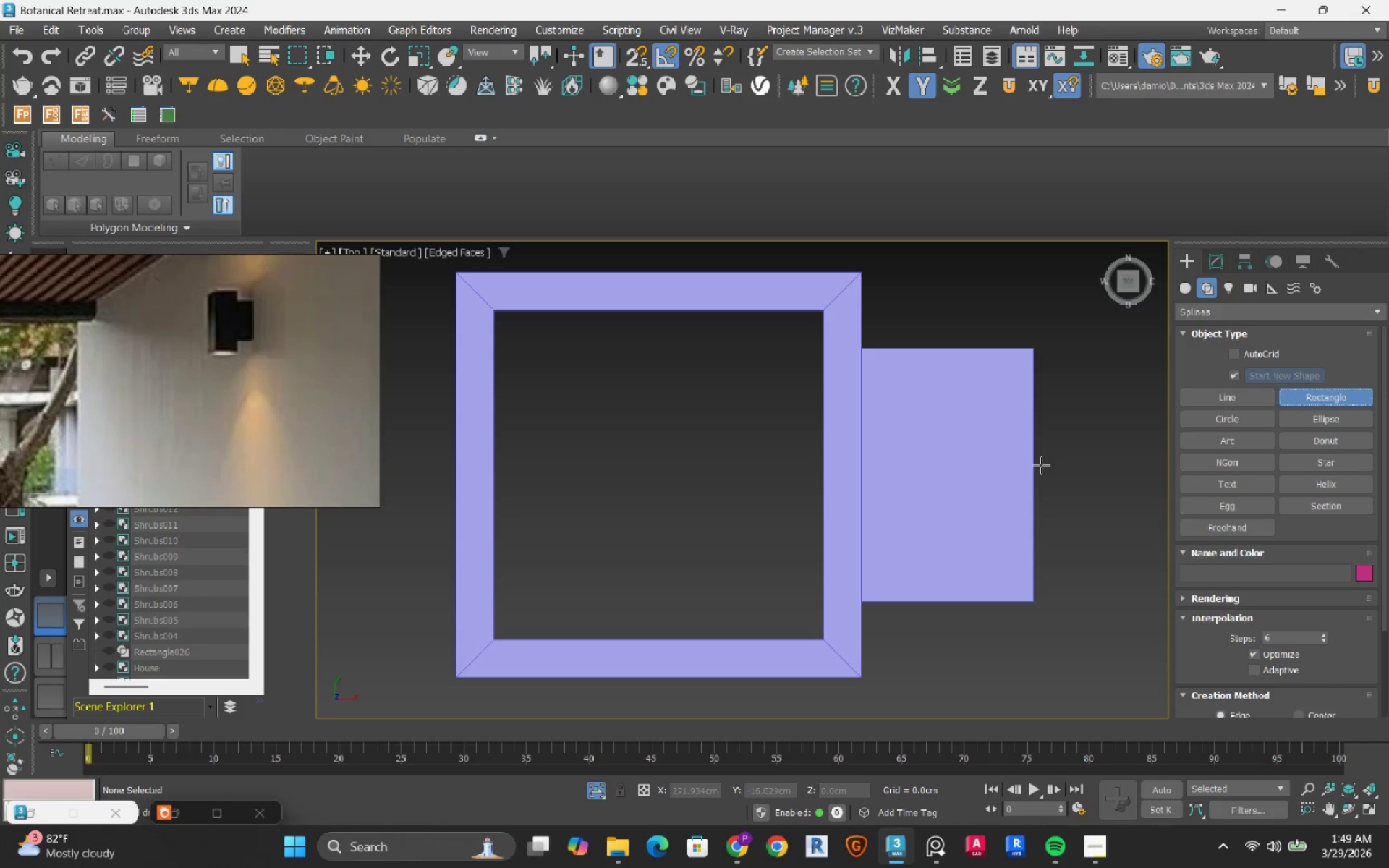 
wait(5.33)
 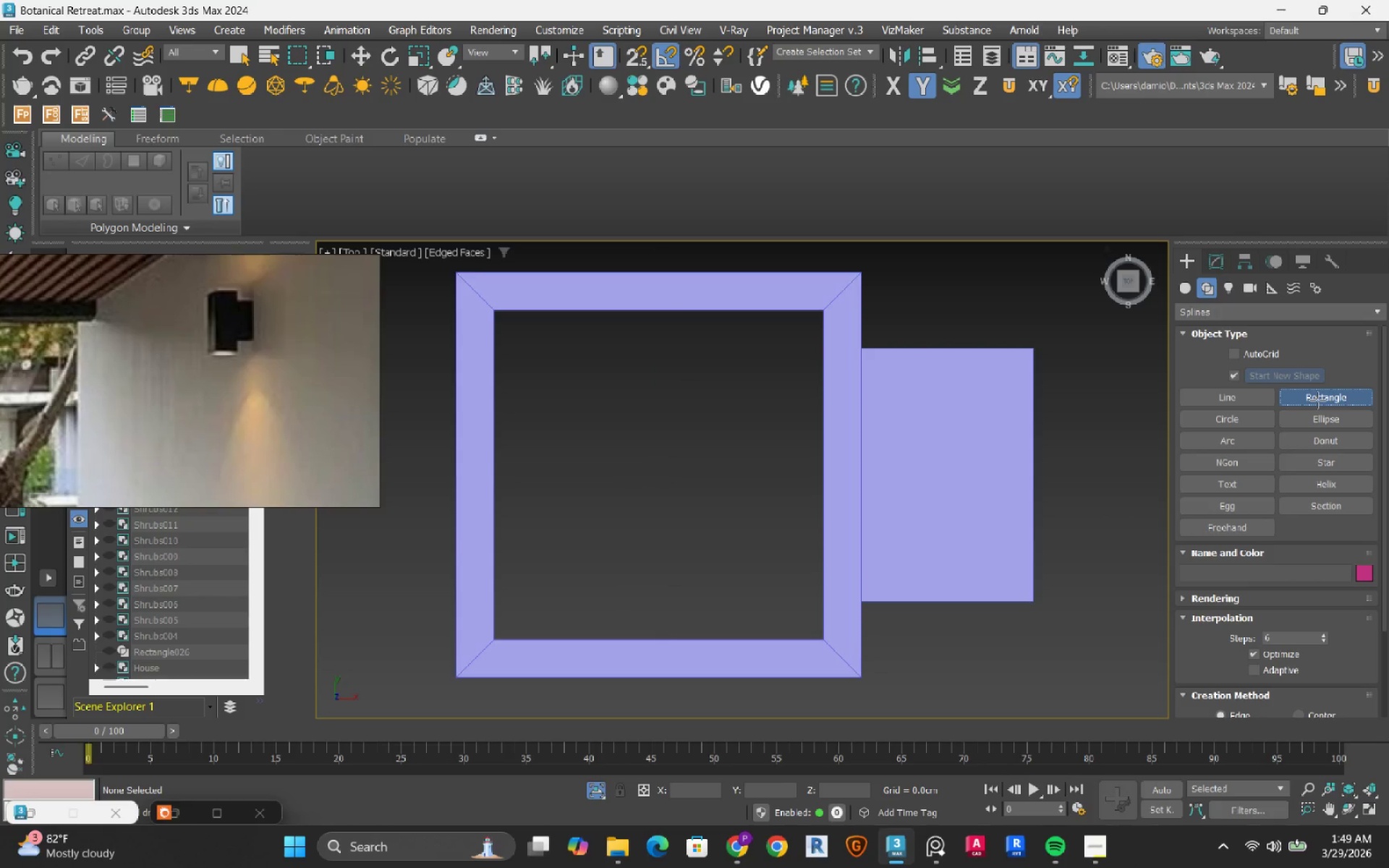 
key(S)
 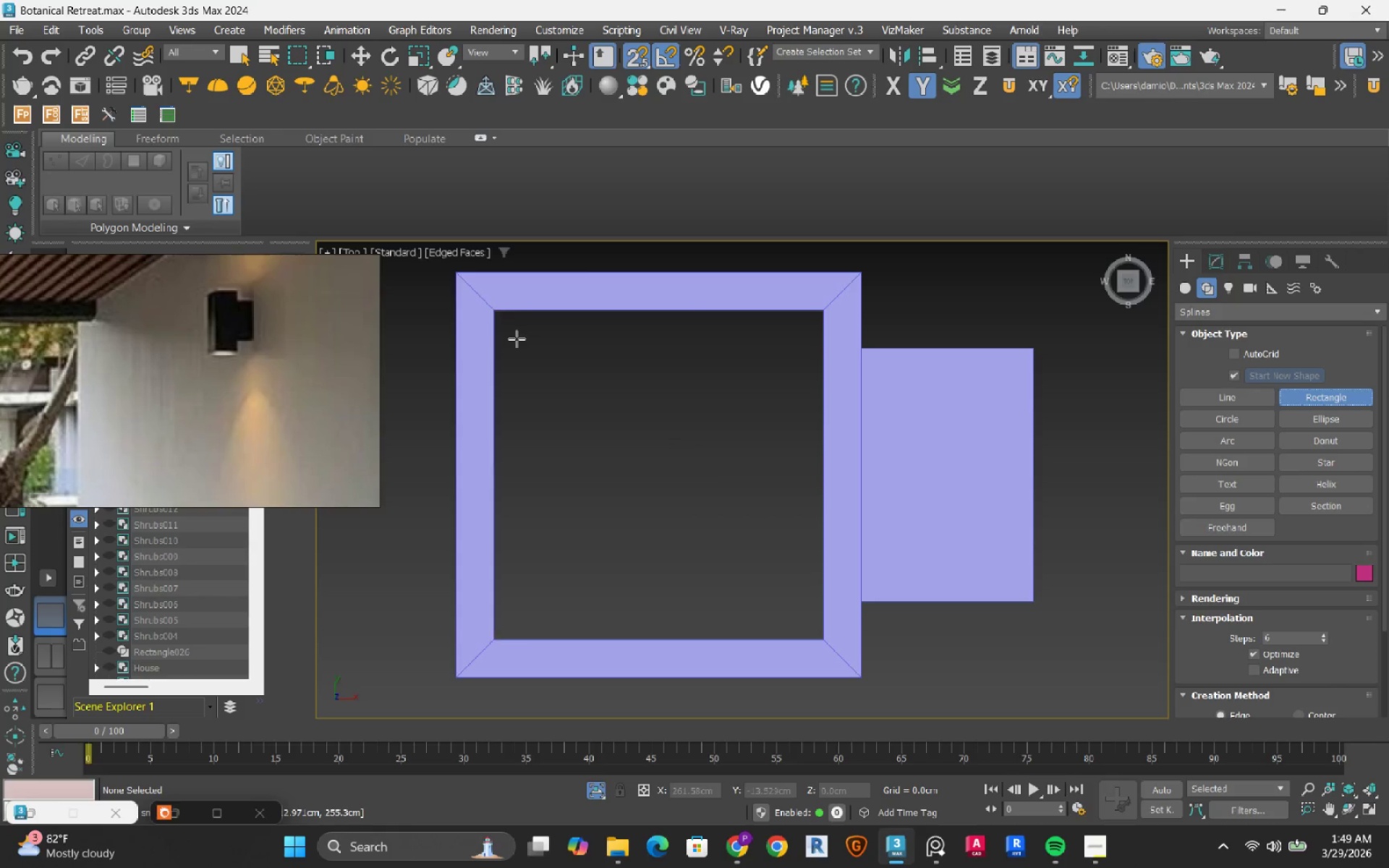 
left_click_drag(start_coordinate=[509, 320], to_coordinate=[823, 633])
 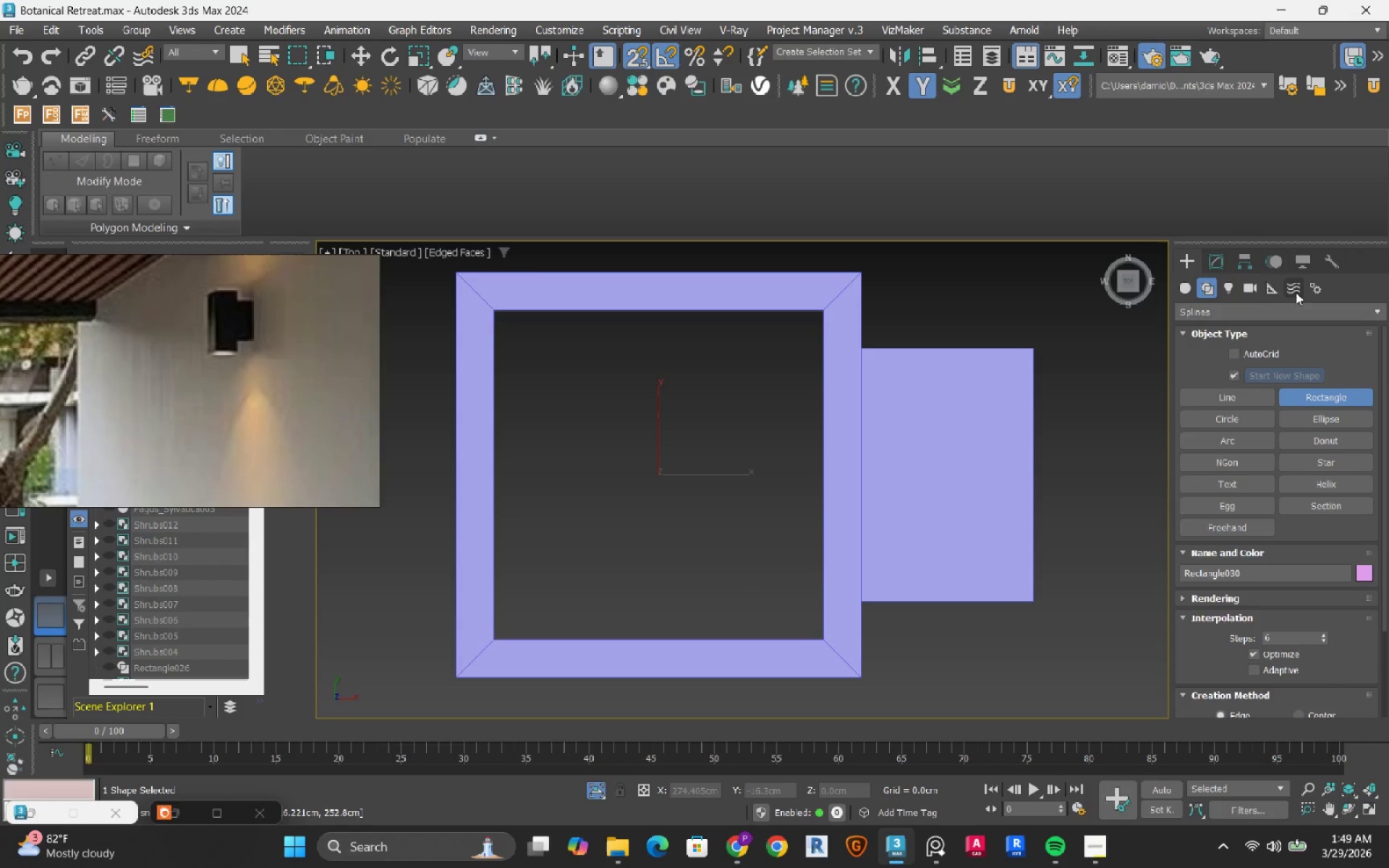 
wait(7.17)
 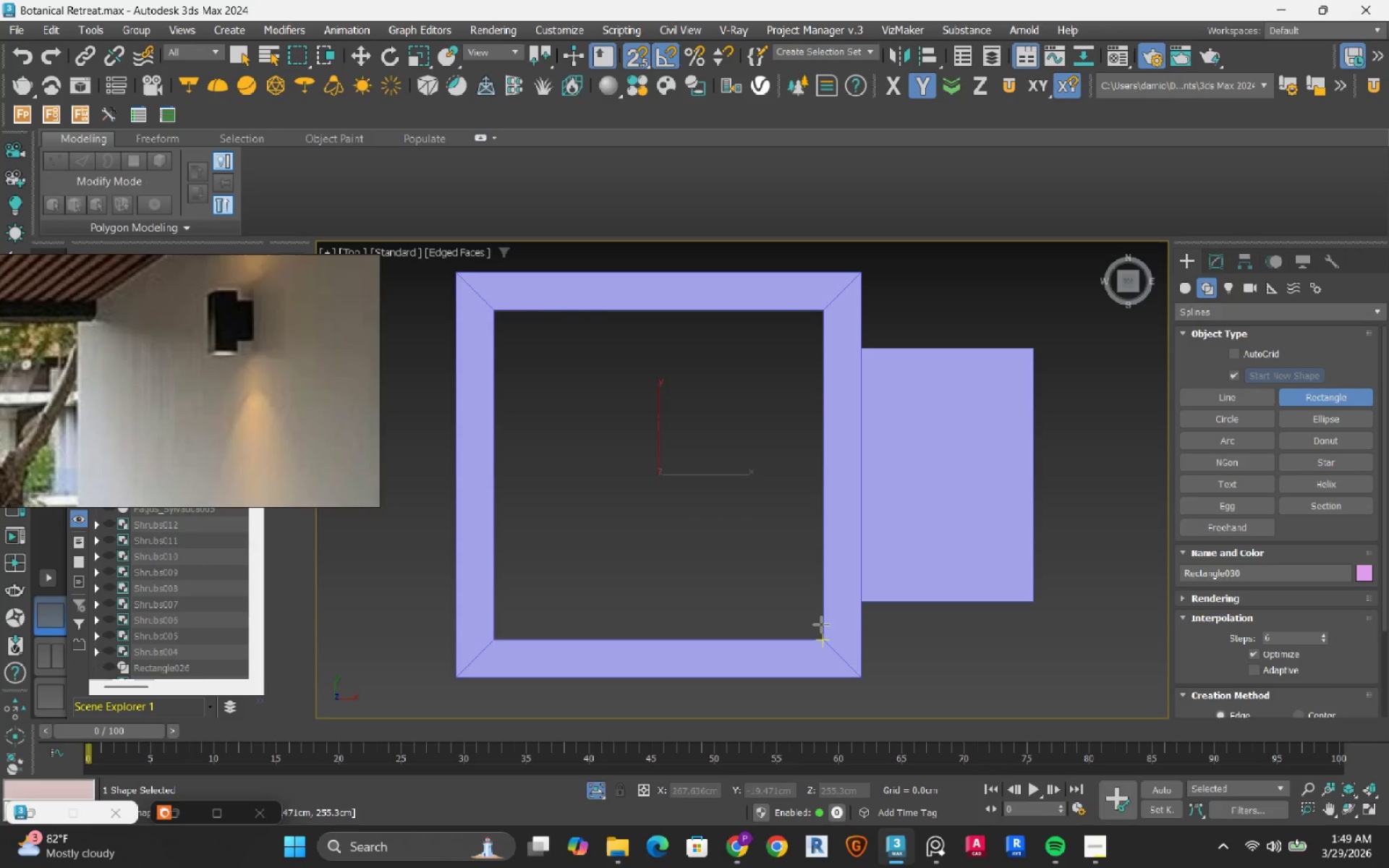 
left_click([1217, 263])
 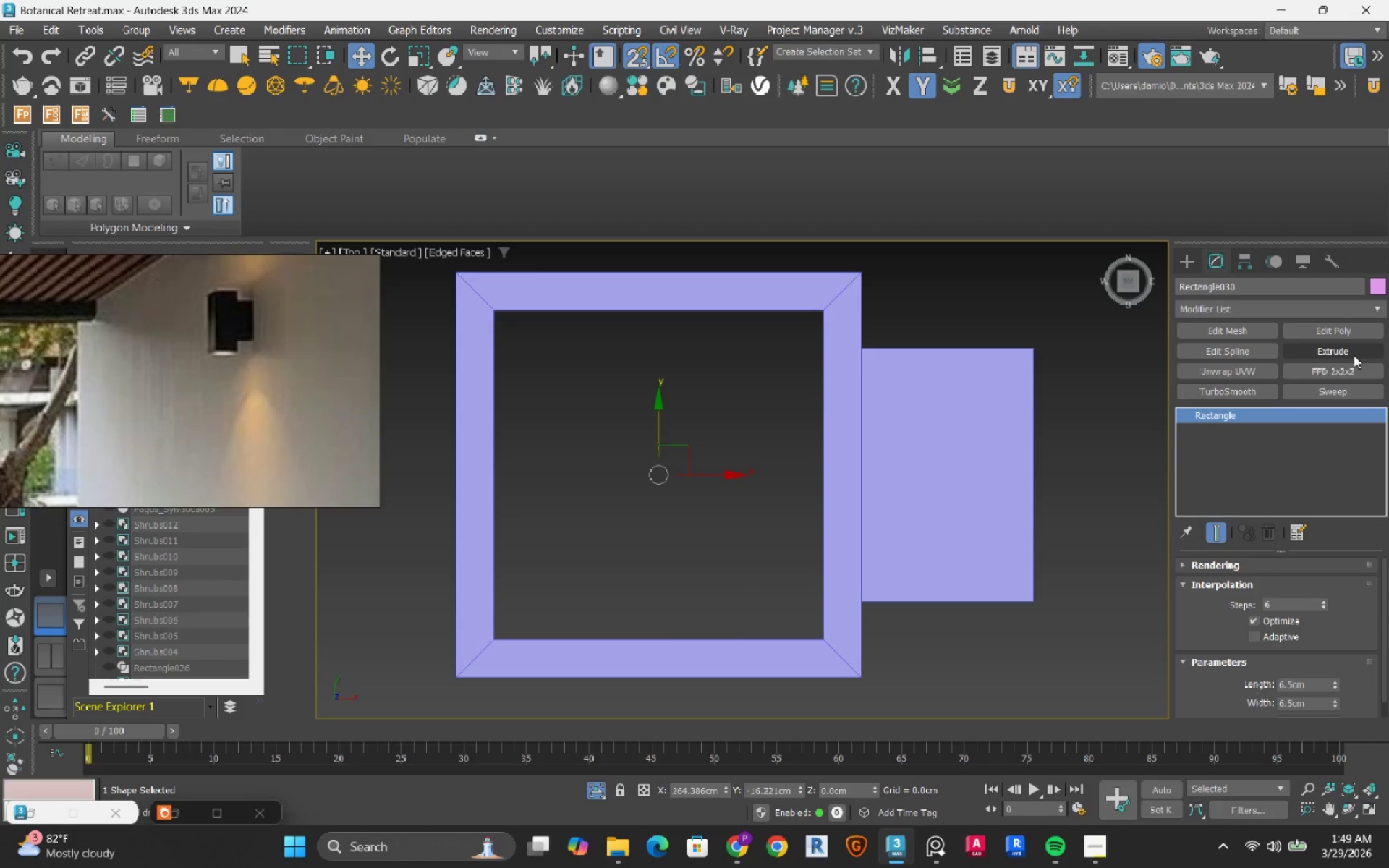 
wait(5.12)
 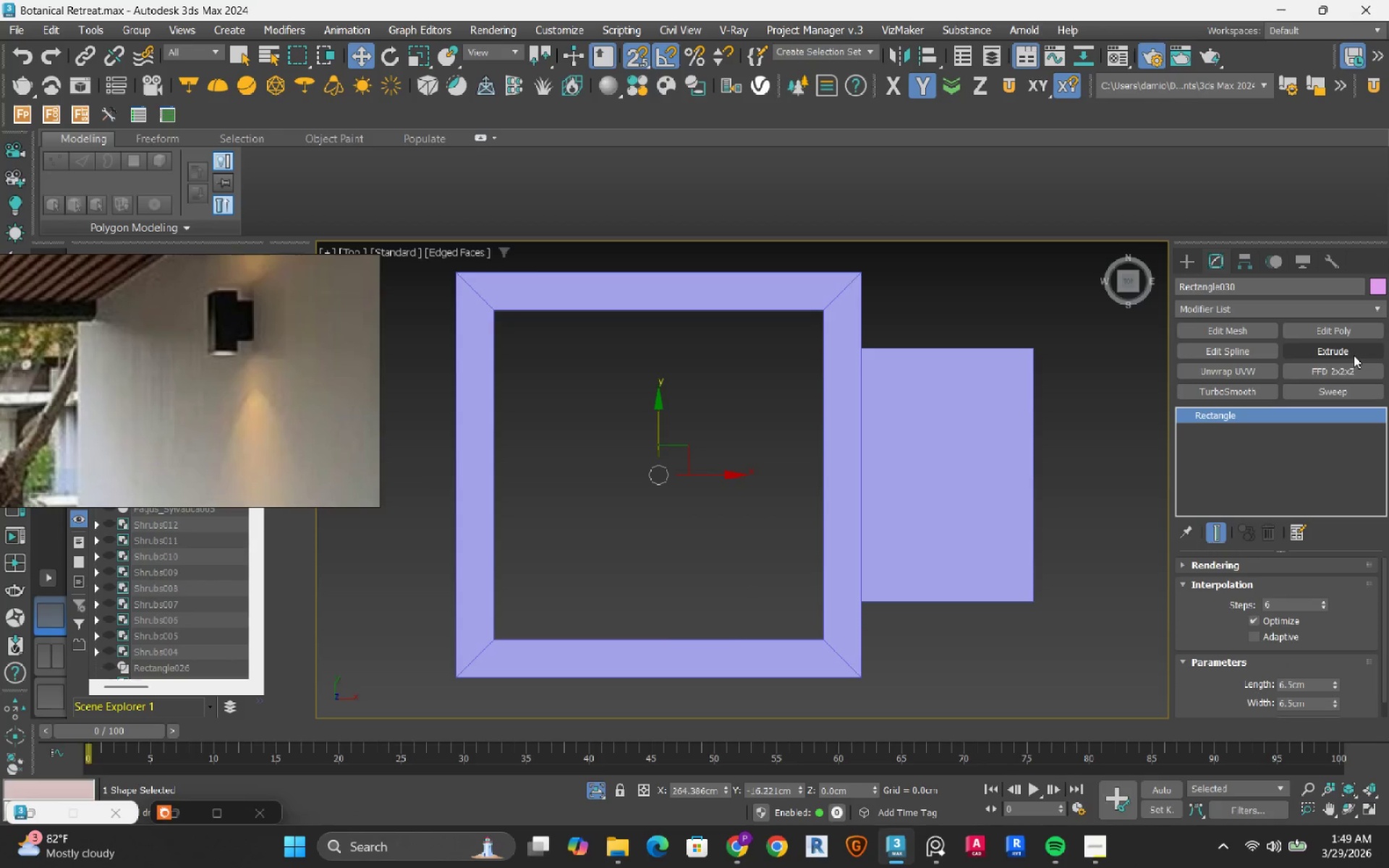 
left_click([1354, 355])
 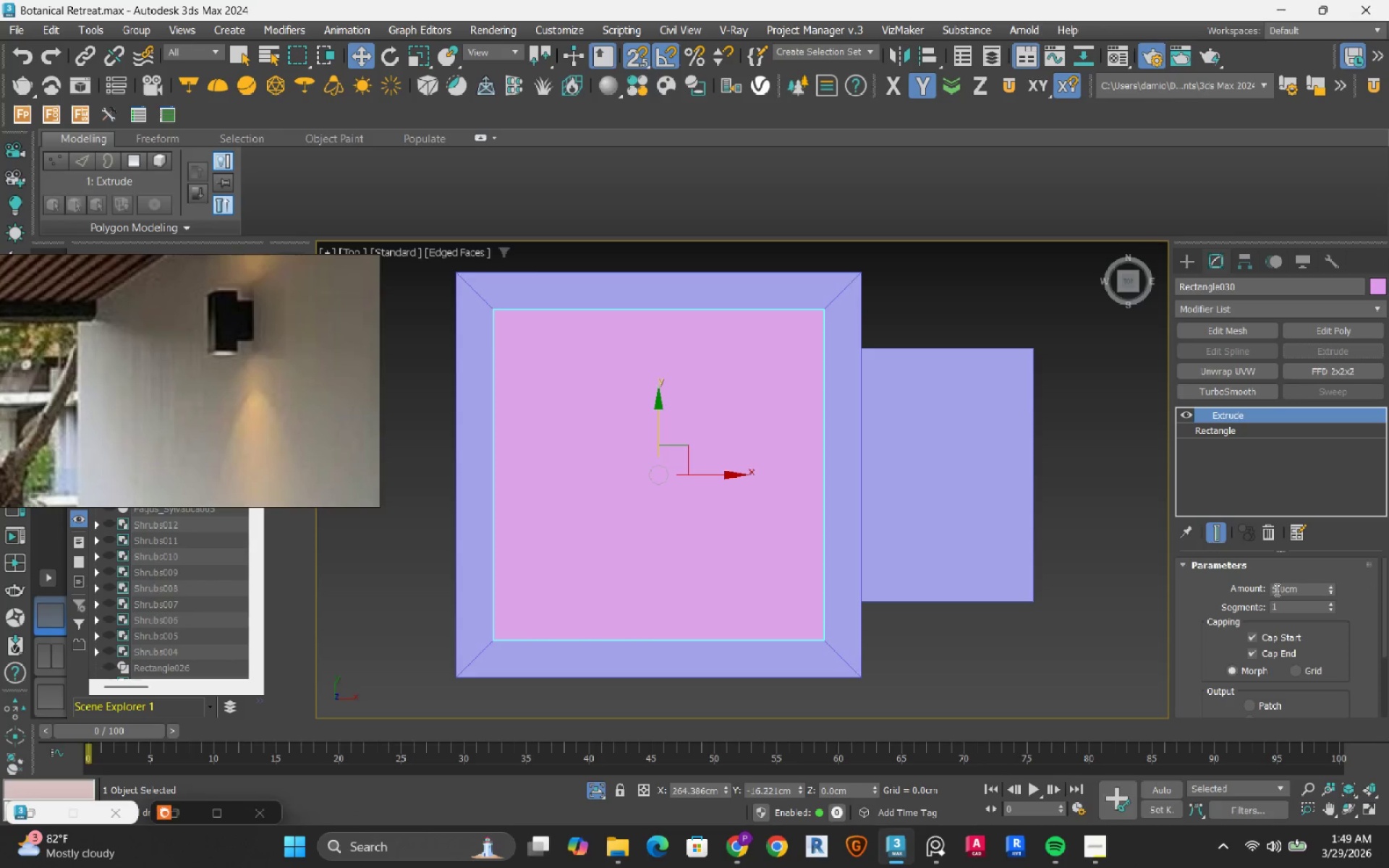 
left_click_drag(start_coordinate=[1297, 590], to_coordinate=[1244, 592])
 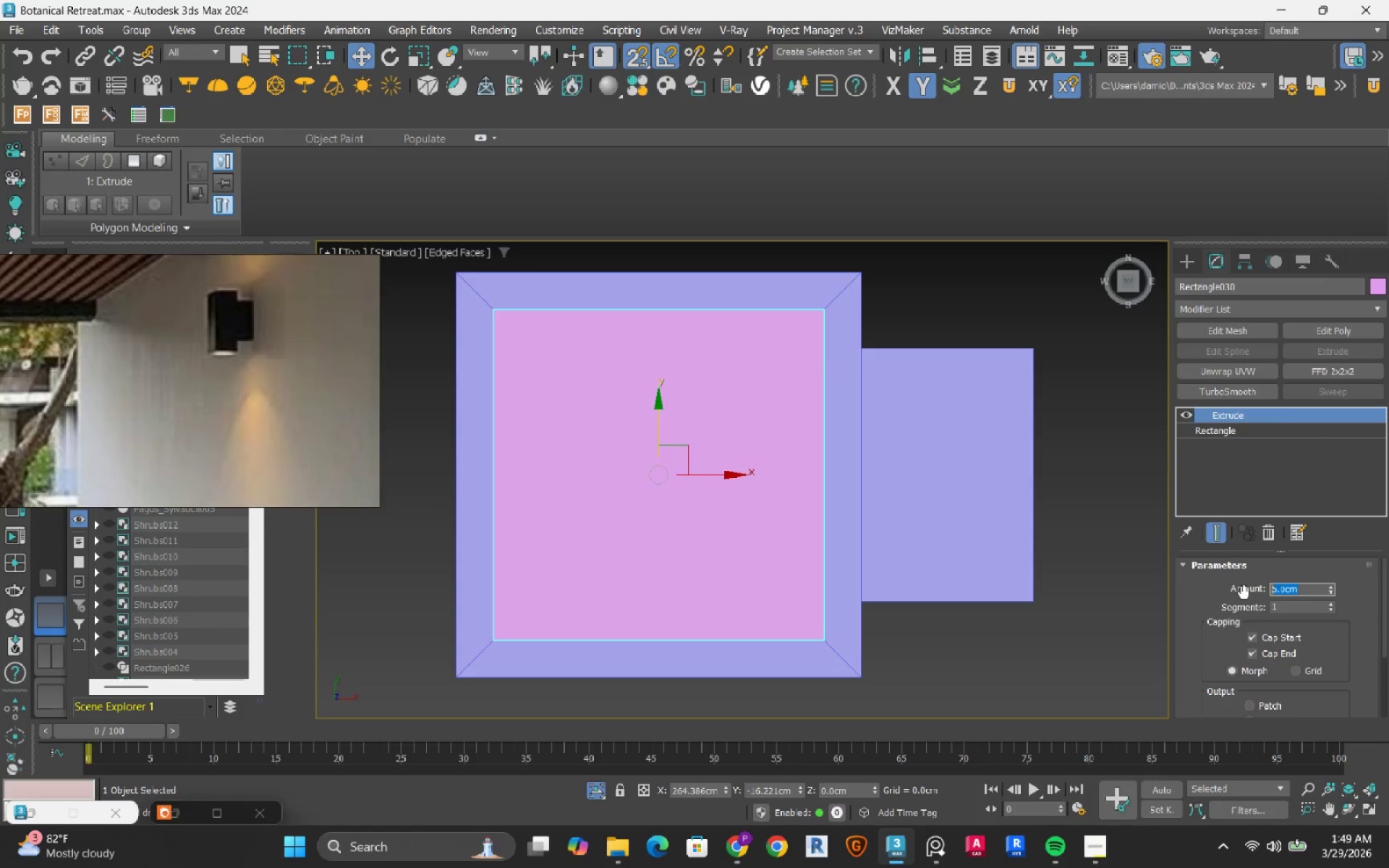 
key(Numpad1)
 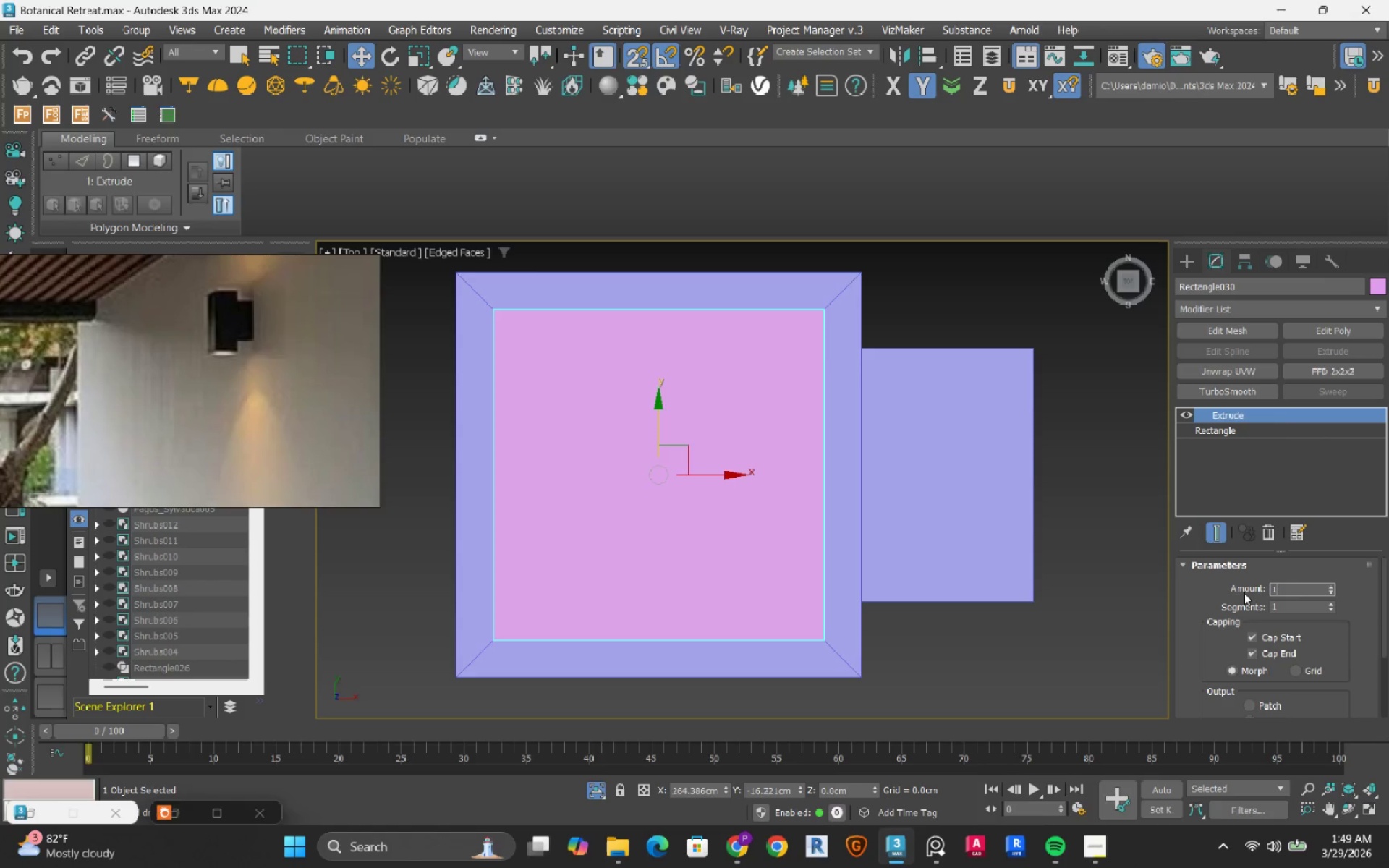 
key(NumpadEnter)
 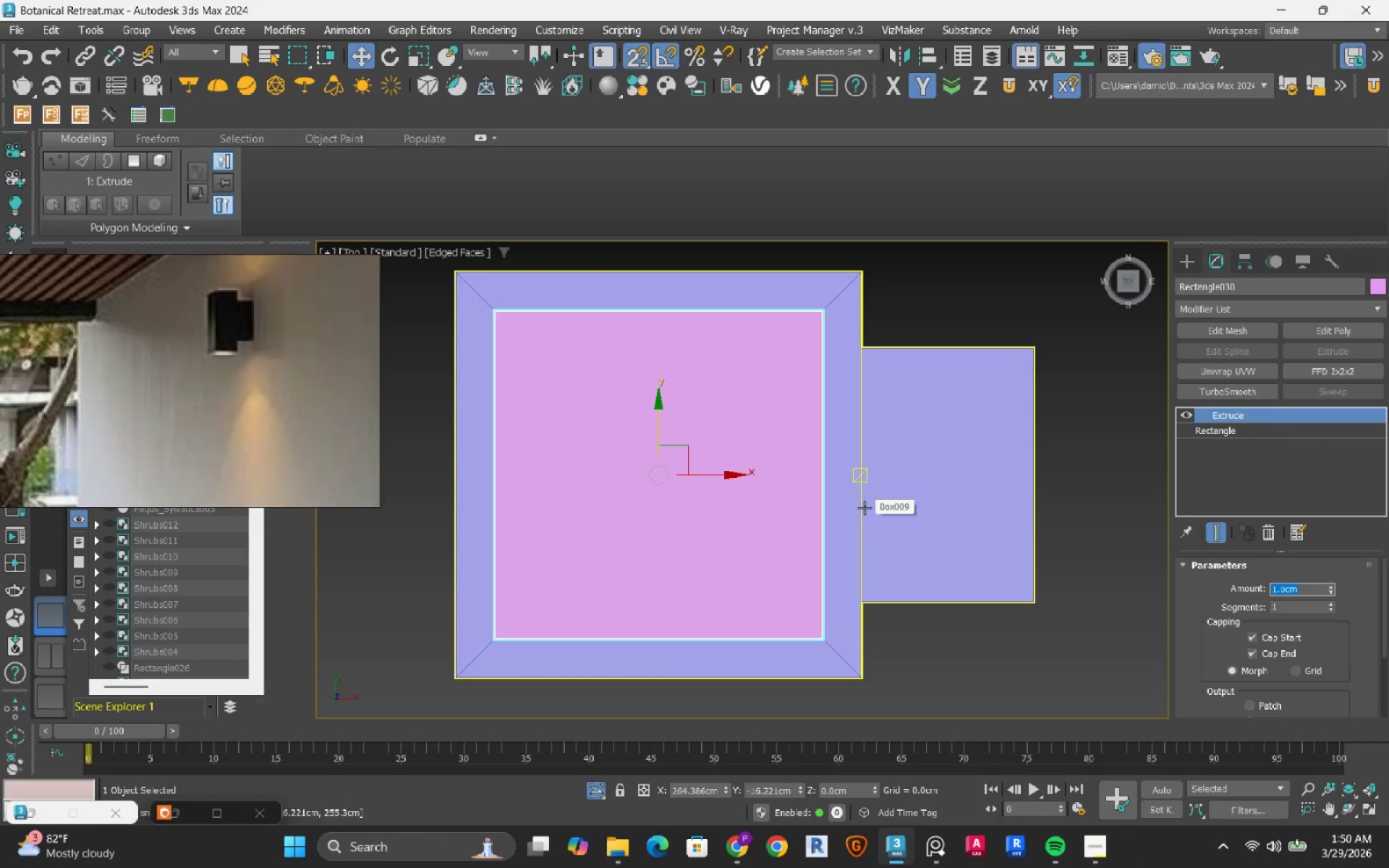 
wait(5.39)
 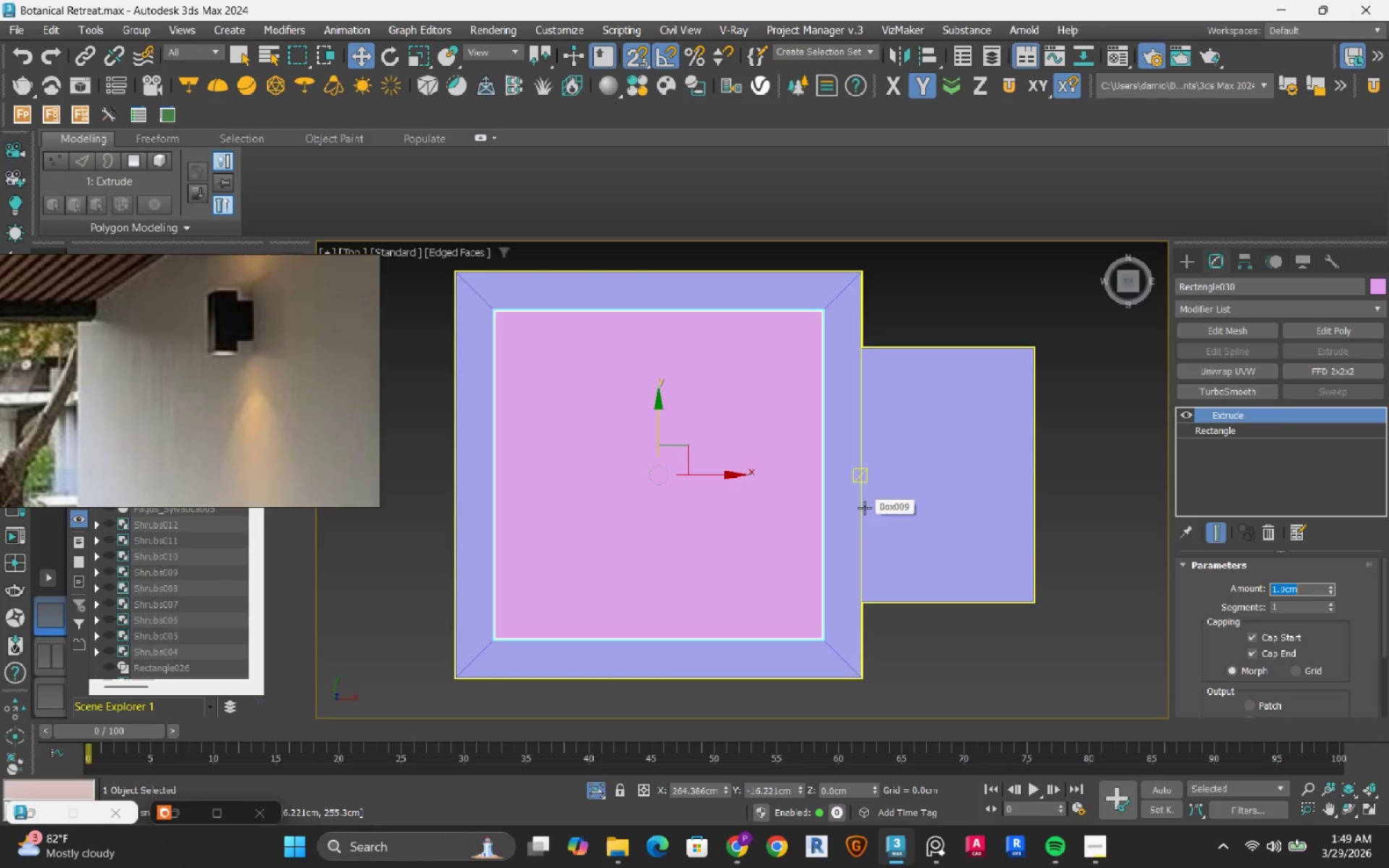 
left_click([1128, 295])
 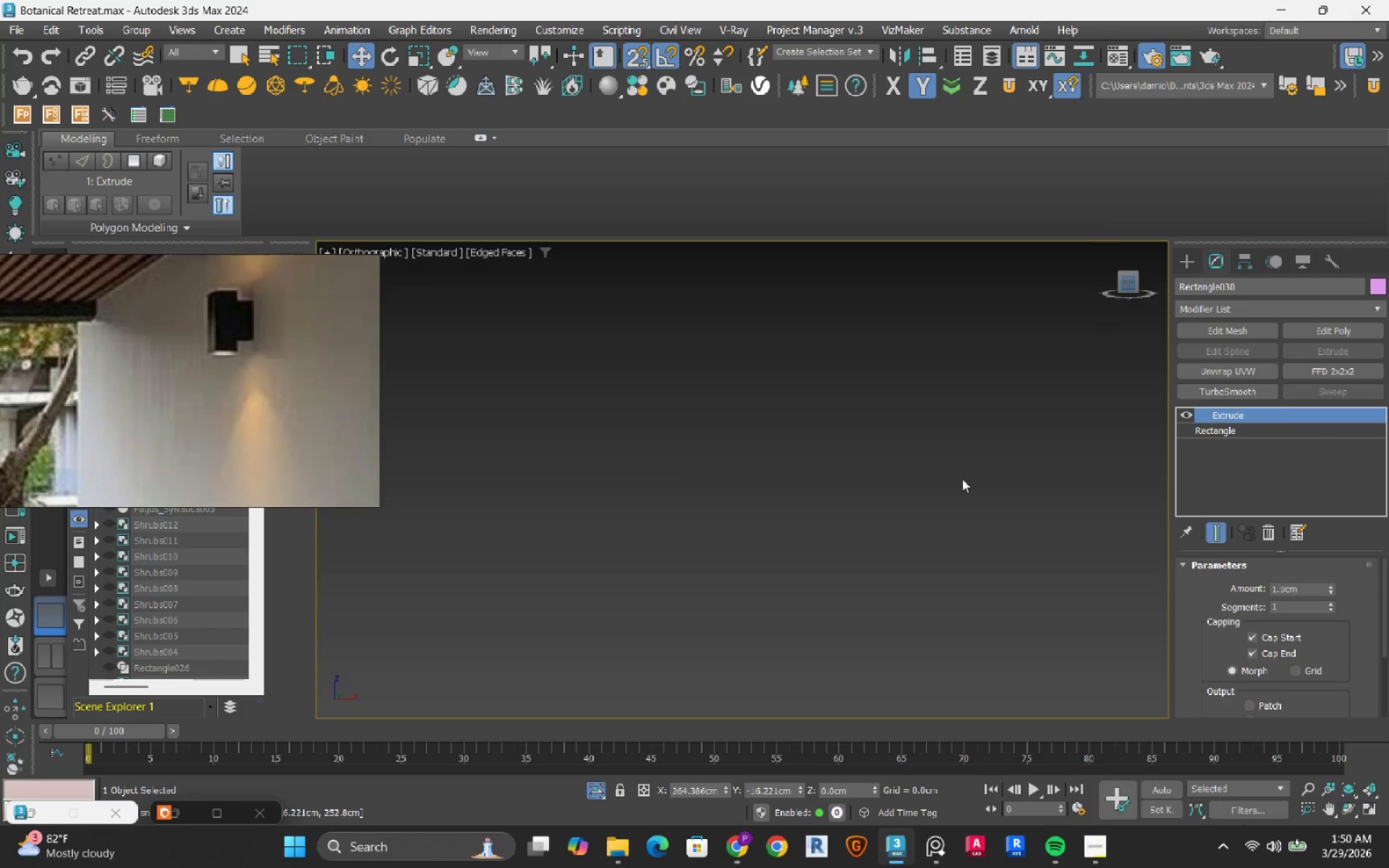 
scroll: coordinate [878, 550], scroll_direction: down, amount: 13.0
 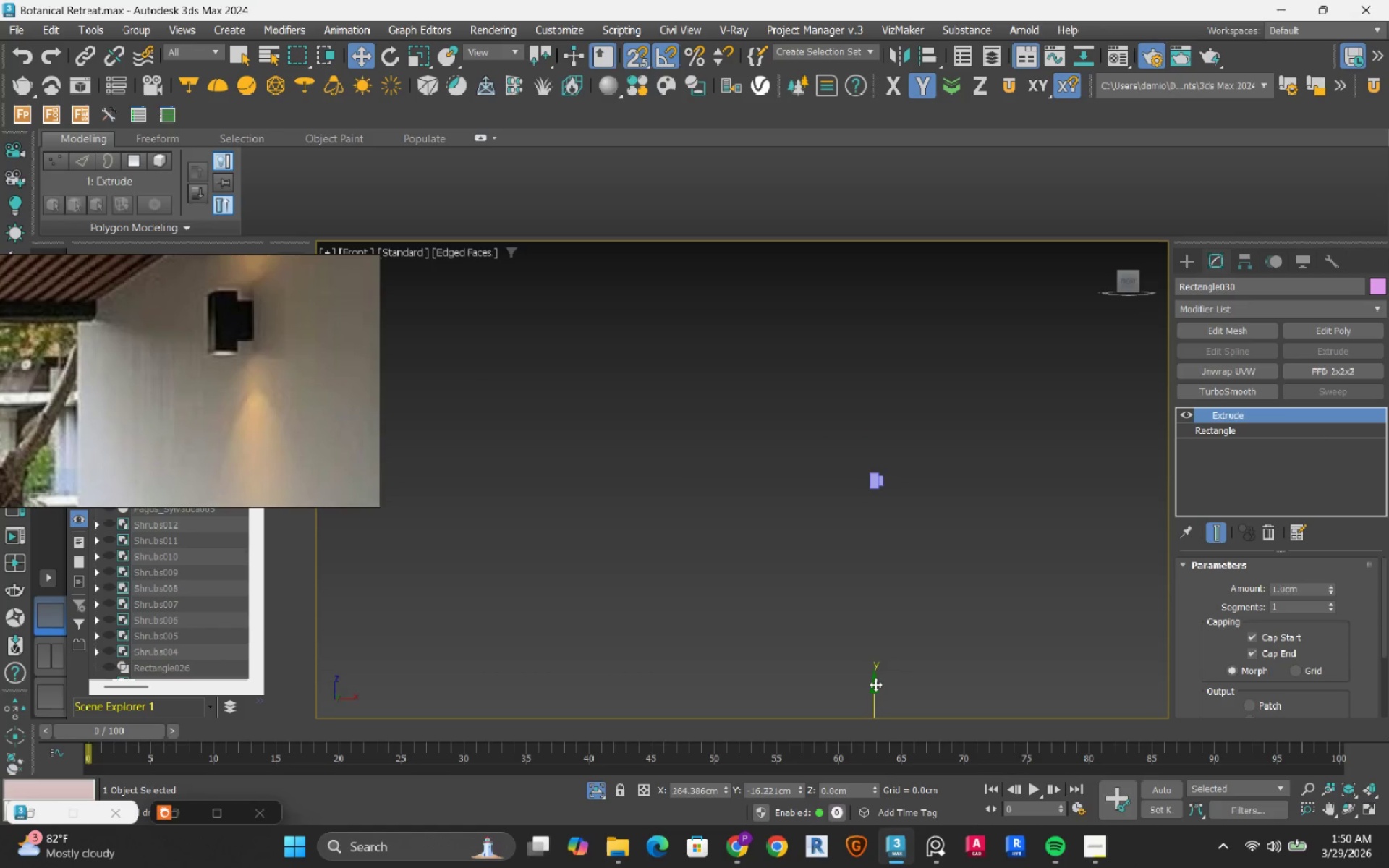 
left_click_drag(start_coordinate=[875, 684], to_coordinate=[883, 499])
 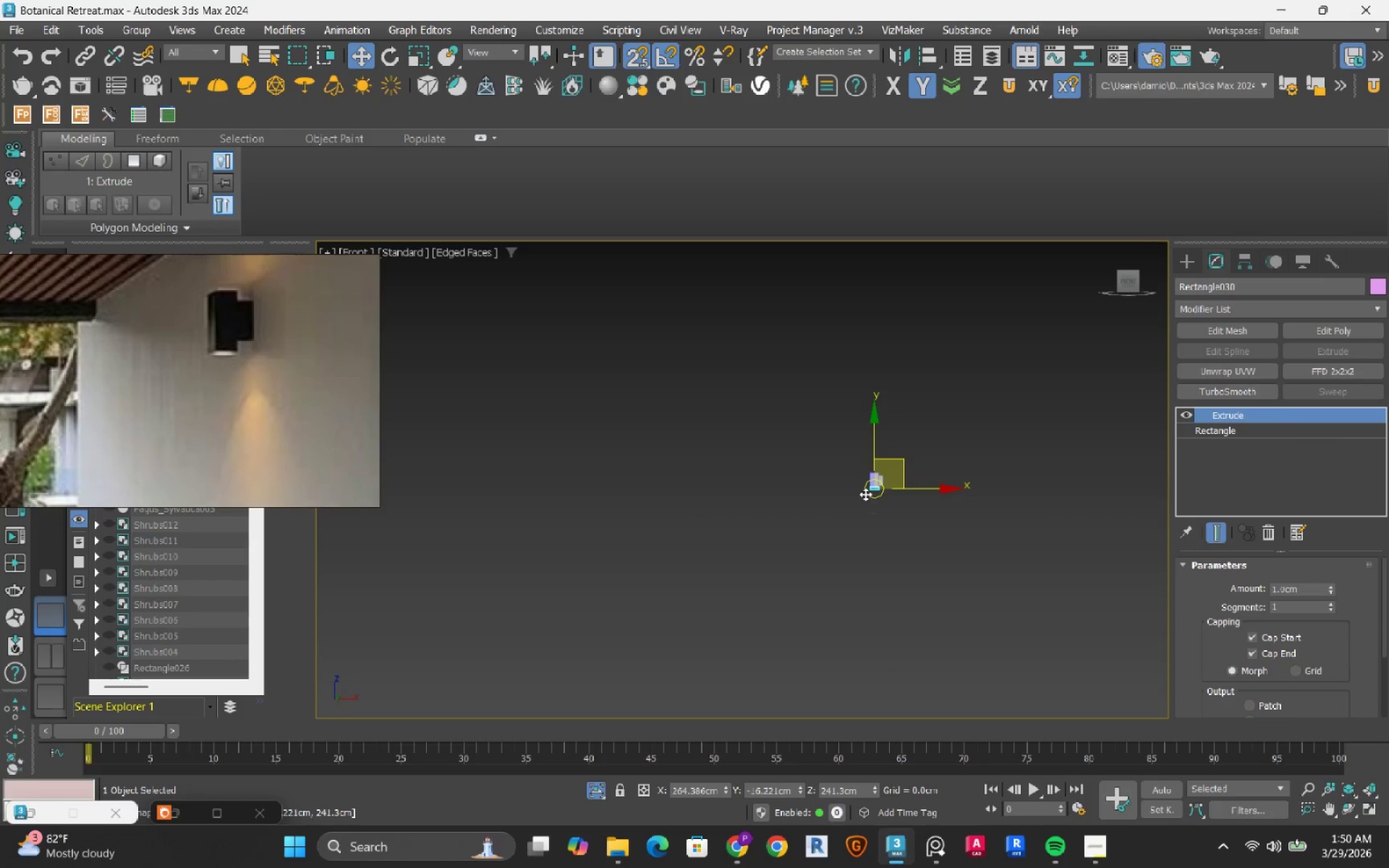 
scroll: coordinate [928, 464], scroll_direction: up, amount: 8.0
 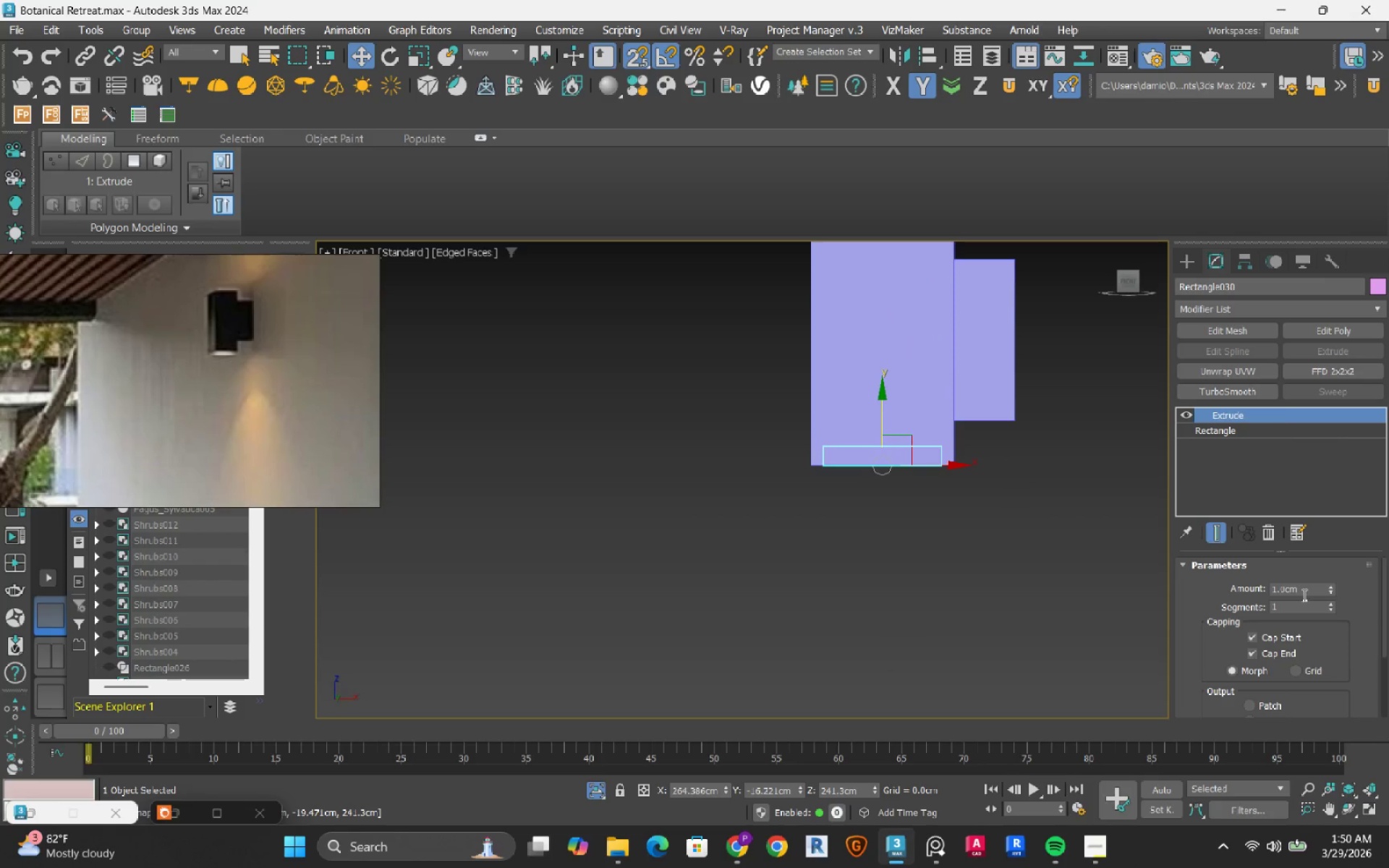 
double_click([1304, 592])
 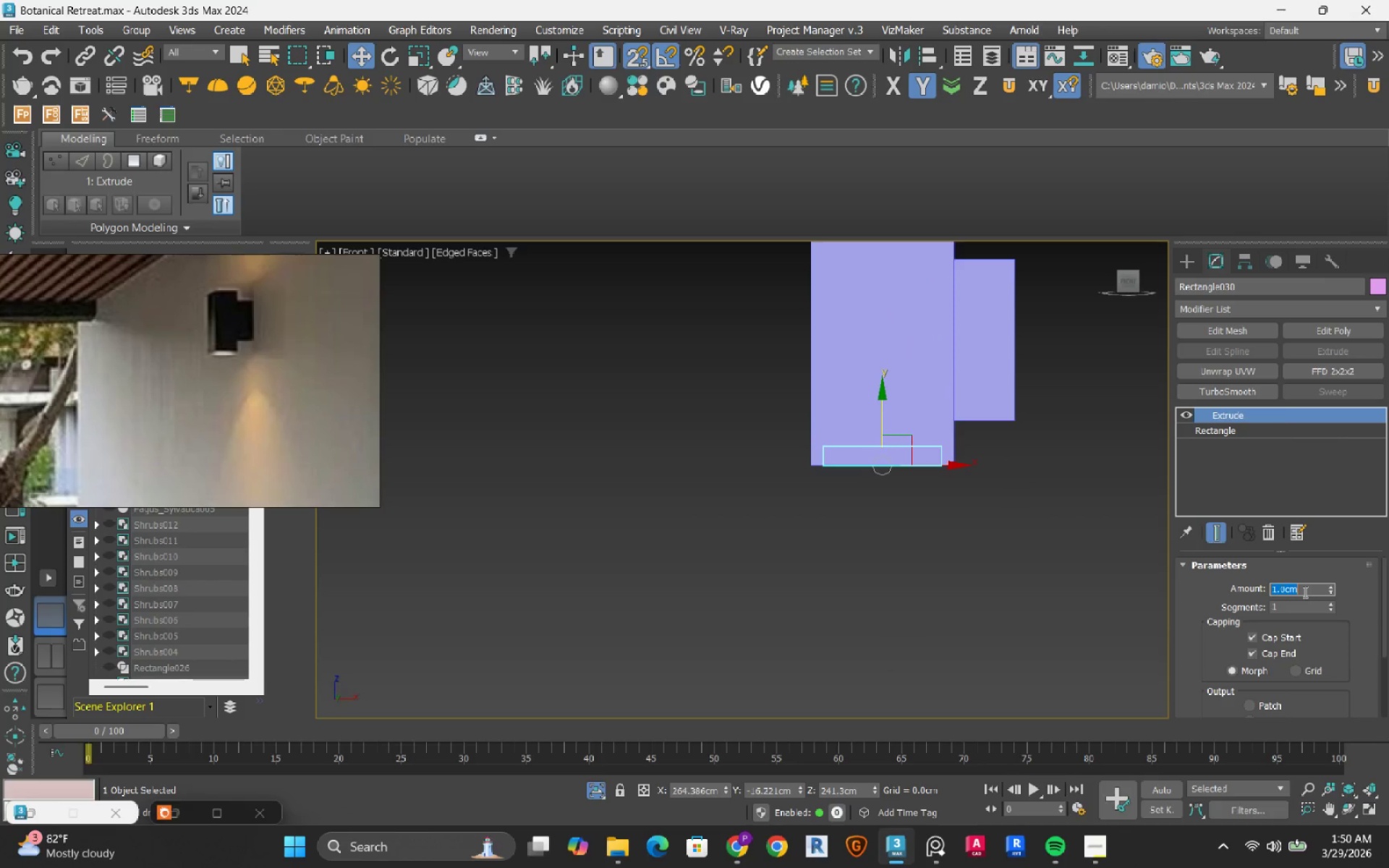 
key(NumpadDecimal)
 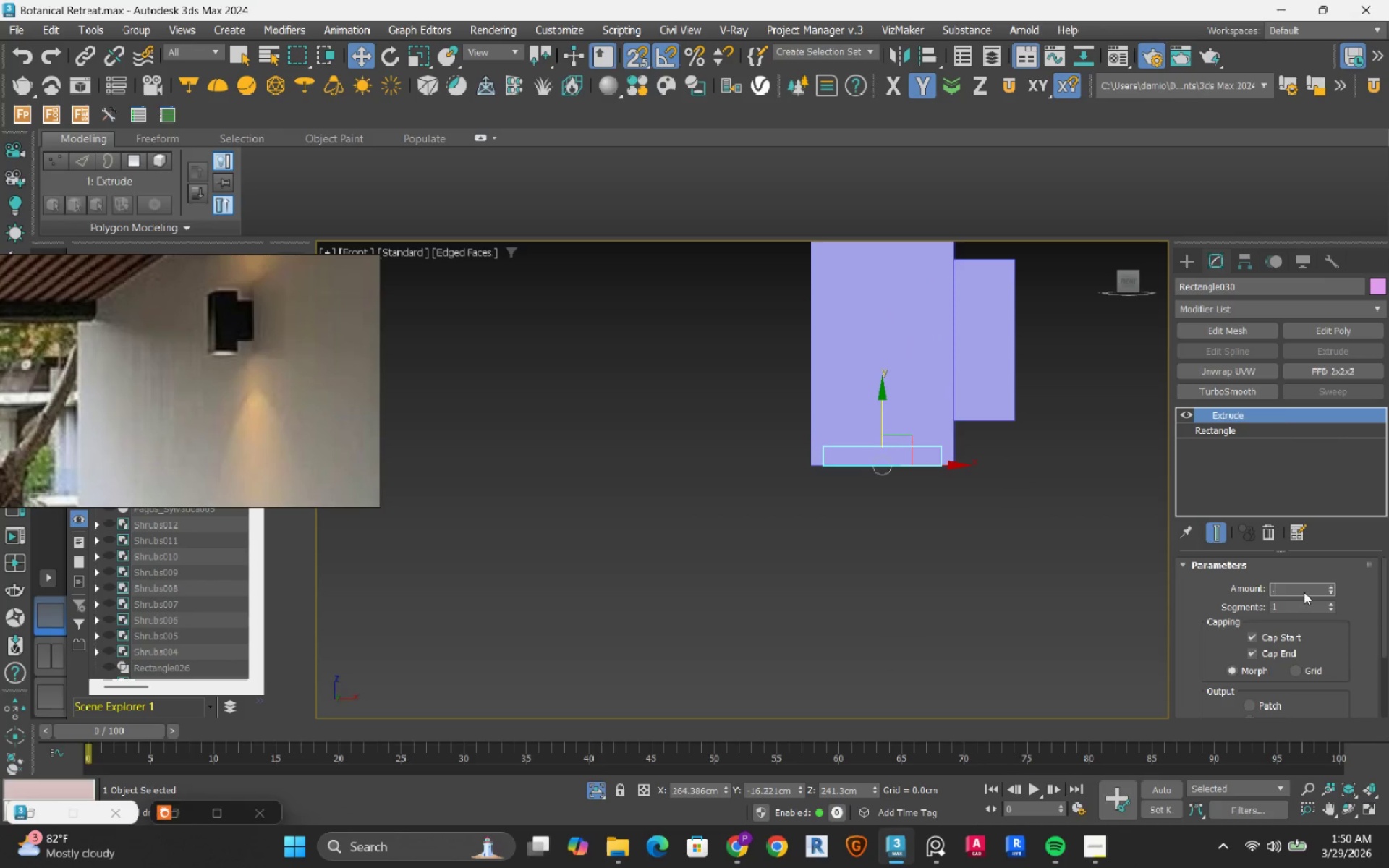 
key(Numpad5)
 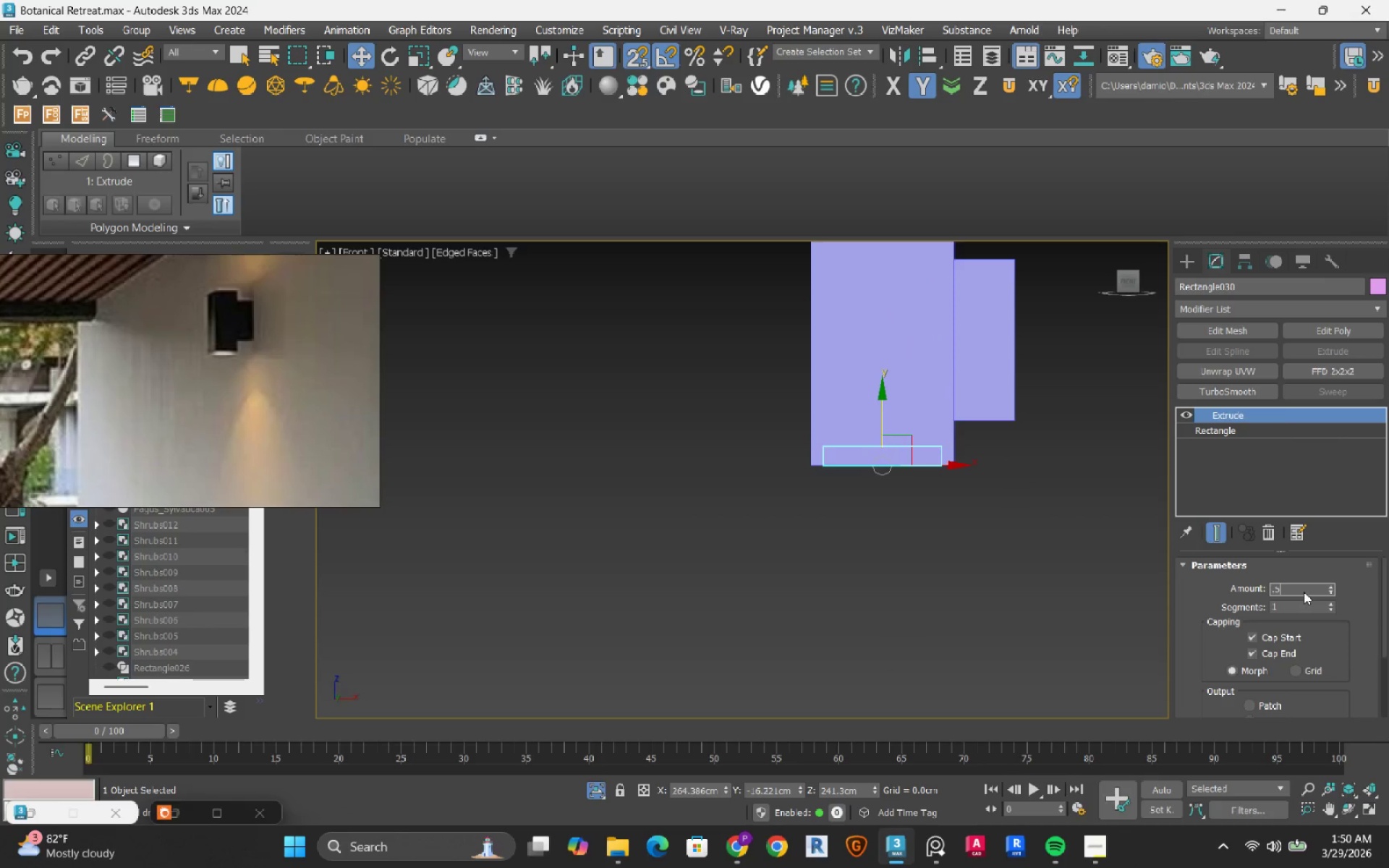 
key(NumpadEnter)
 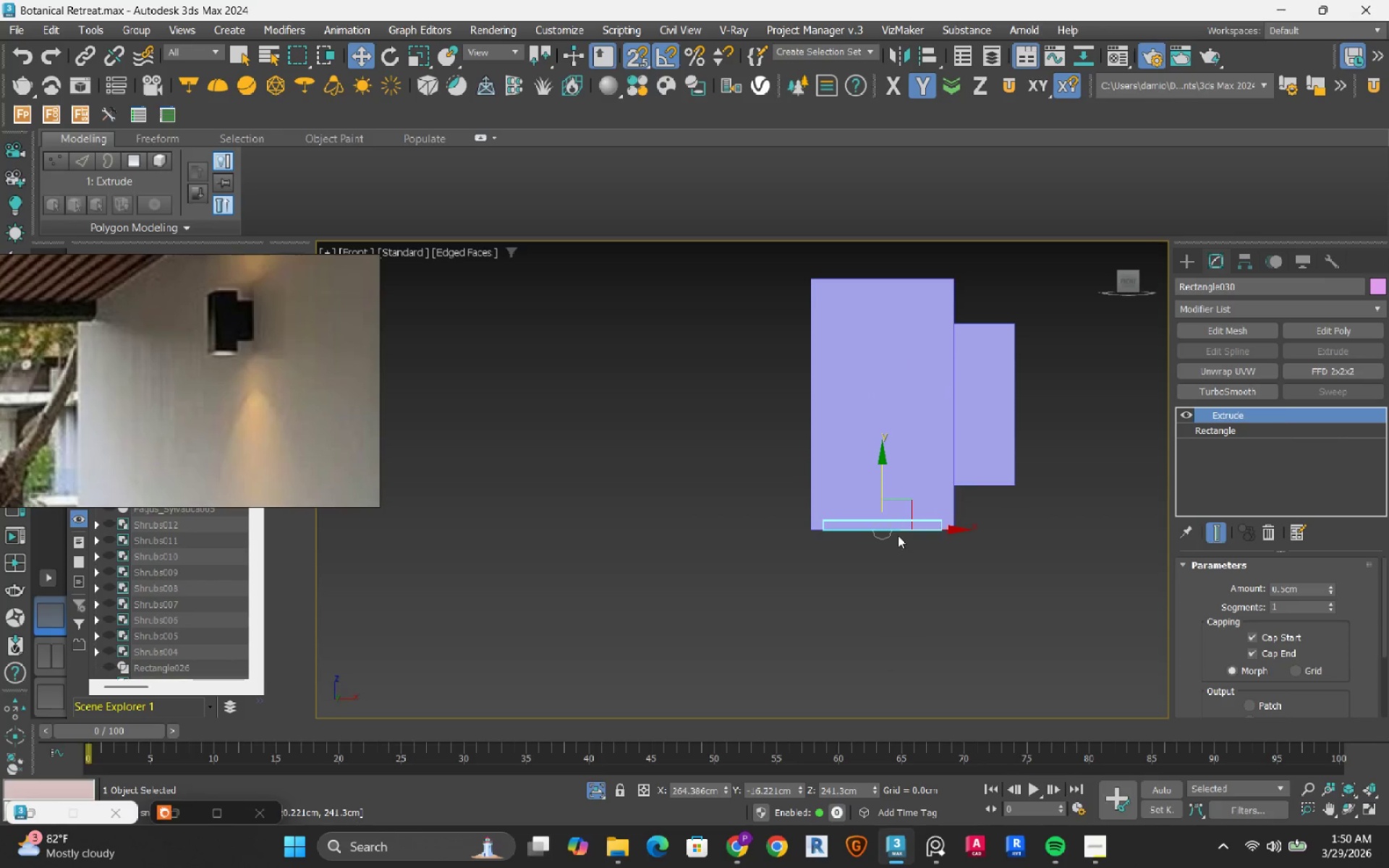 
key(F3)
 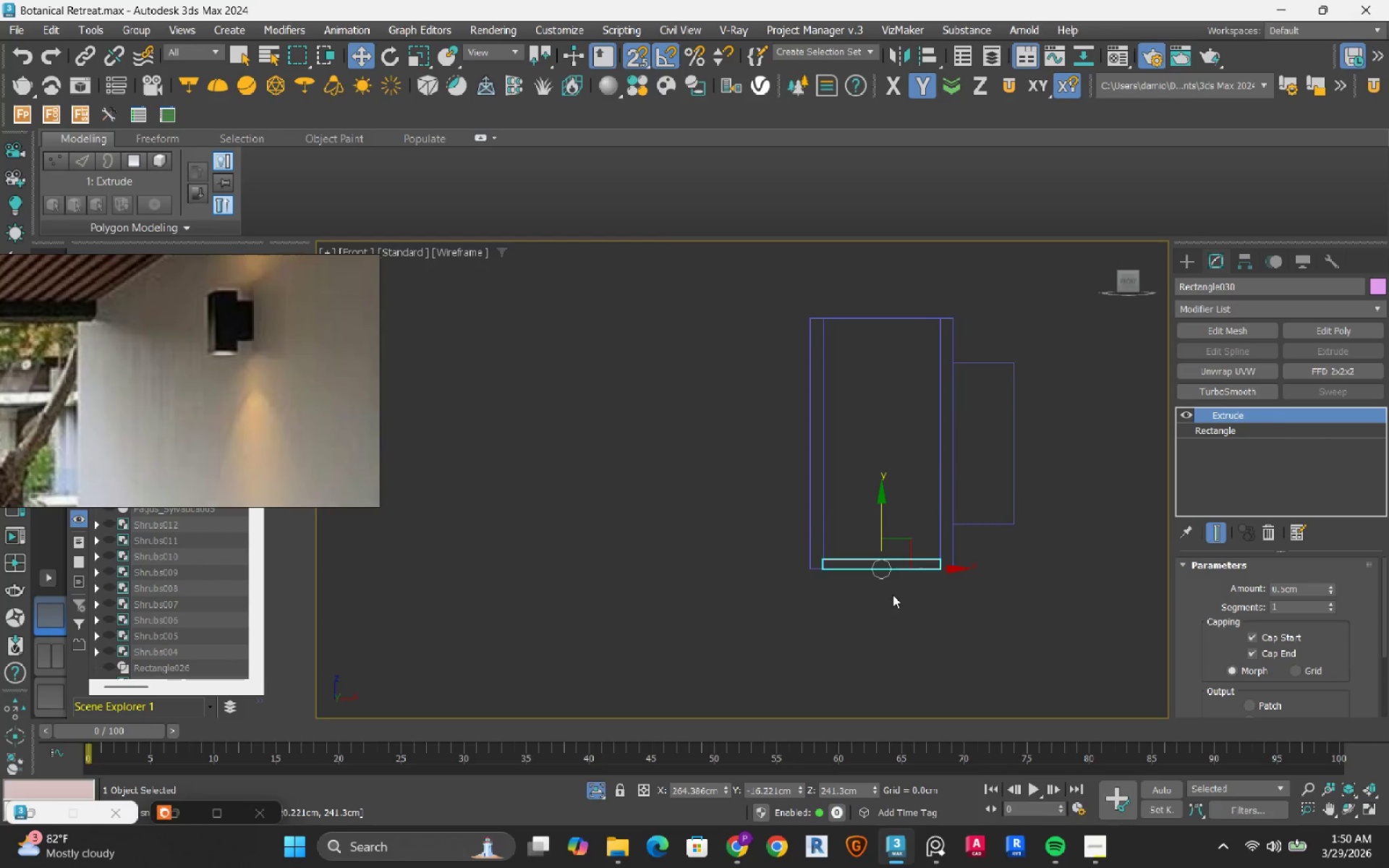 
key(S)
 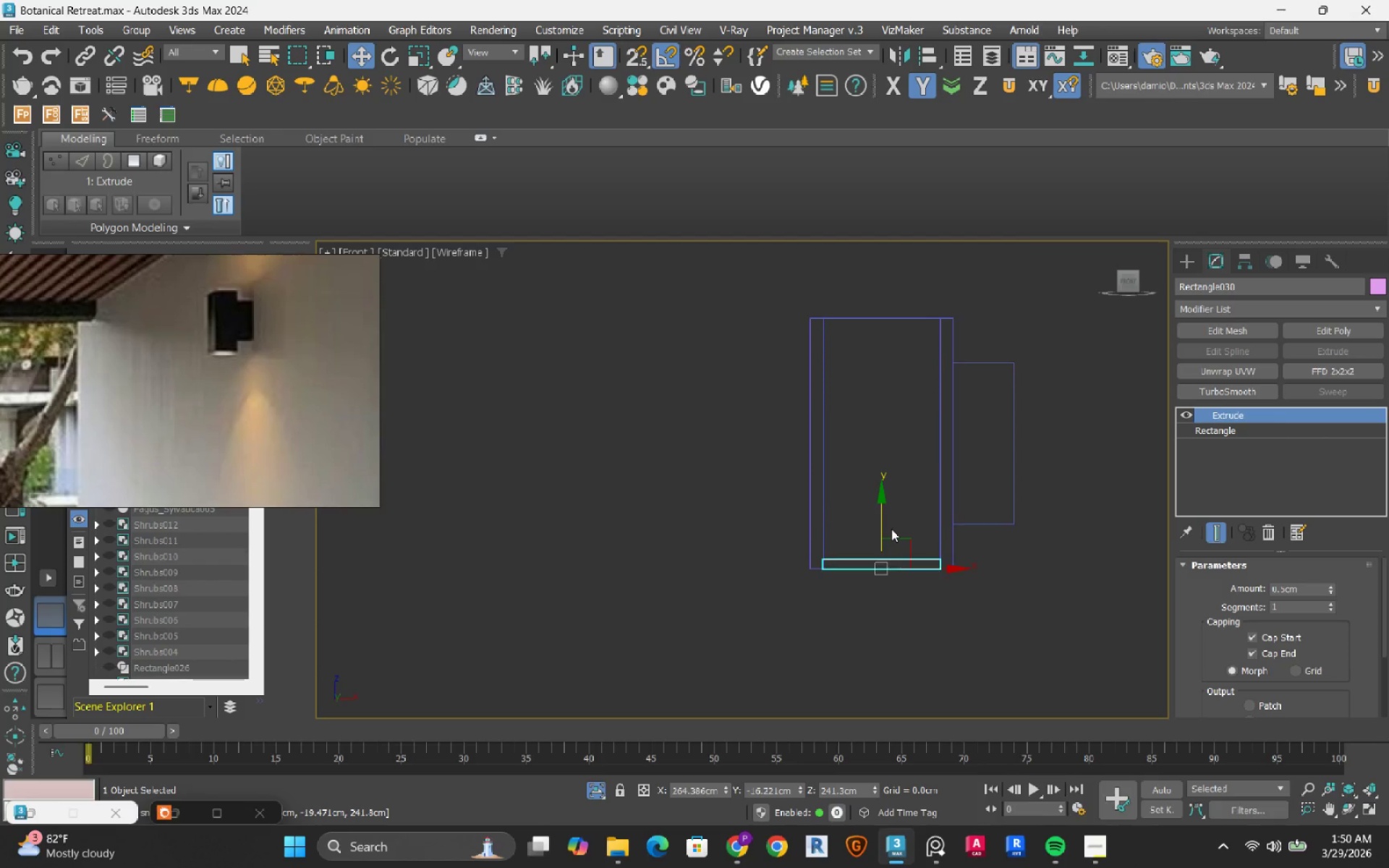 
scroll: coordinate [891, 529], scroll_direction: up, amount: 1.0
 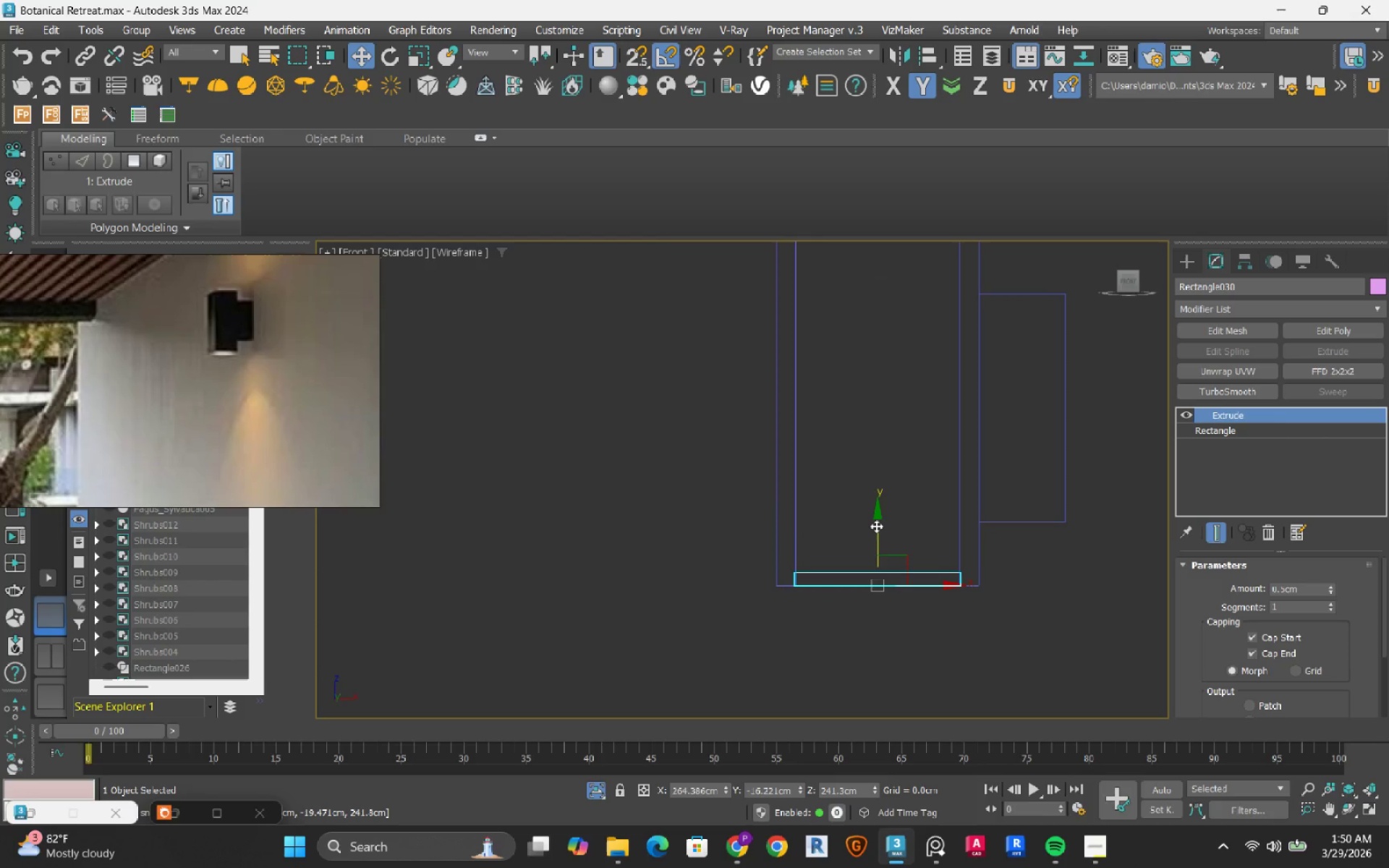 
left_click_drag(start_coordinate=[876, 526], to_coordinate=[883, 514])
 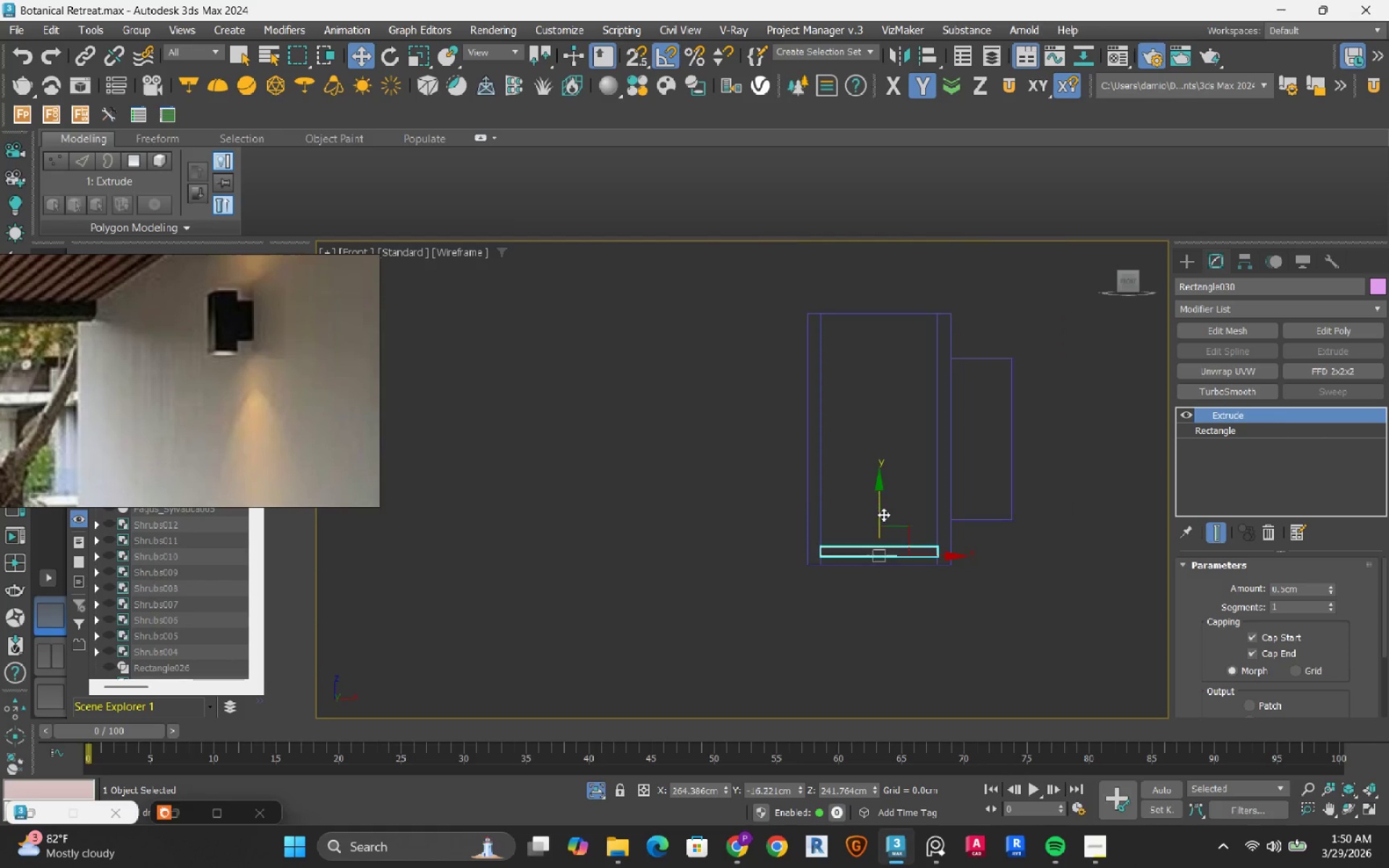 
scroll: coordinate [869, 601], scroll_direction: down, amount: 2.0
 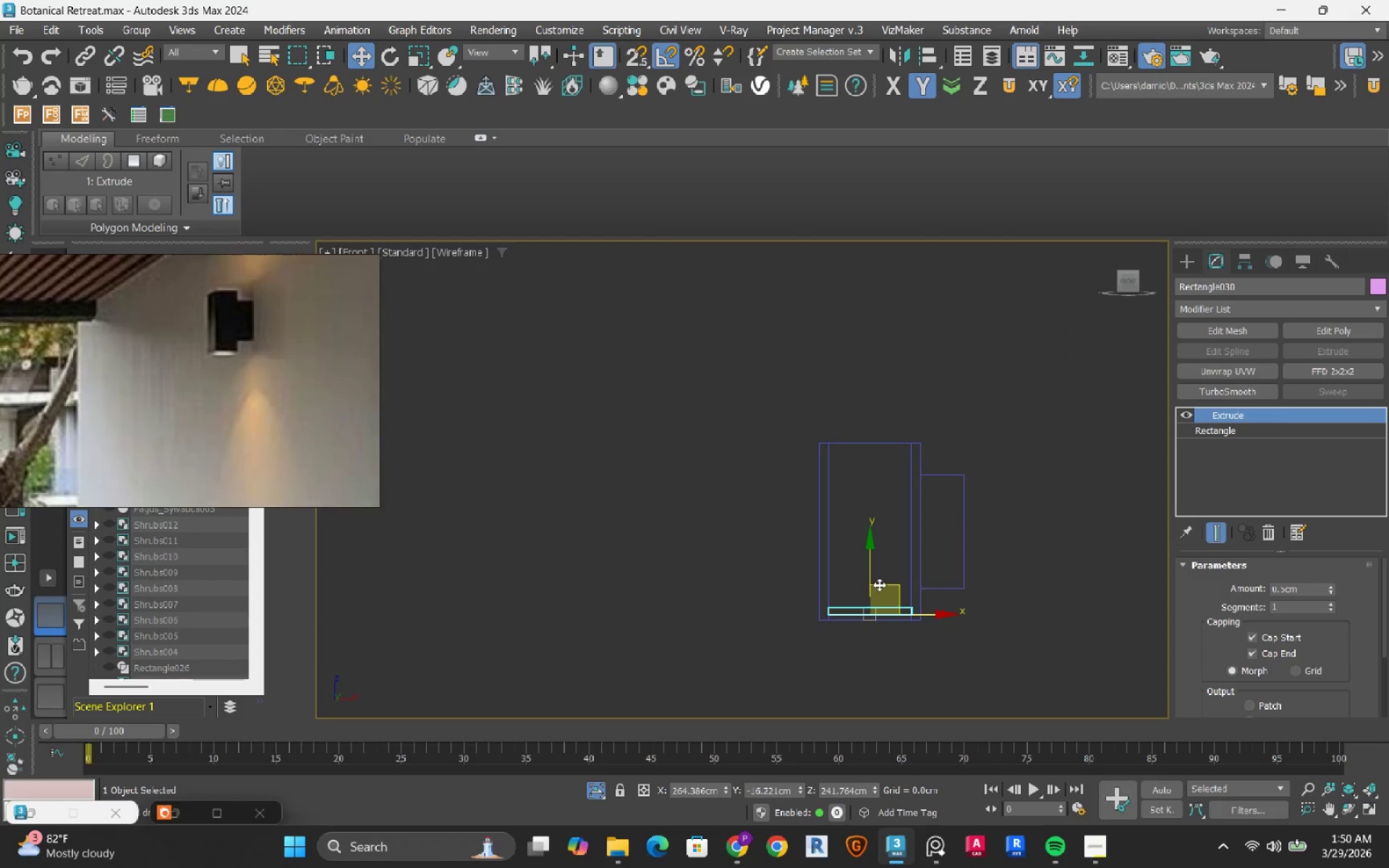 
hold_key(key=ShiftRight, duration=1.5)
left_click_drag(start_coordinate=[869, 564], to_coordinate=[867, 407])
 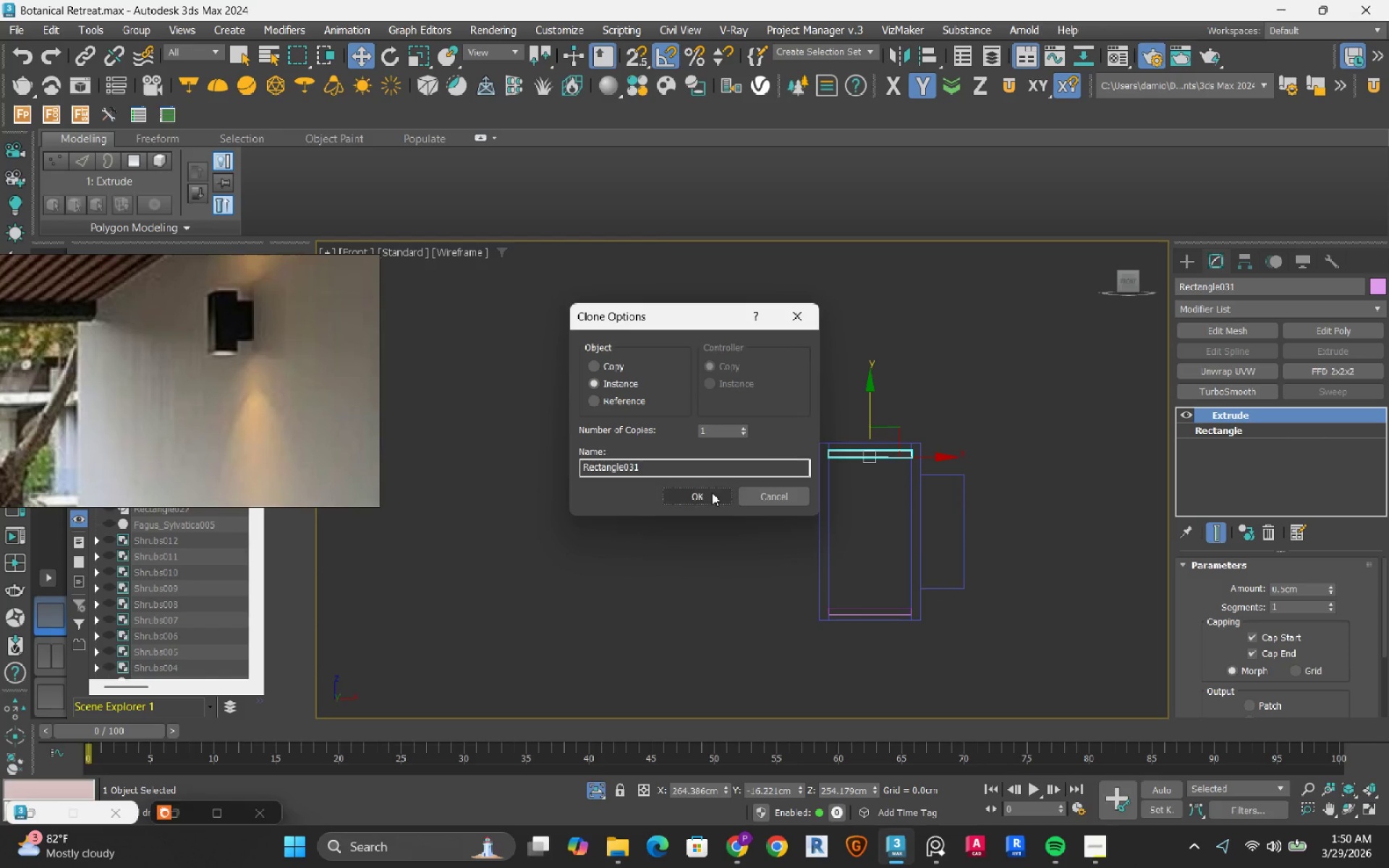 
hold_key(key=ShiftRight, duration=1.14)
 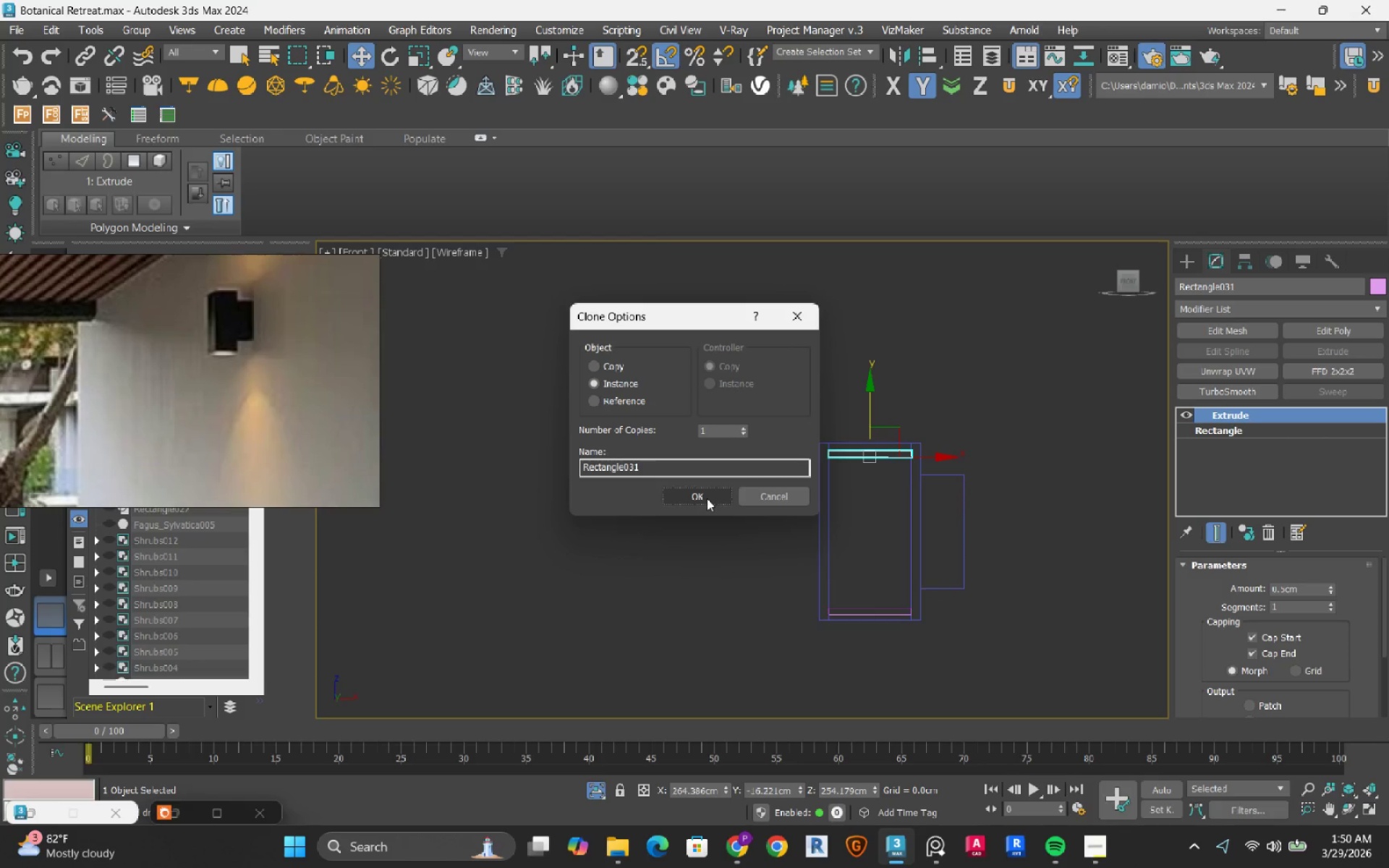 
left_click([707, 498])
 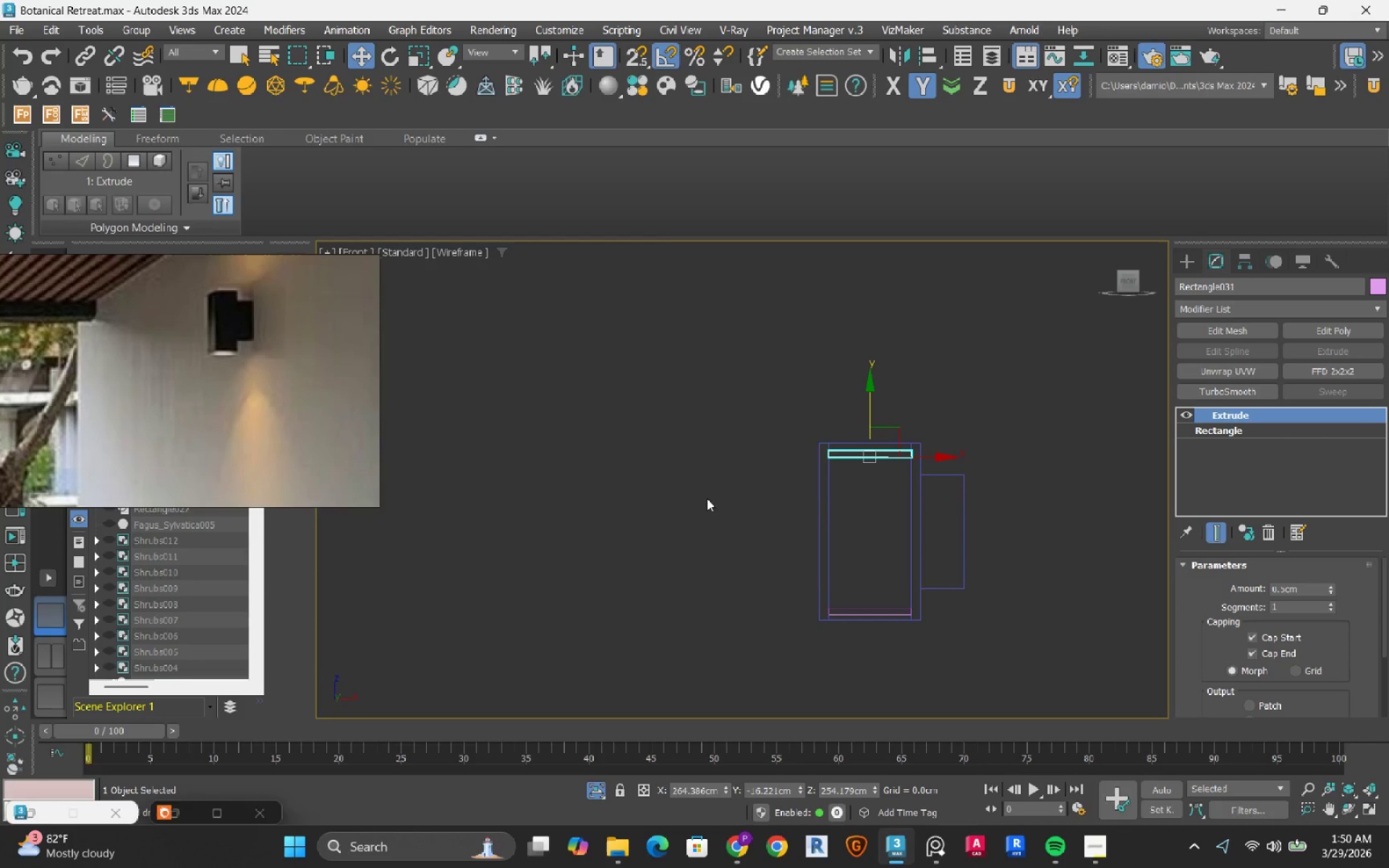 
scroll: coordinate [707, 498], scroll_direction: down, amount: 2.0
 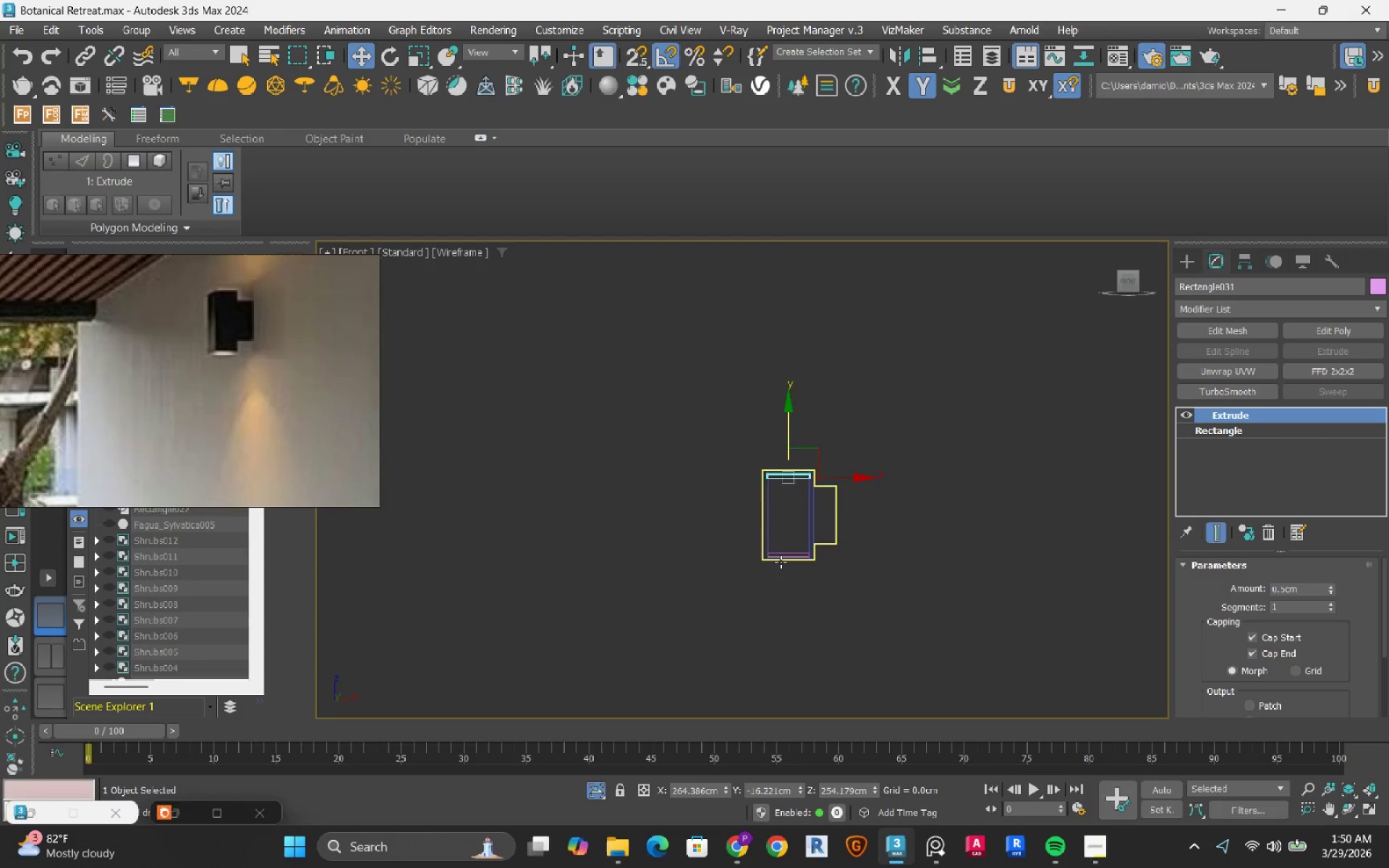 
scroll: coordinate [781, 562], scroll_direction: up, amount: 2.0
 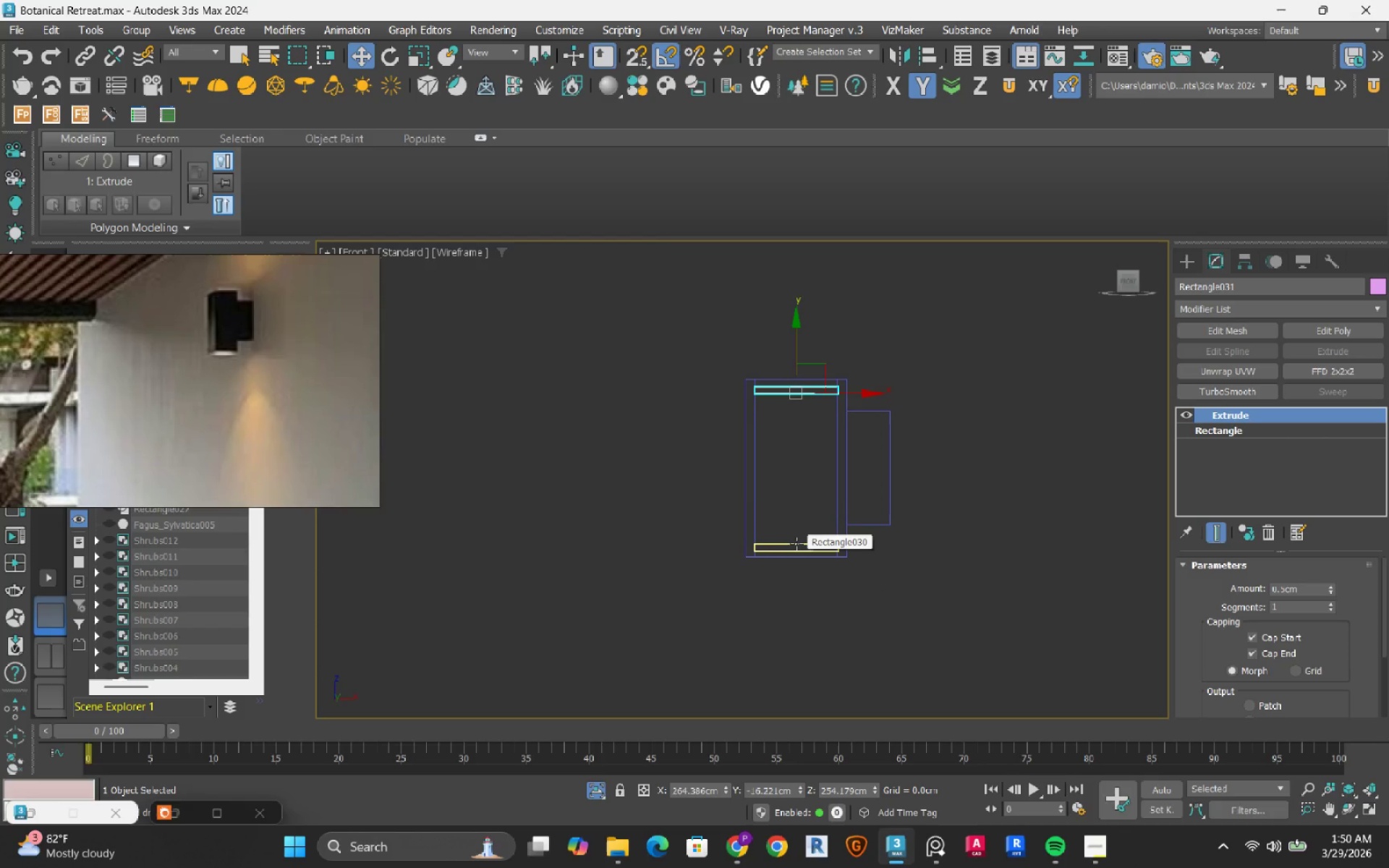 
hold_key(key=ControlRight, duration=0.45)
left_click([797, 543])
 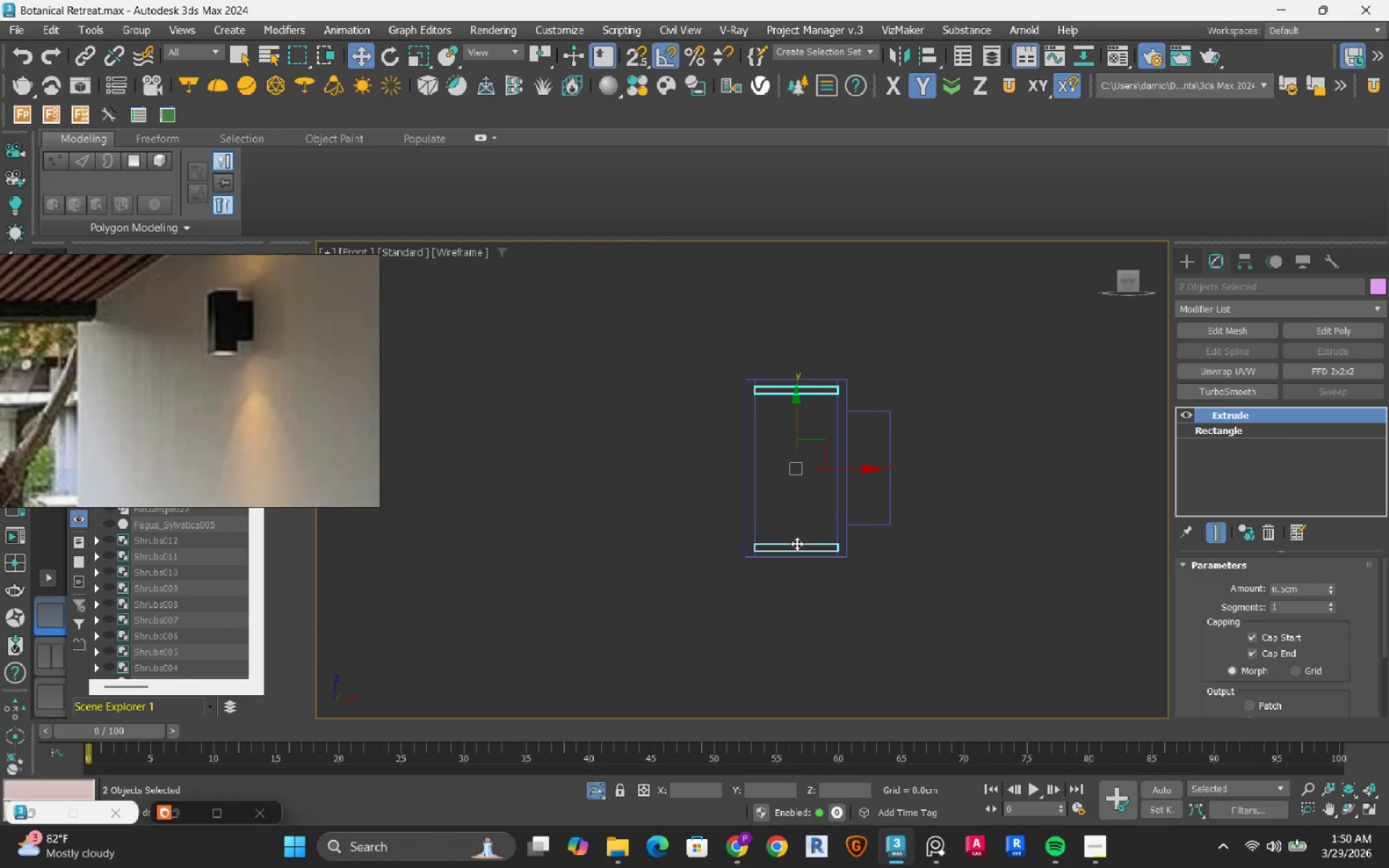 
hold_key(key=AltRight, duration=0.8)
 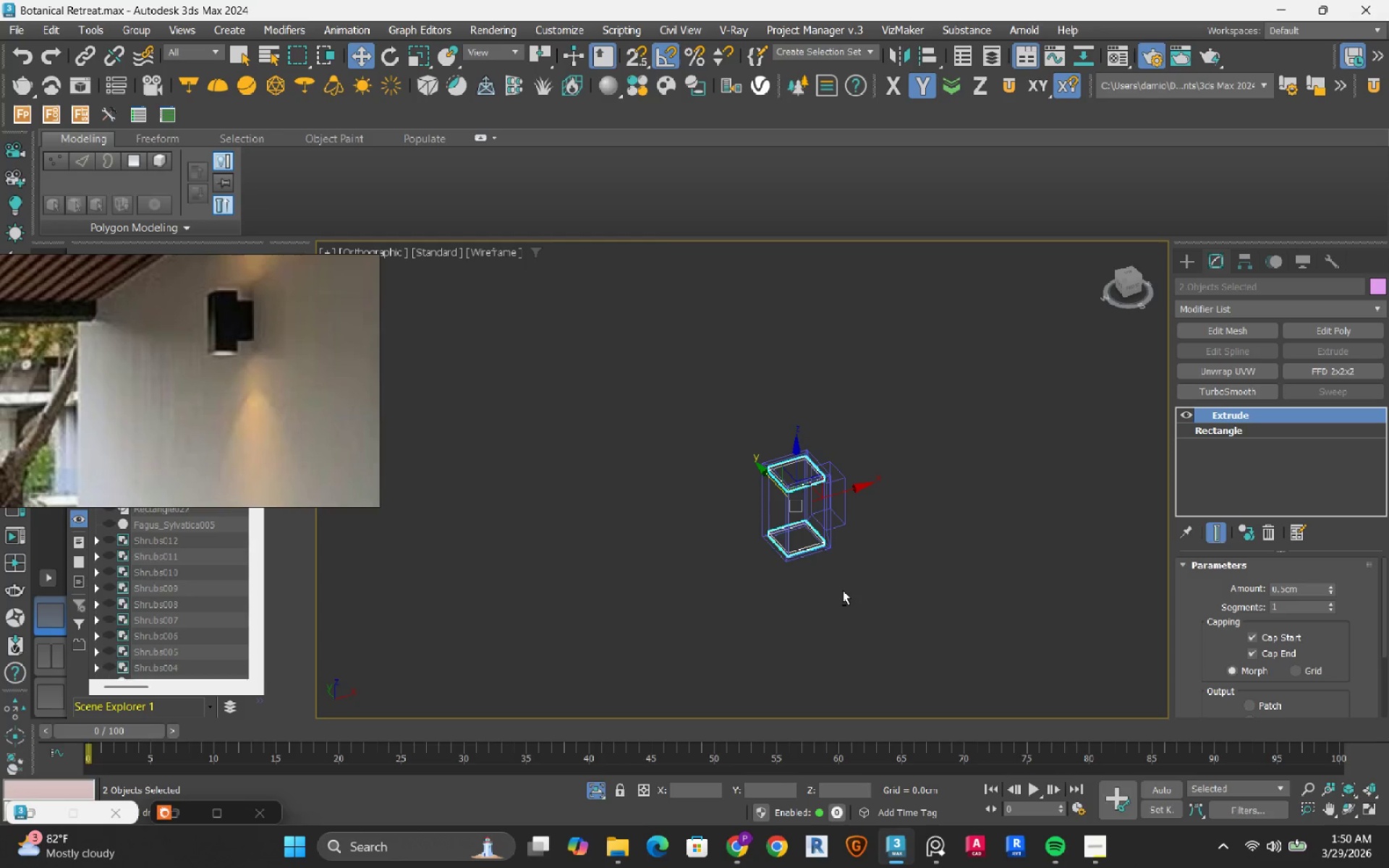 
scroll: coordinate [797, 543], scroll_direction: down, amount: 2.0
 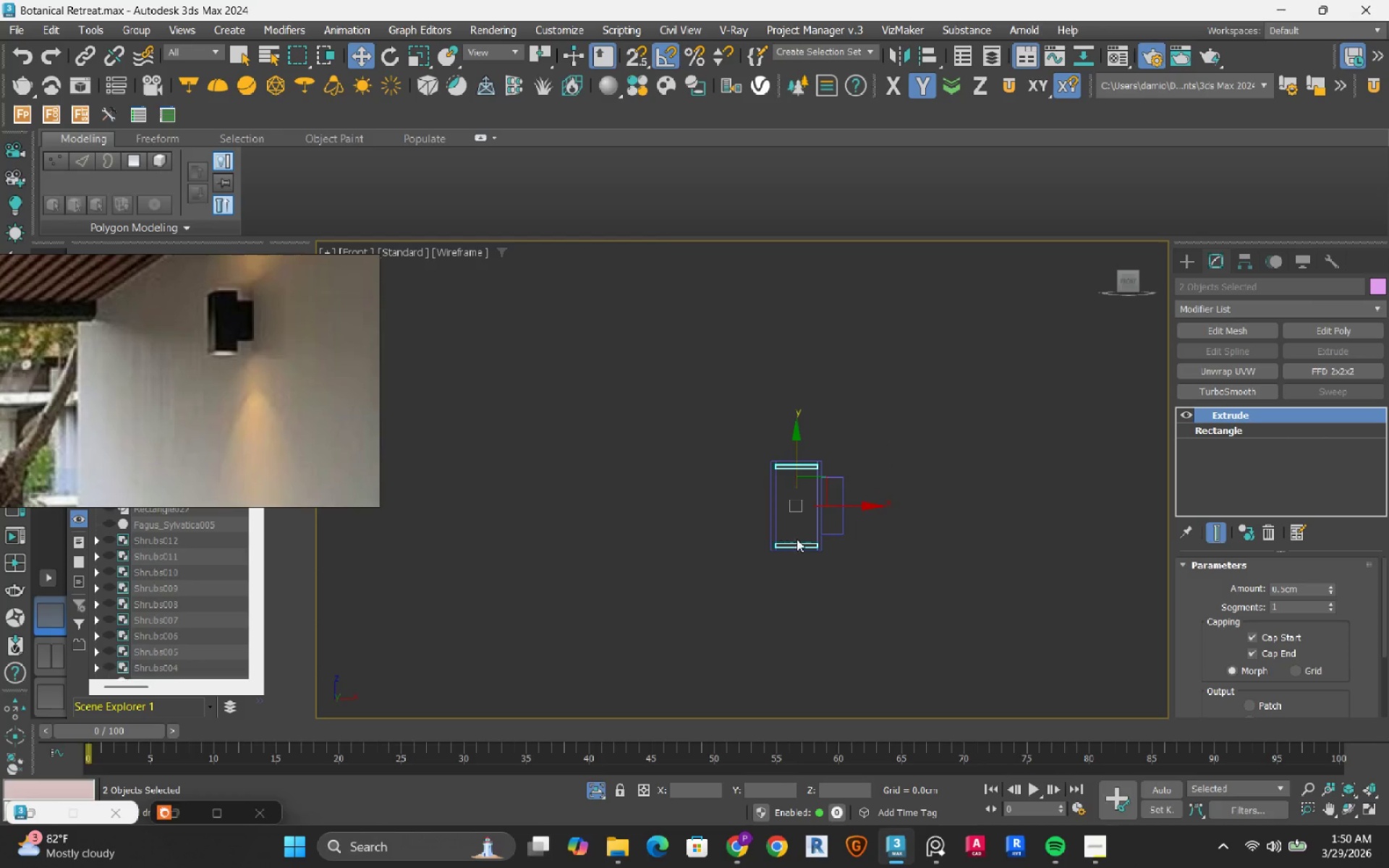 
key(F3)
 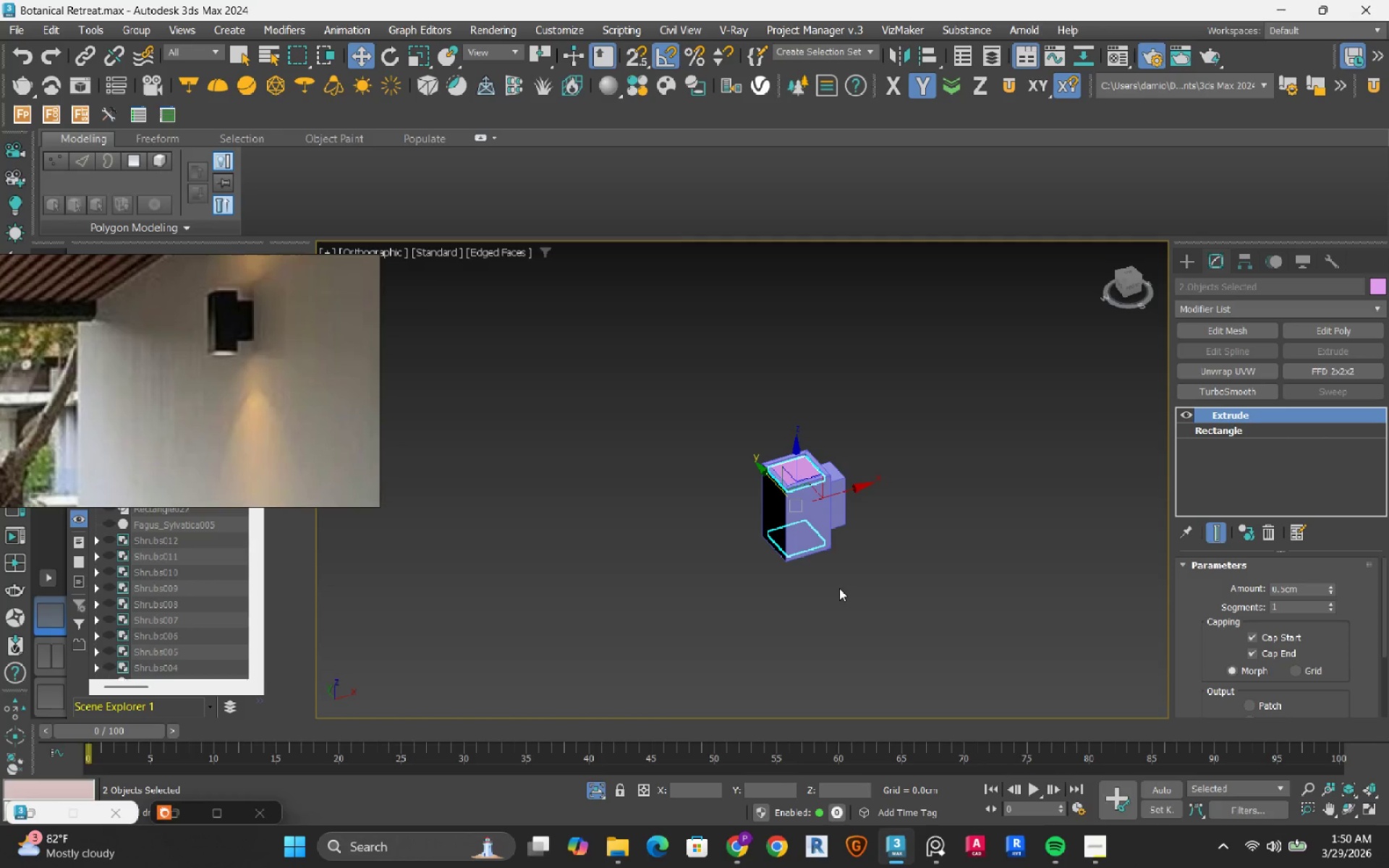 
key(M)
 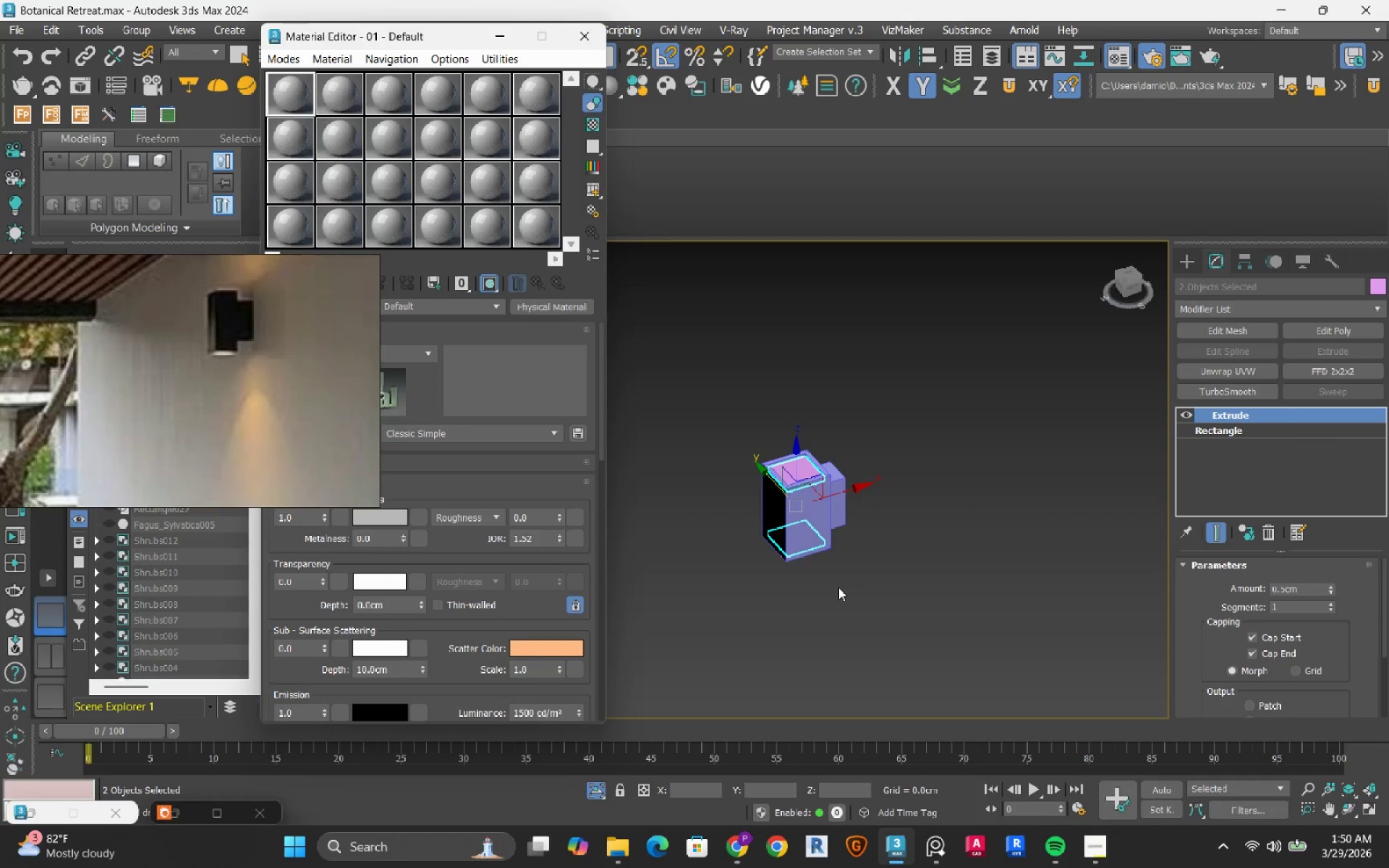 
wait(13.66)
 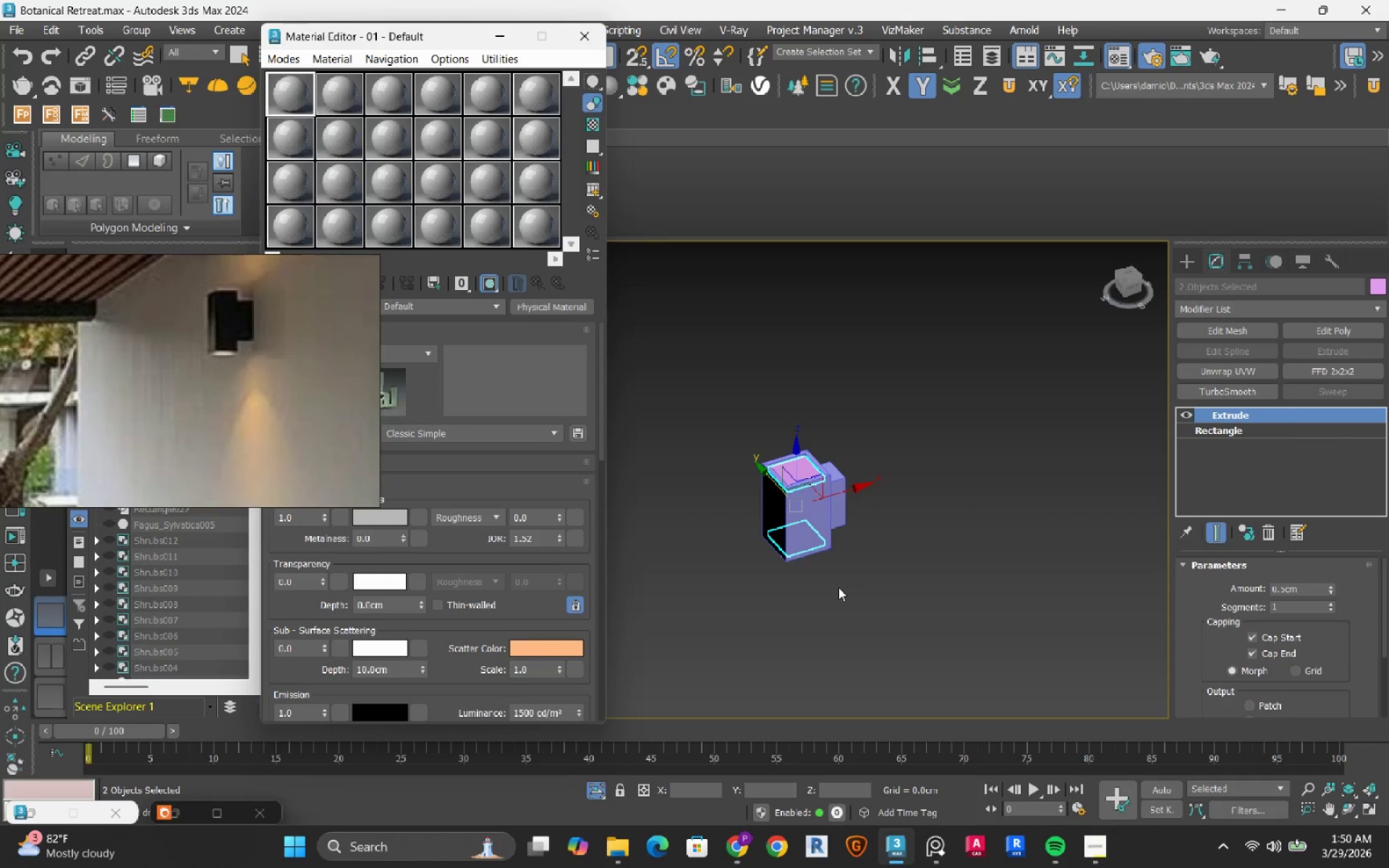 
left_click([540, 305])
 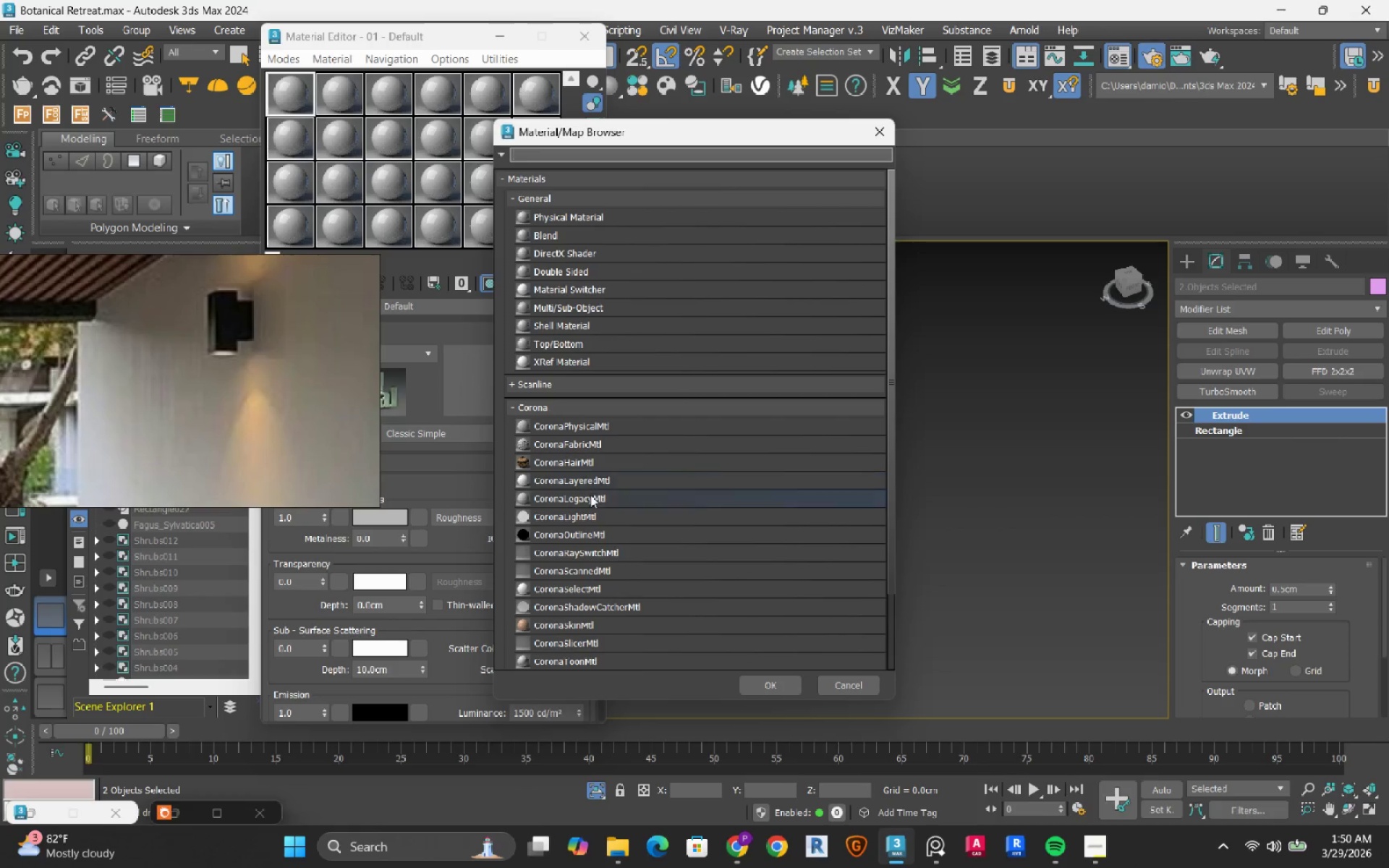 
double_click([583, 514])
 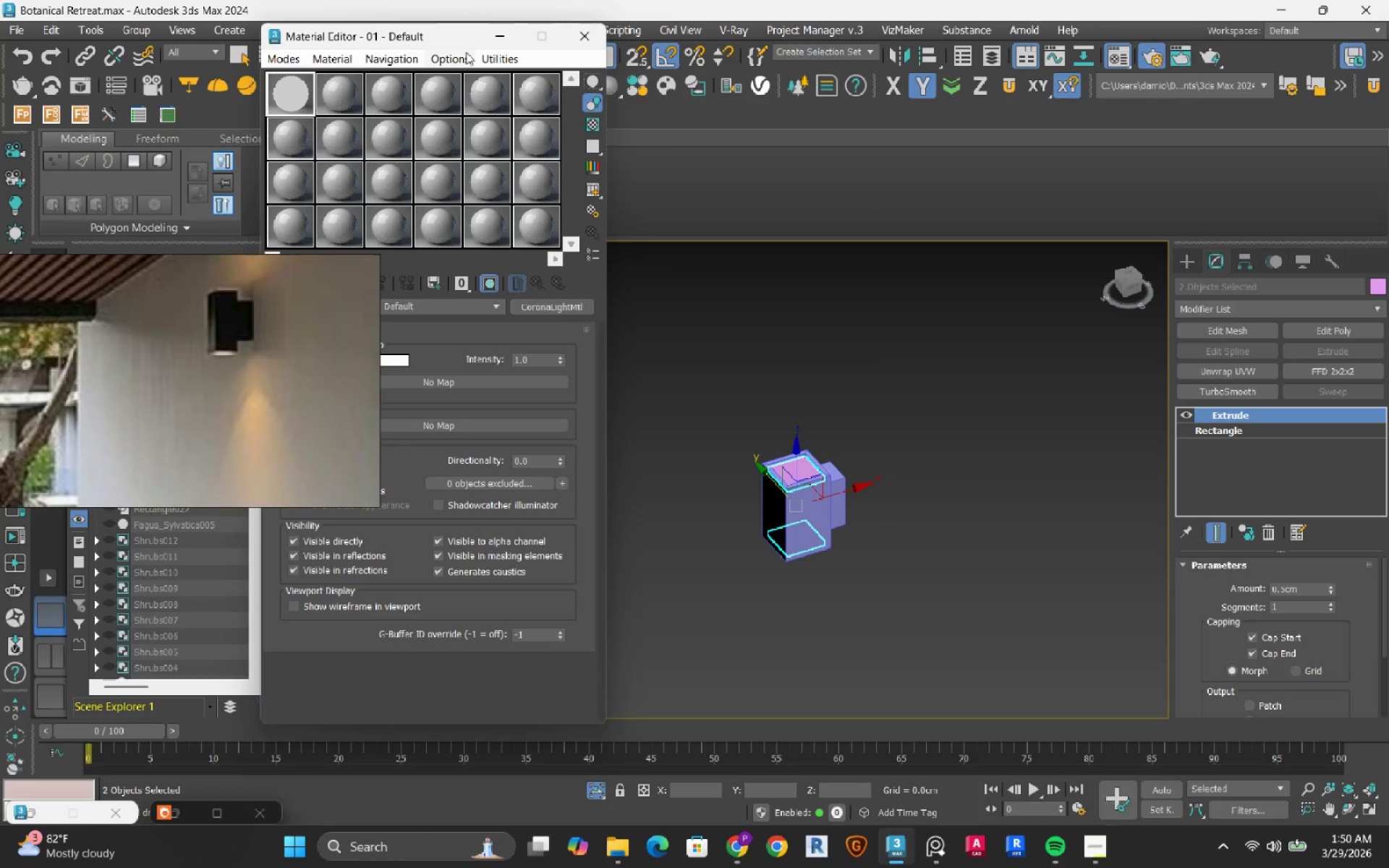 
left_click_drag(start_coordinate=[459, 41], to_coordinate=[532, 39])
 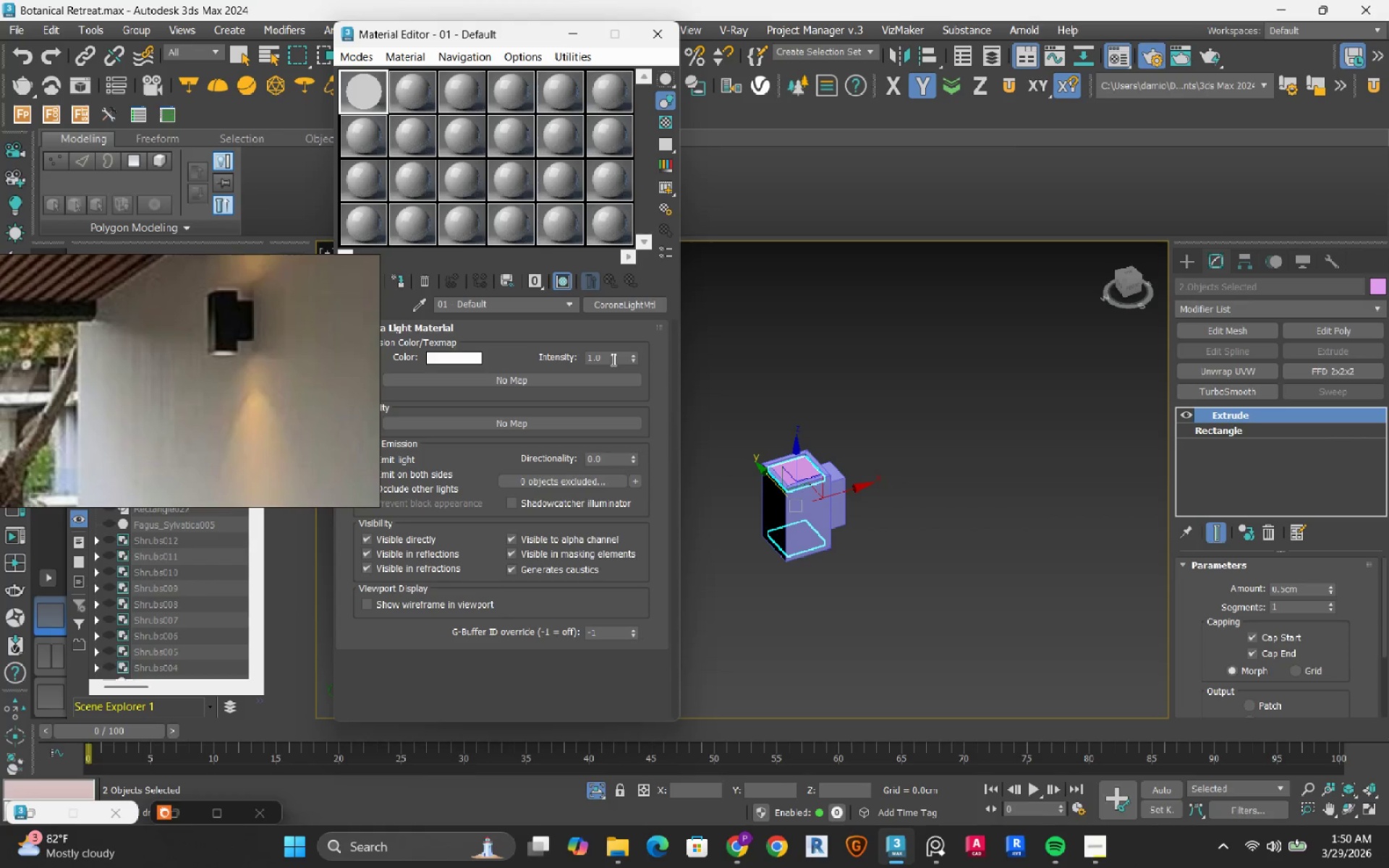 
double_click([612, 359])
 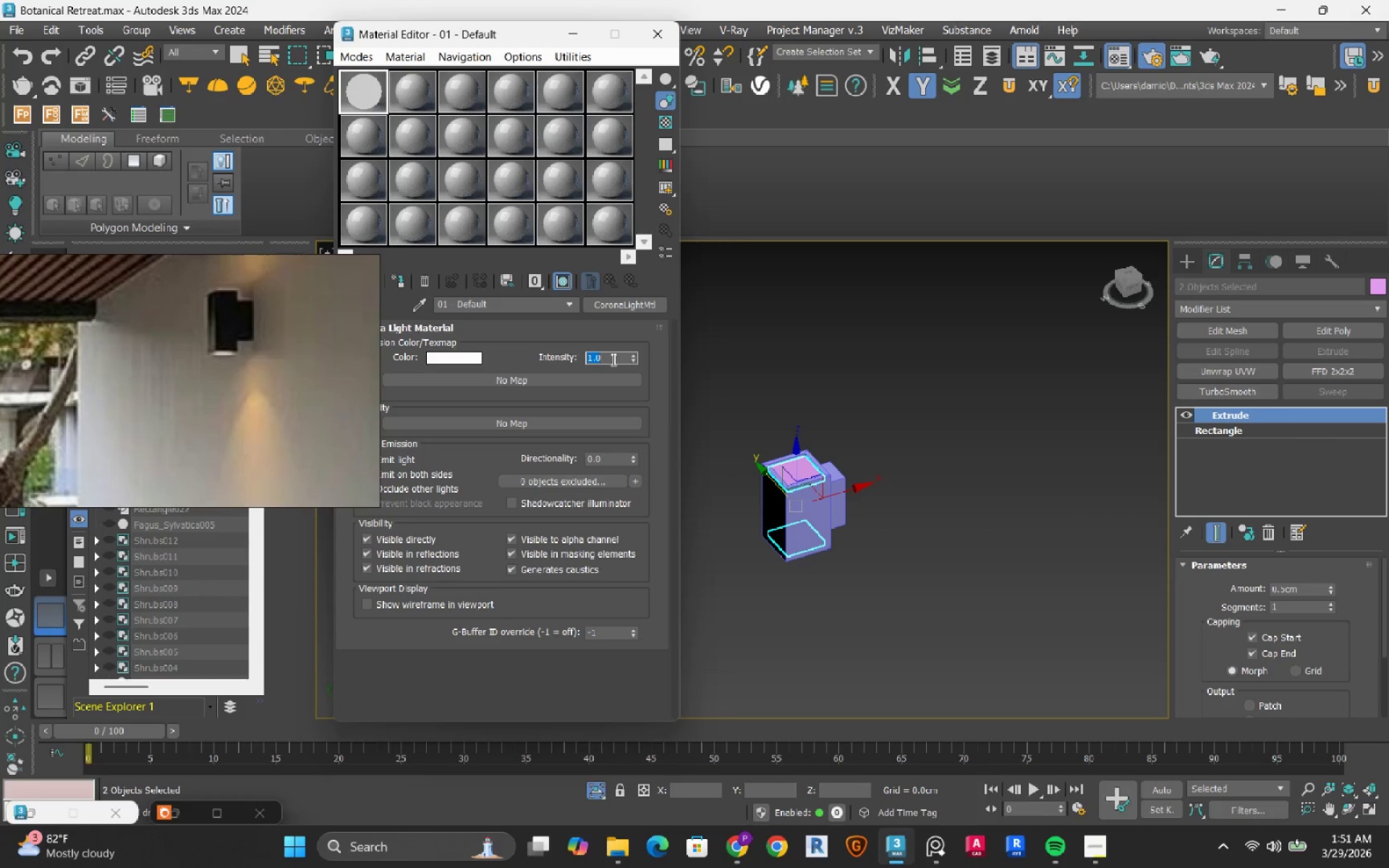 
wait(23.97)
 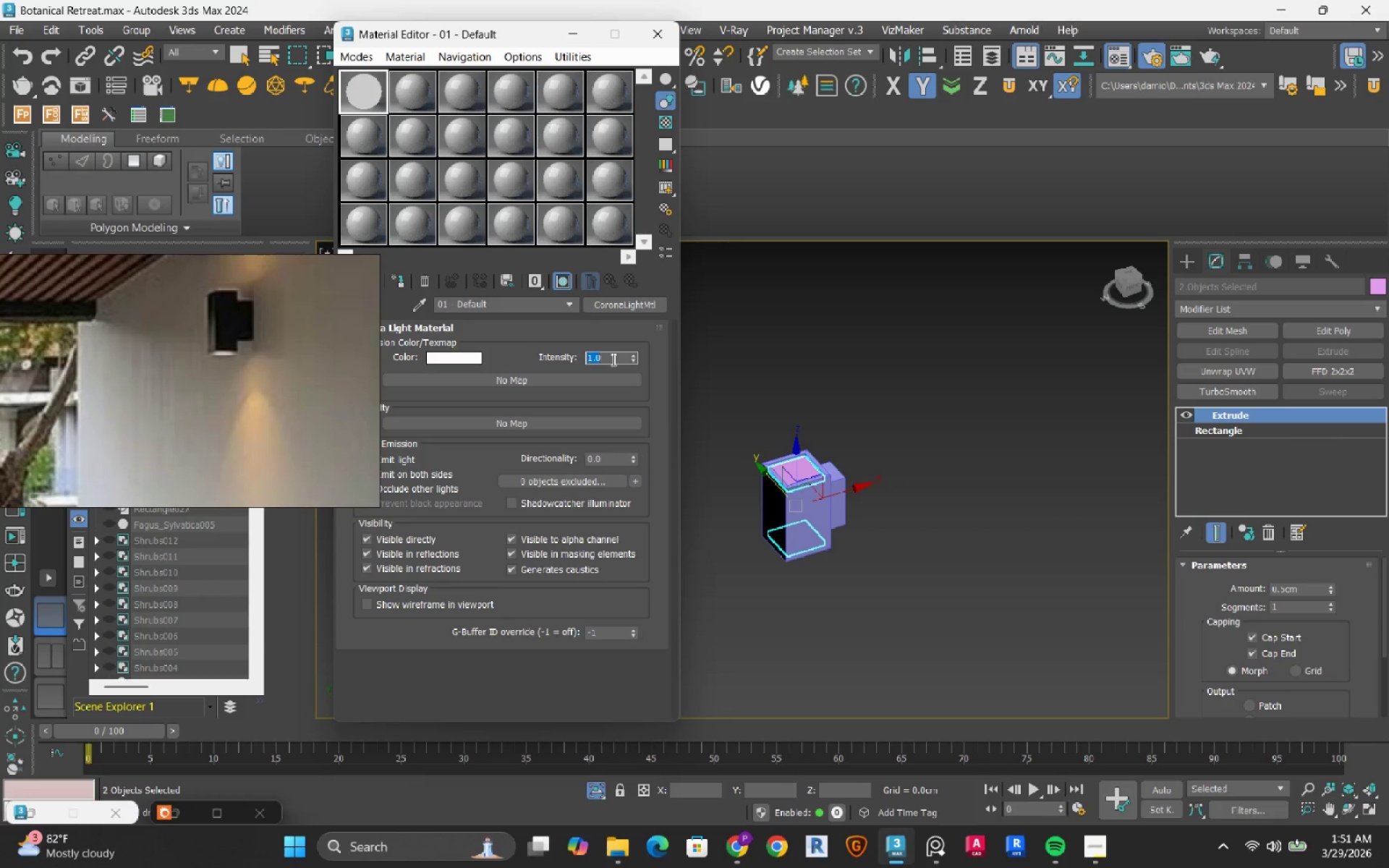 
key(Numpad1)
 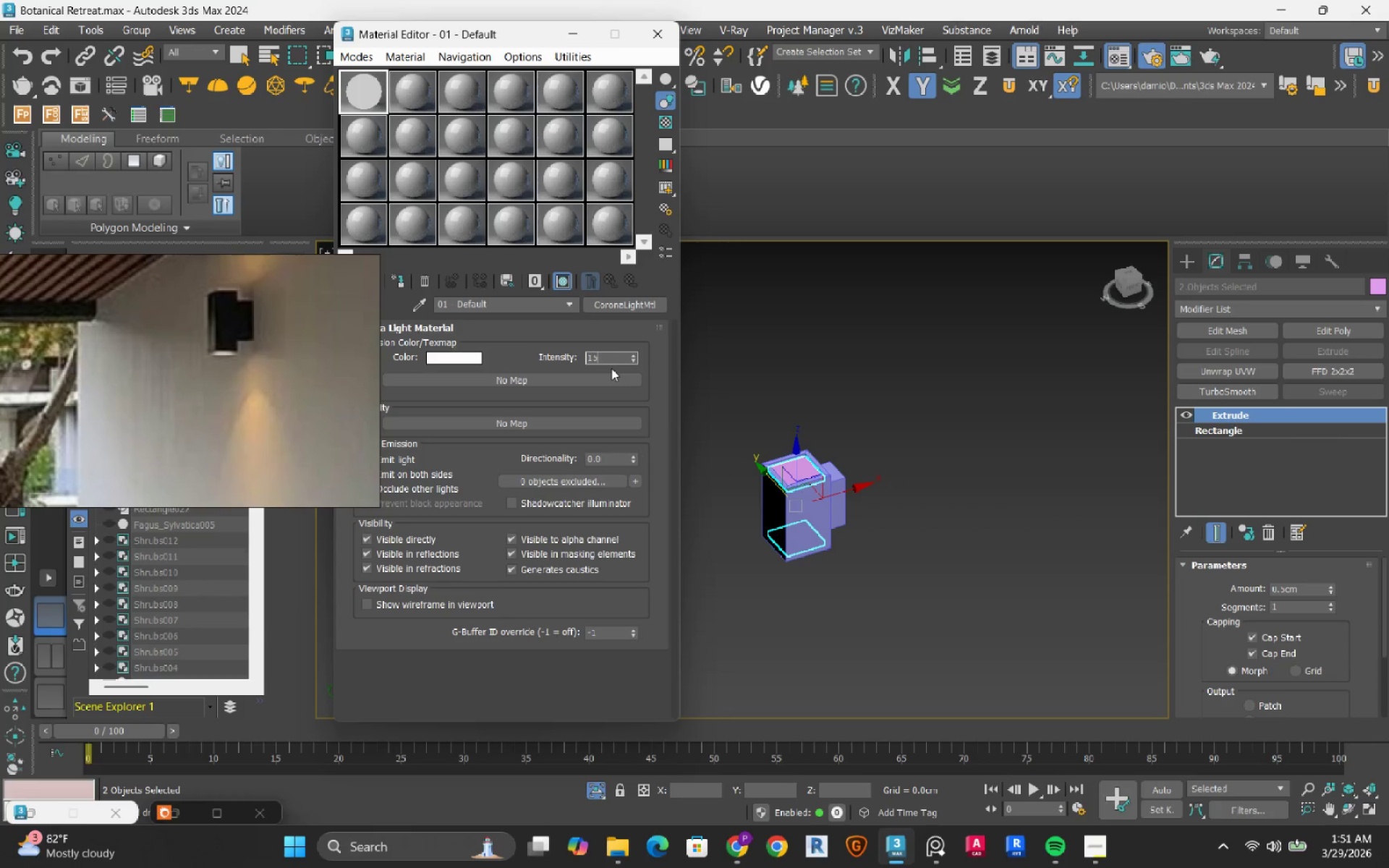 
key(Numpad5)
 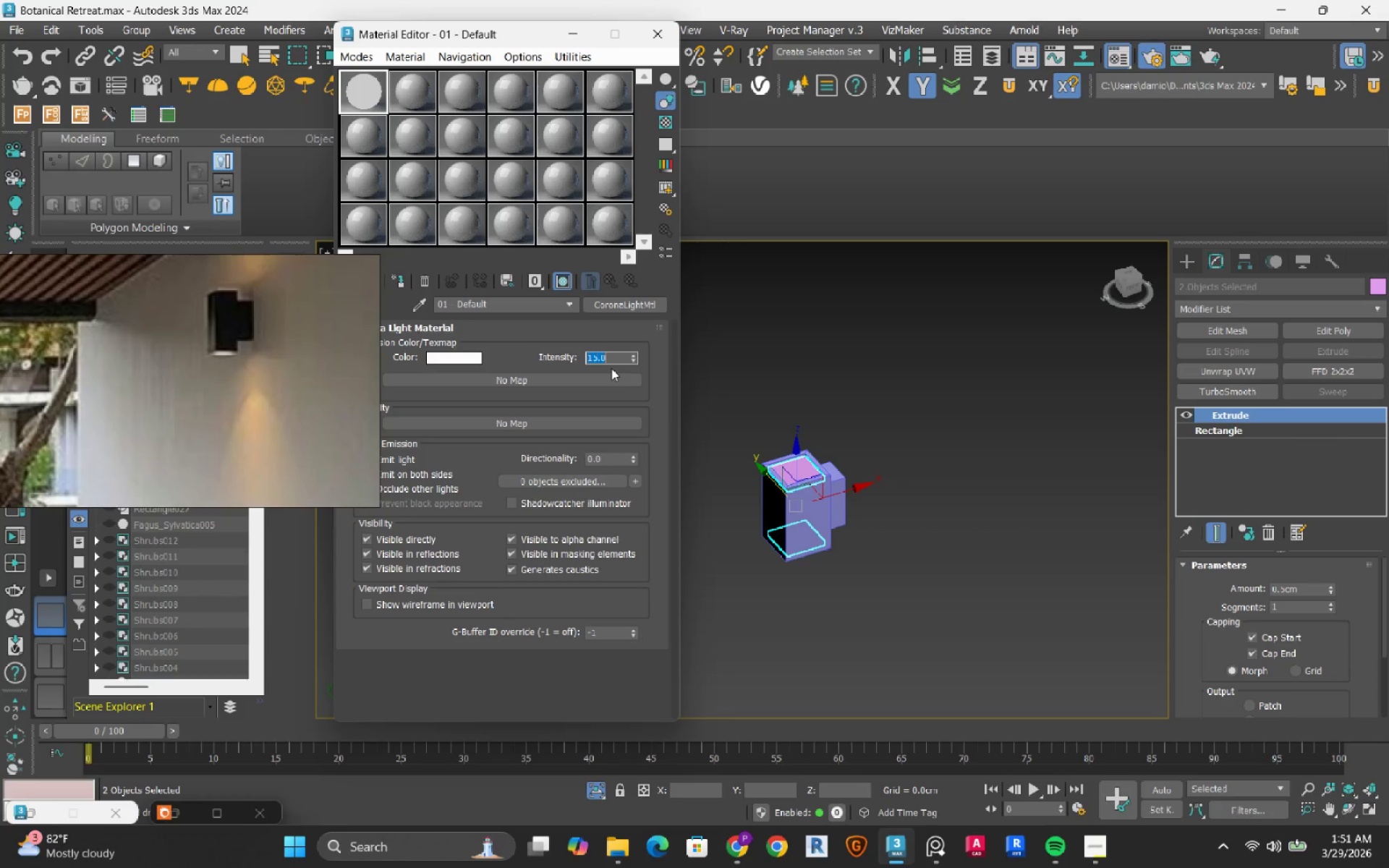 
key(NumpadEnter)
 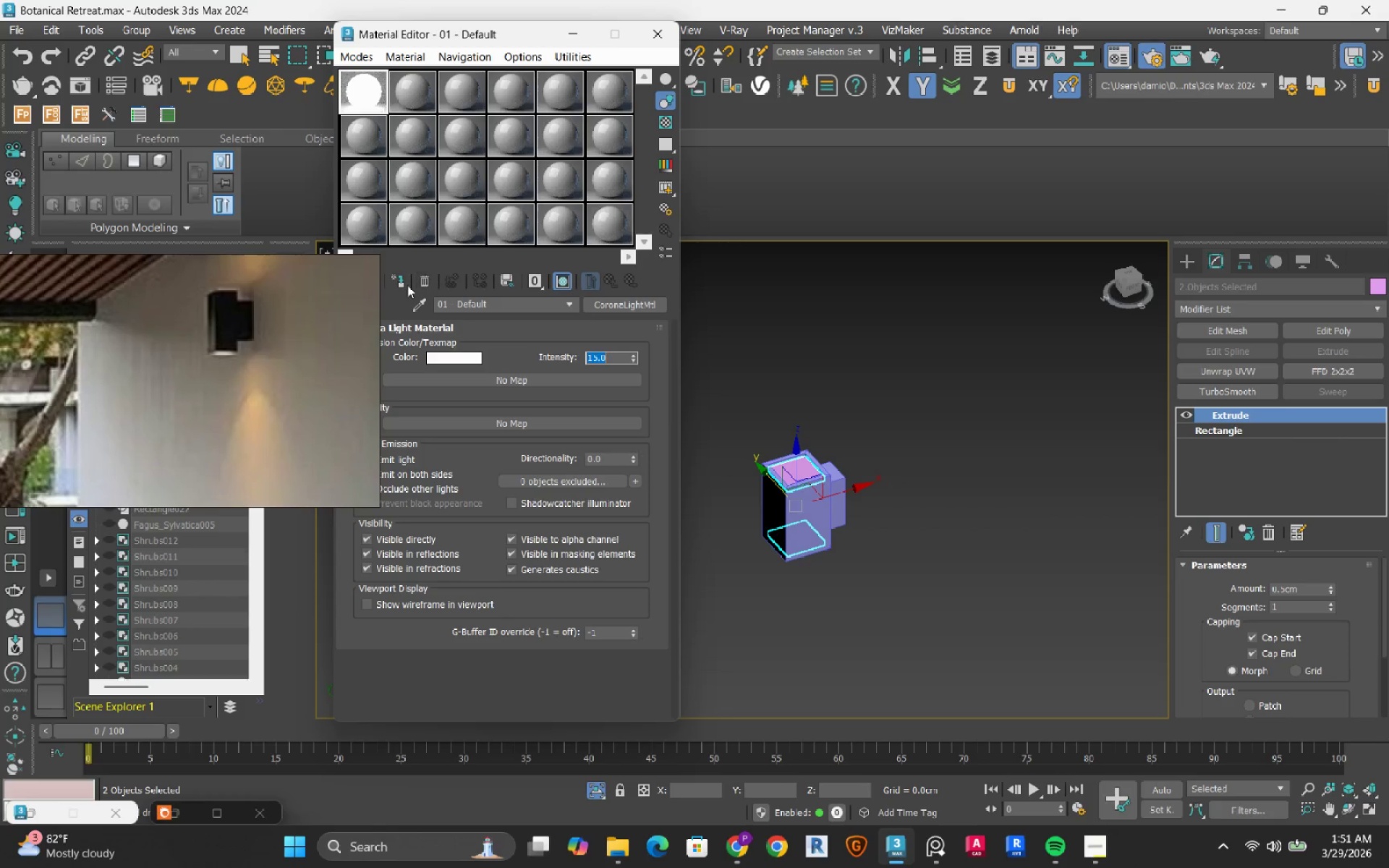 
left_click([396, 281])
 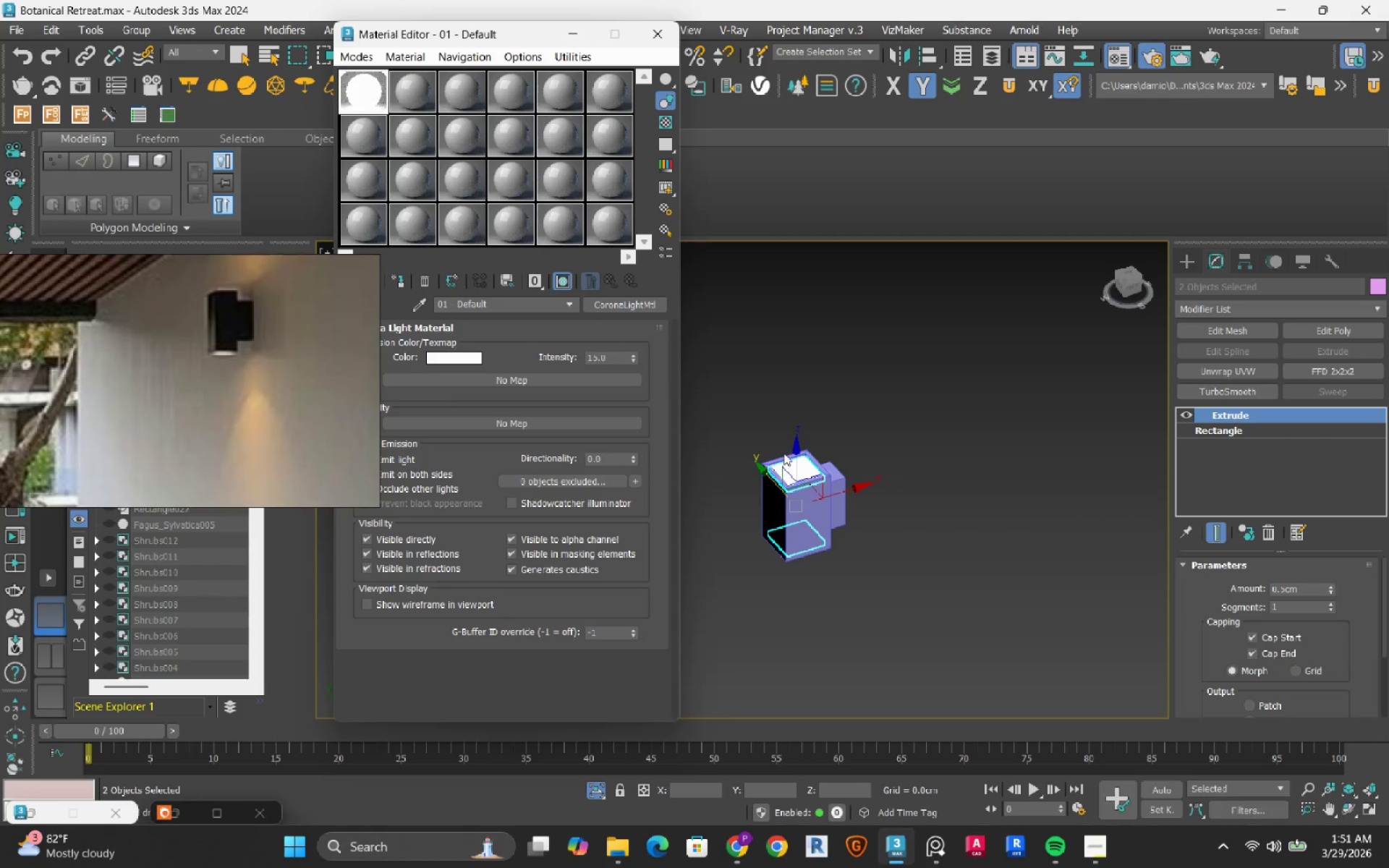 
left_click([810, 595])
 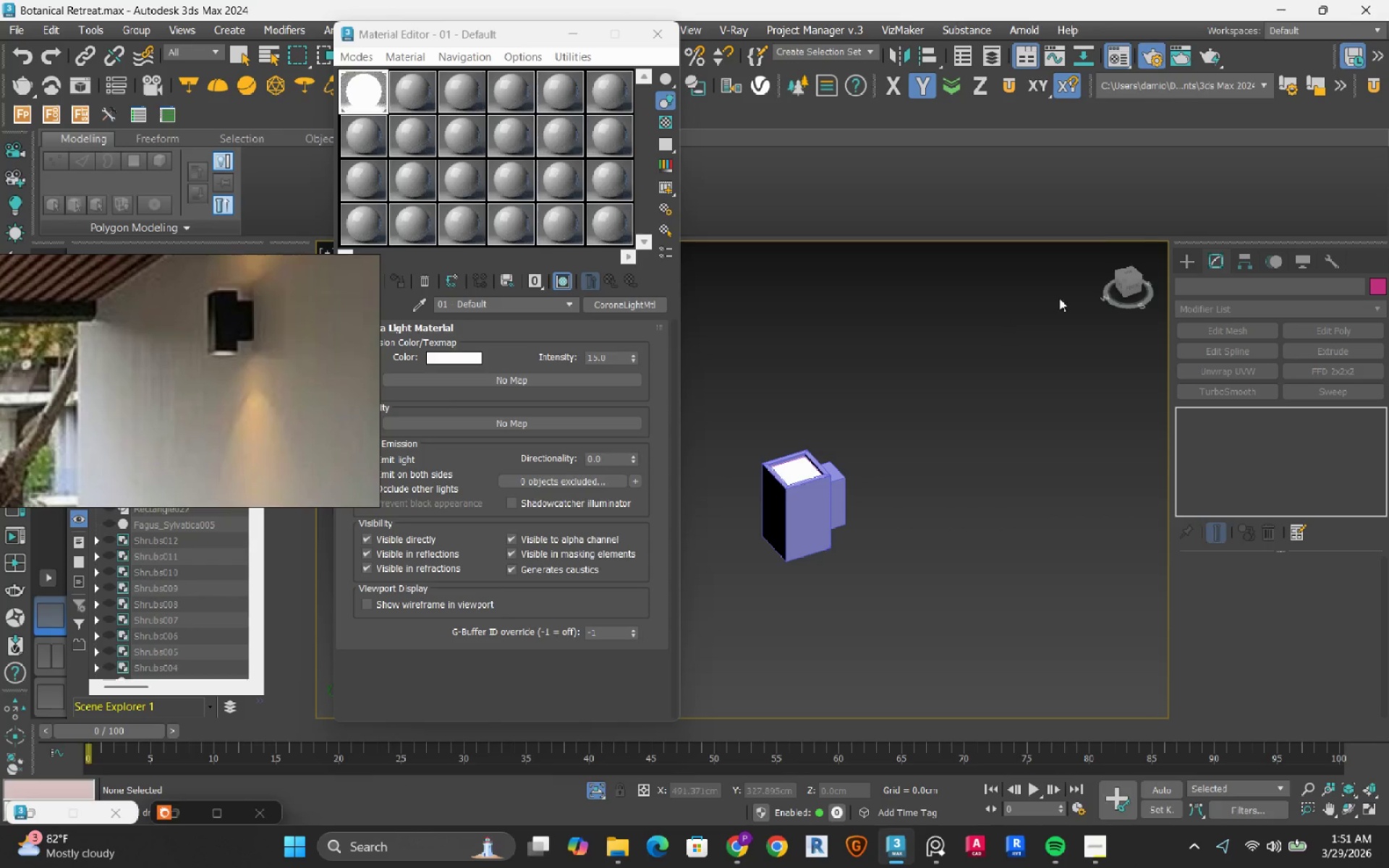 
left_click([1131, 273])
 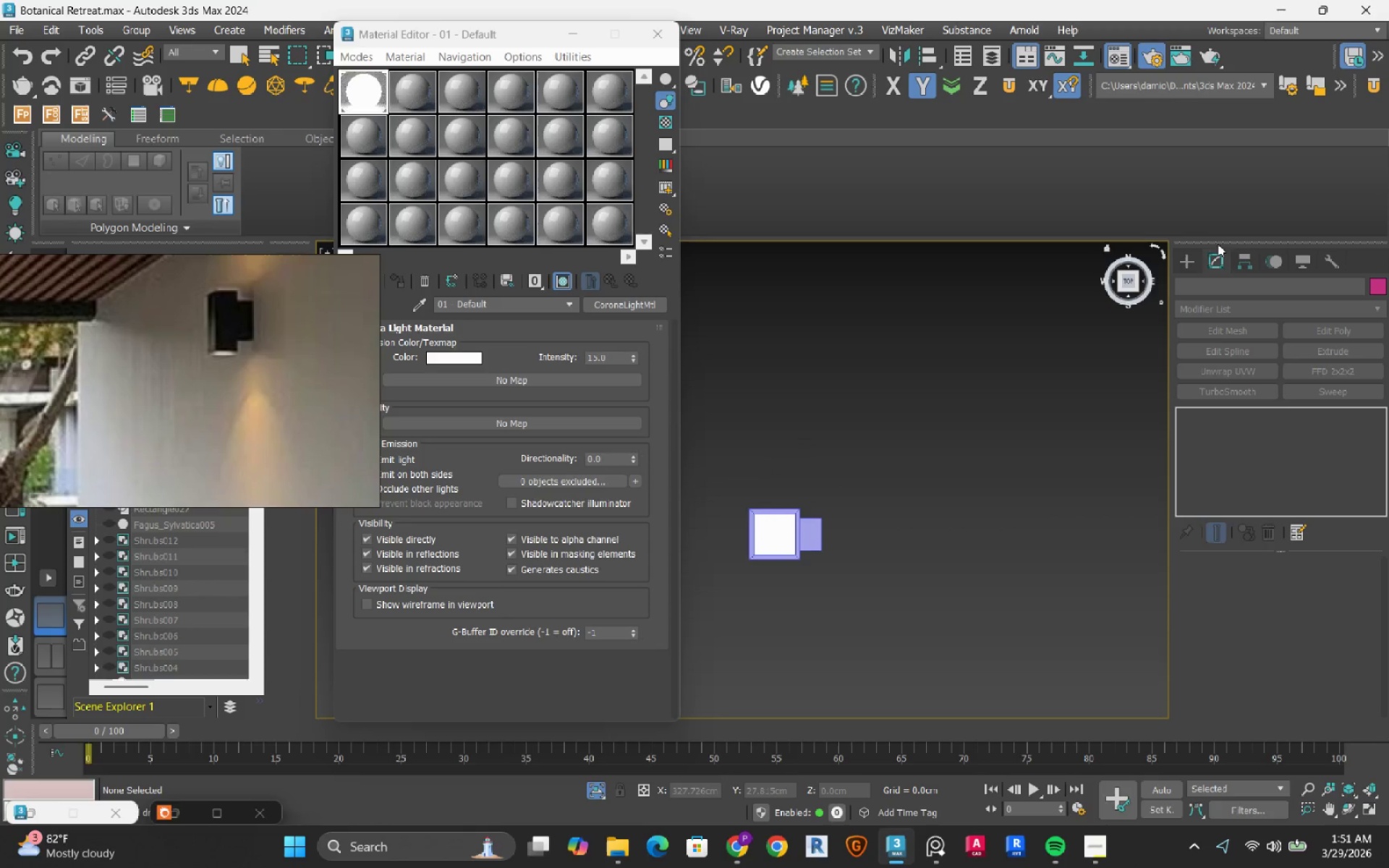 
left_click([1192, 259])
 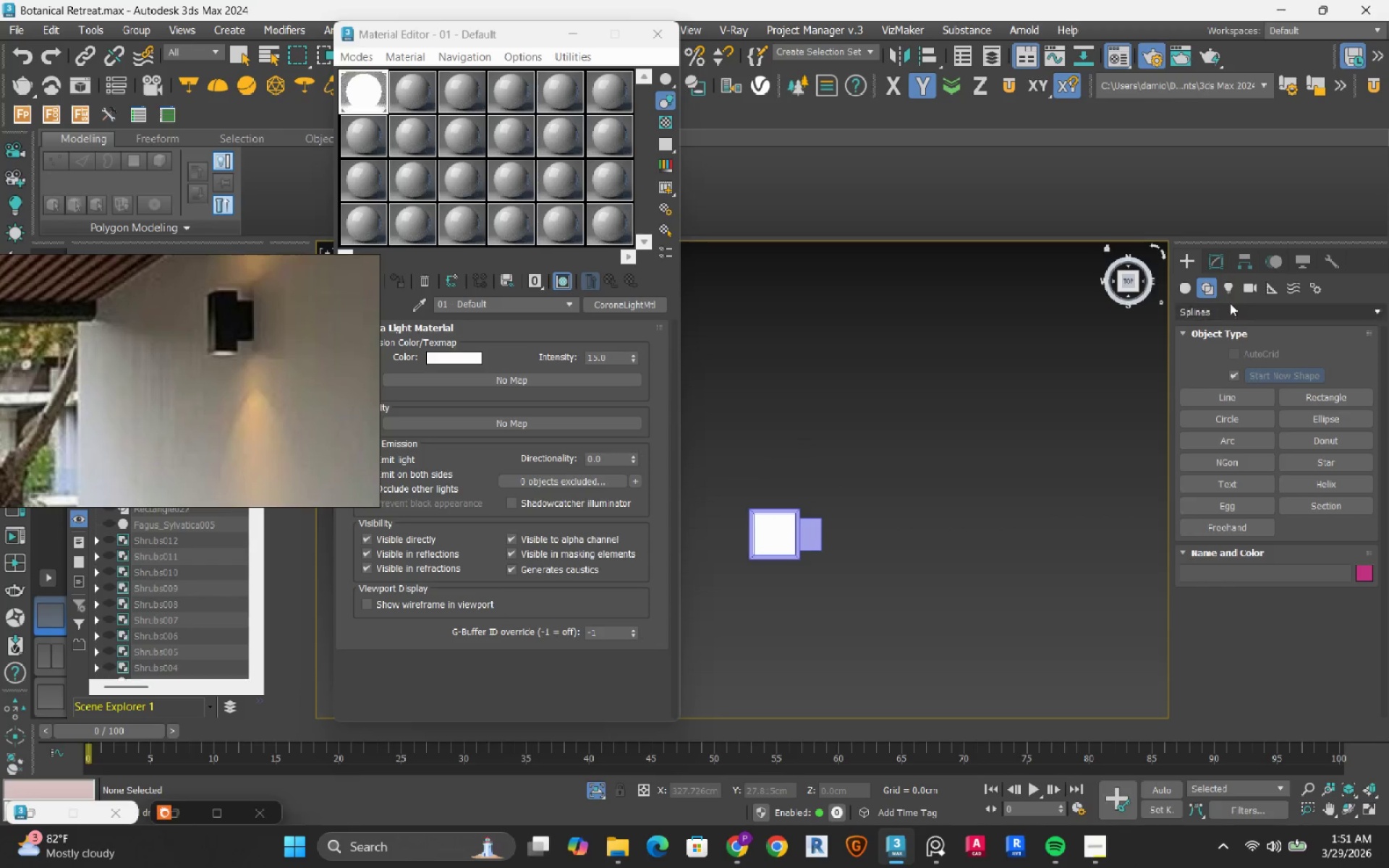 
left_click([1229, 295])
 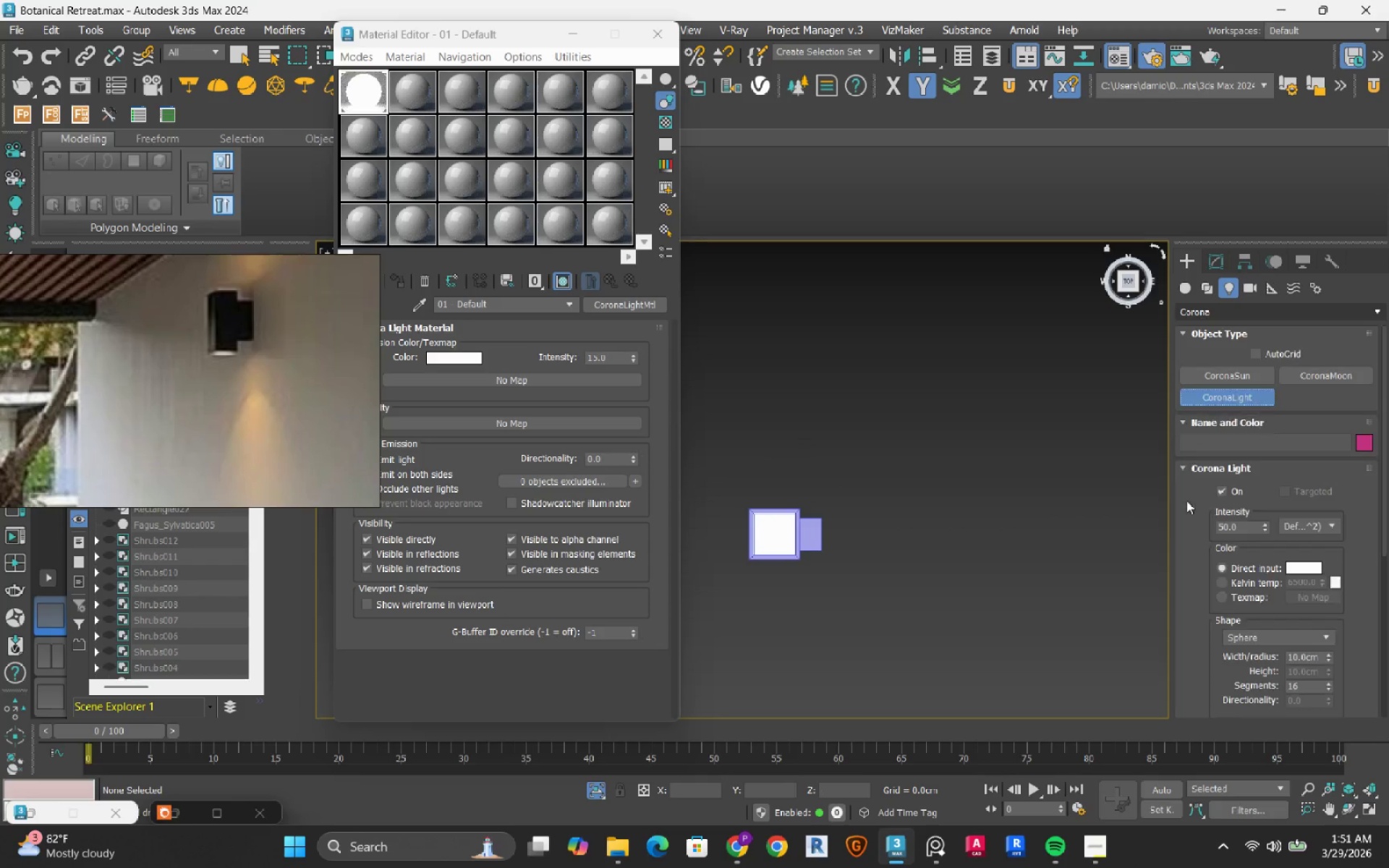 
left_click([1246, 637])
 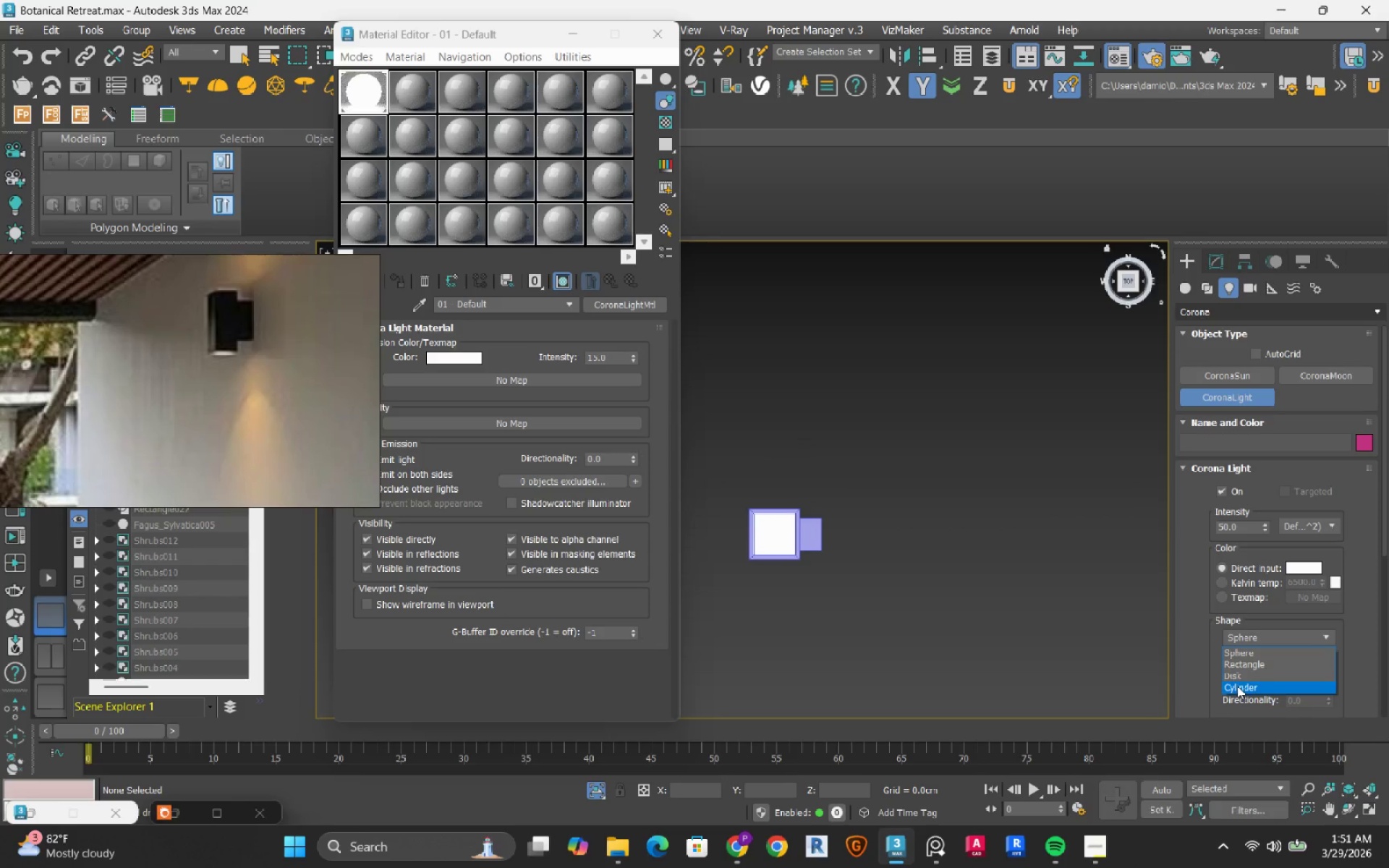 
left_click_drag(start_coordinate=[1235, 673], to_coordinate=[1231, 673])
 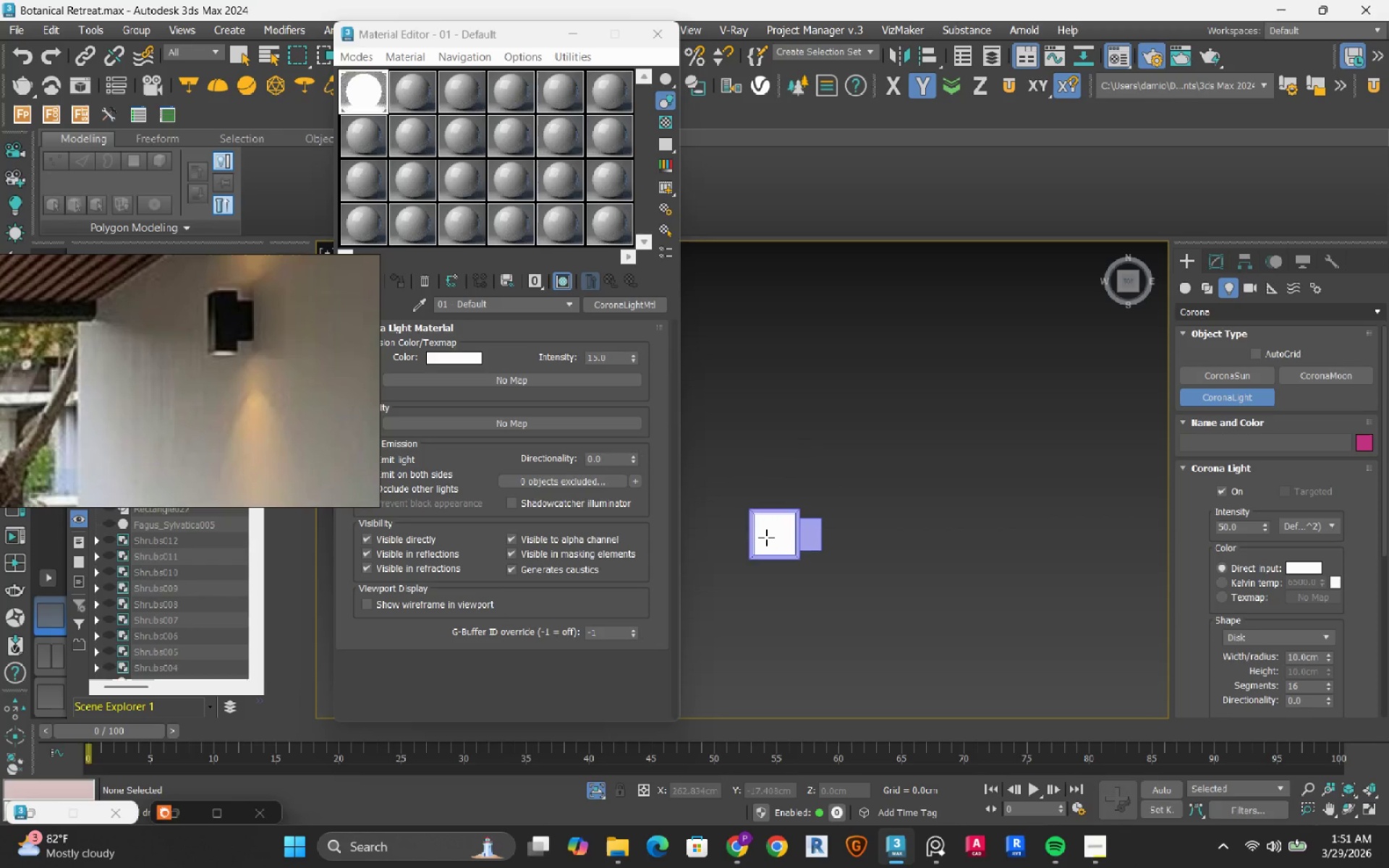 
scroll: coordinate [770, 534], scroll_direction: up, amount: 5.0
 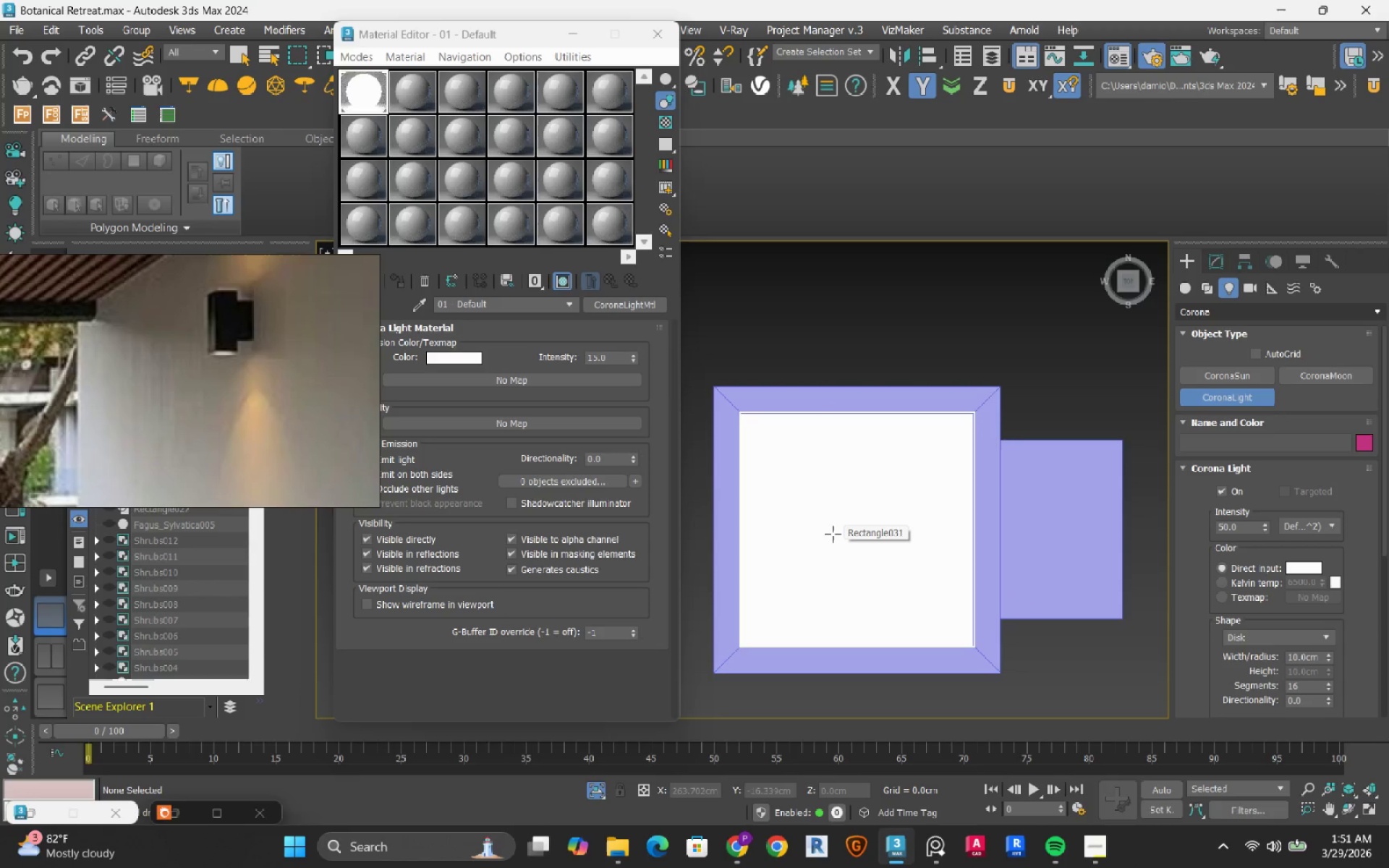 
key(S)
 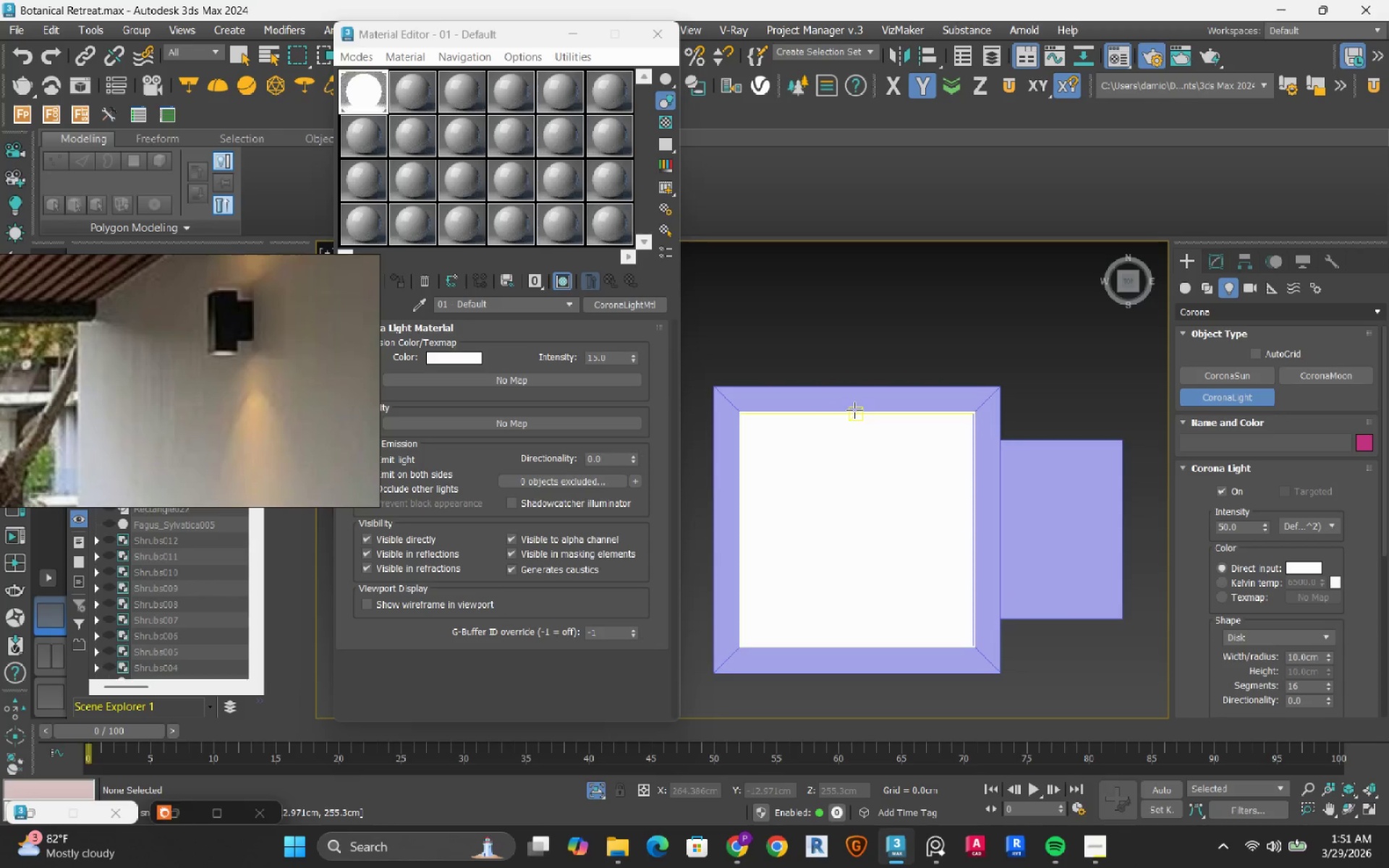 
left_click_drag(start_coordinate=[854, 410], to_coordinate=[969, 410])
 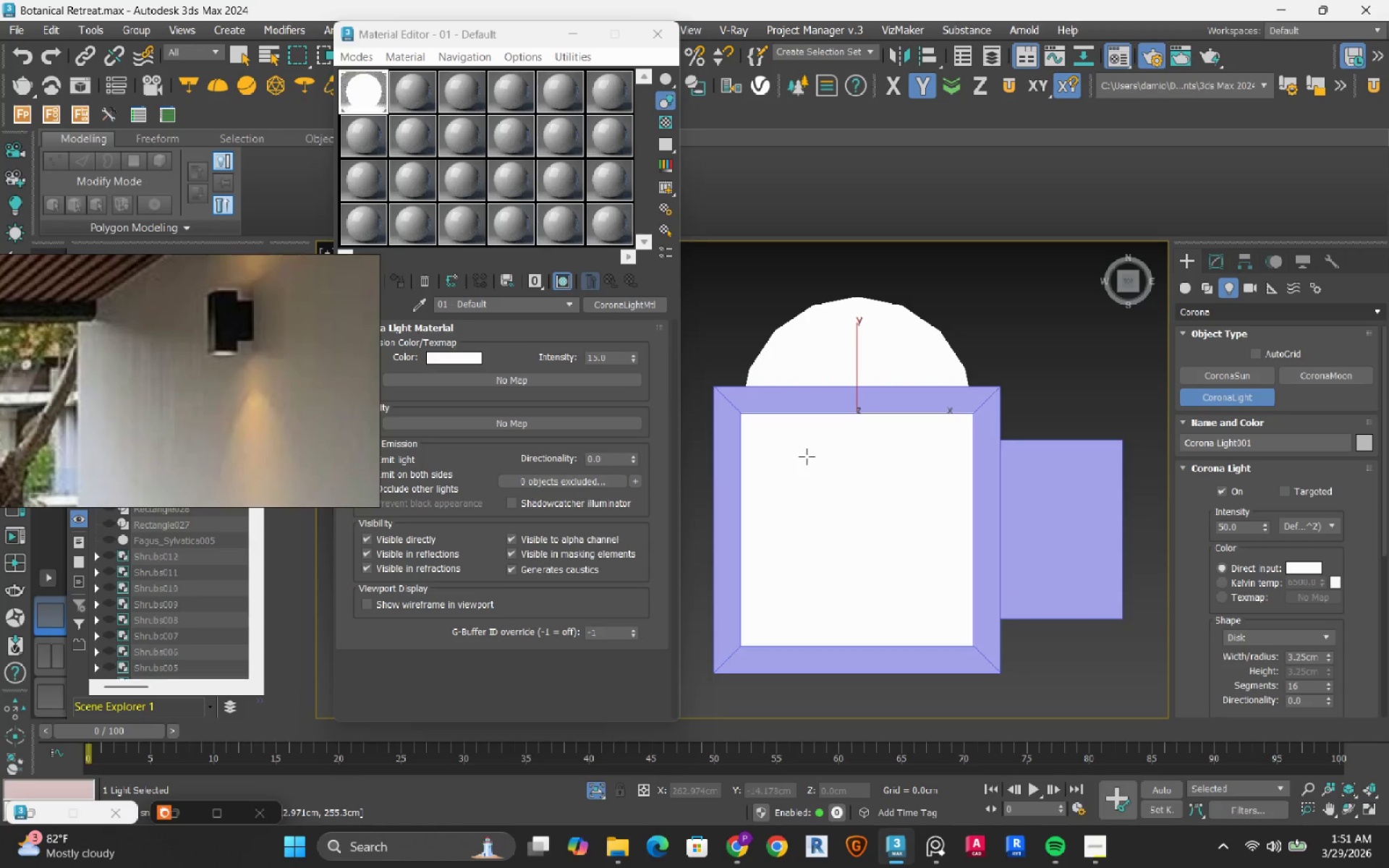 
type(sw)
 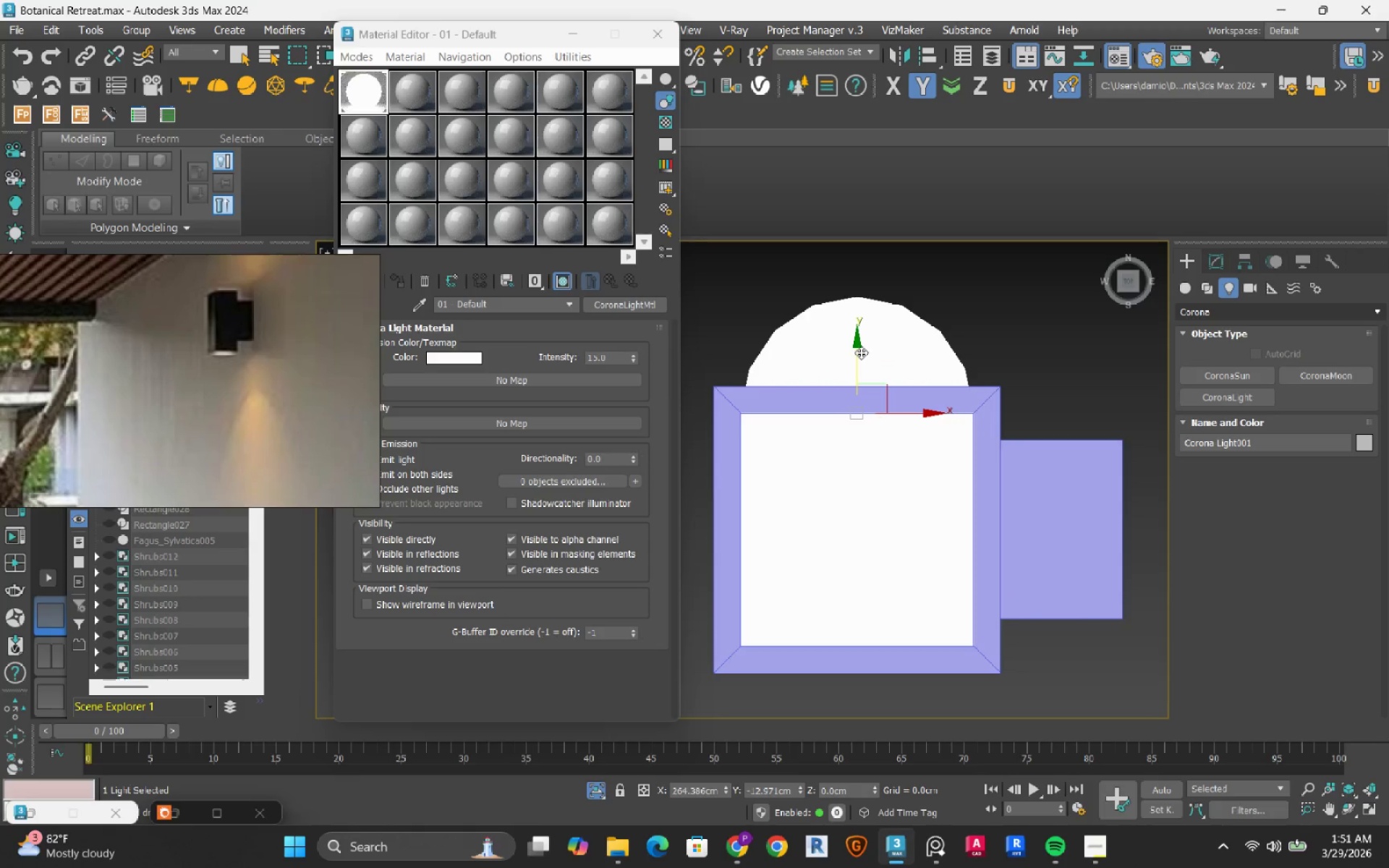 
left_click_drag(start_coordinate=[860, 351], to_coordinate=[713, 515])
 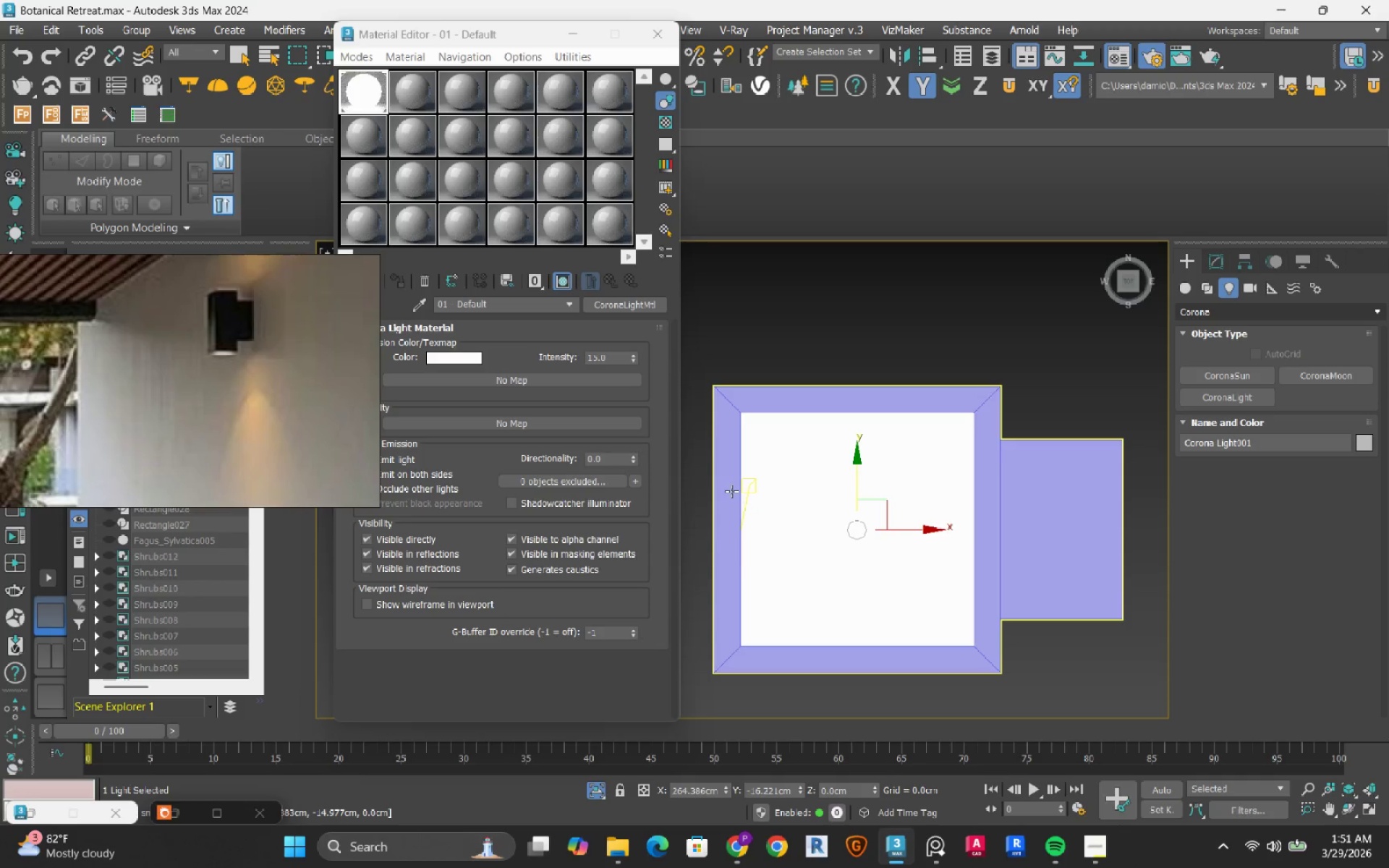 
key(S)
 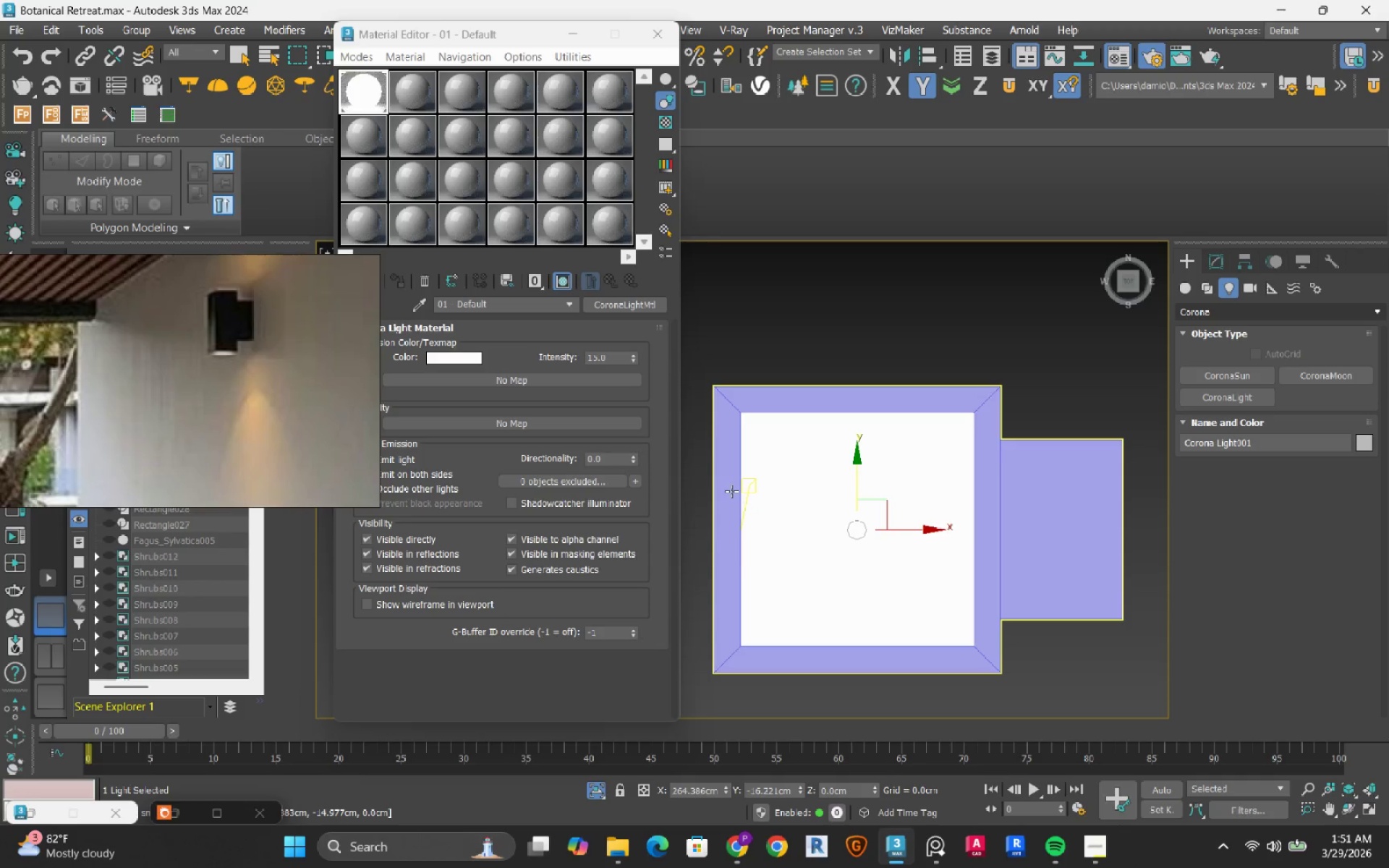 
key(F3)
 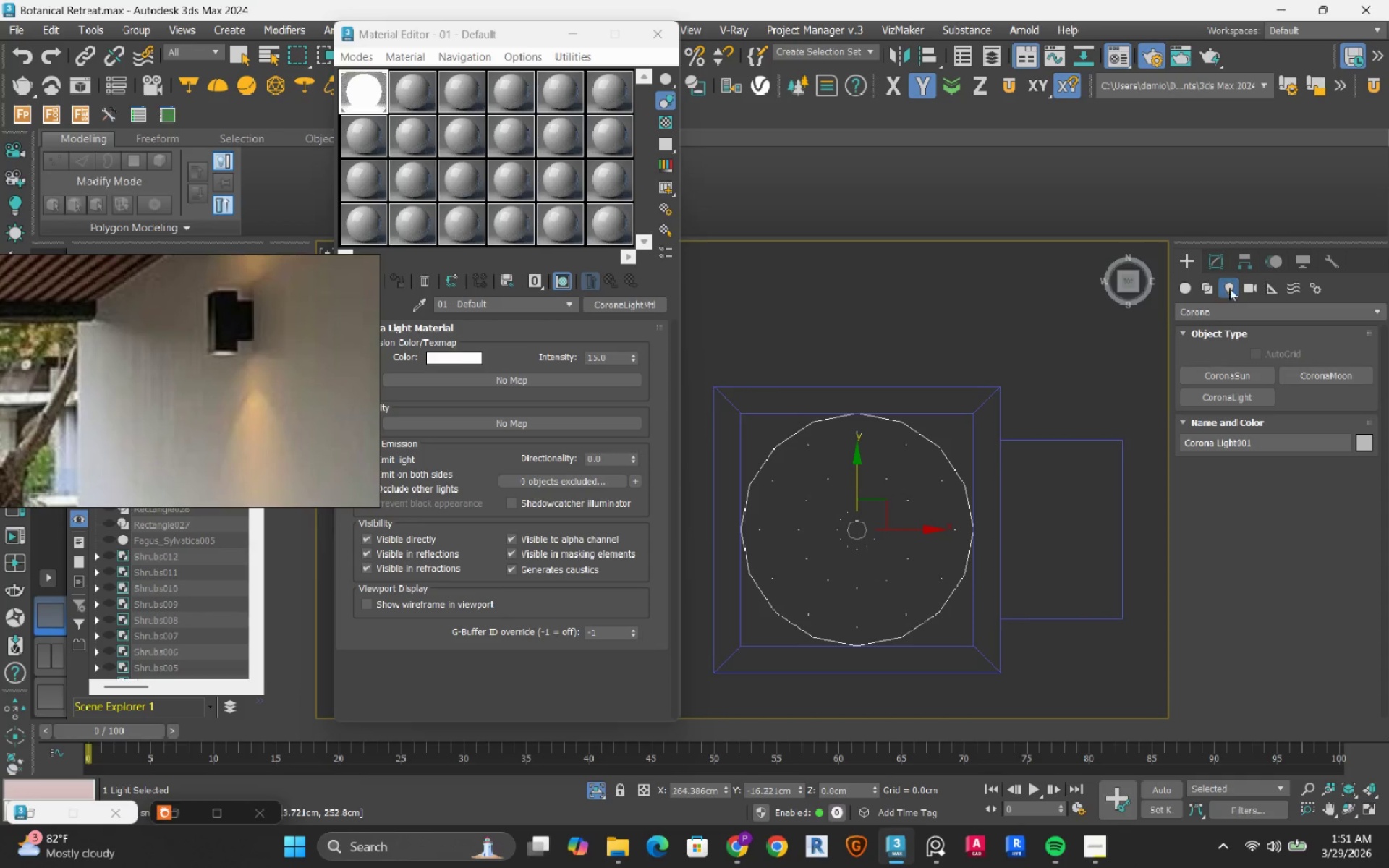 
left_click([1222, 262])
 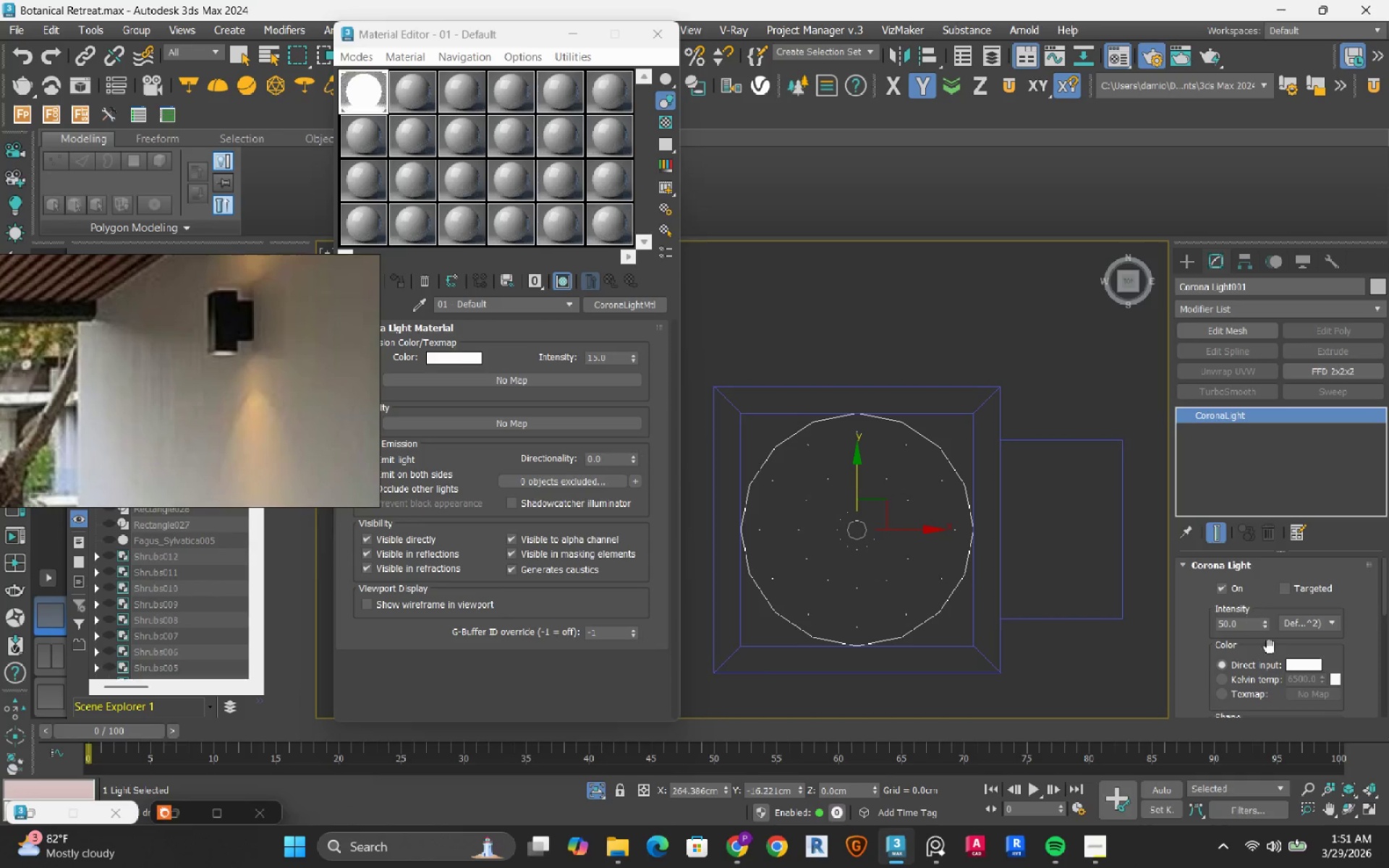 
left_click([1264, 674])
 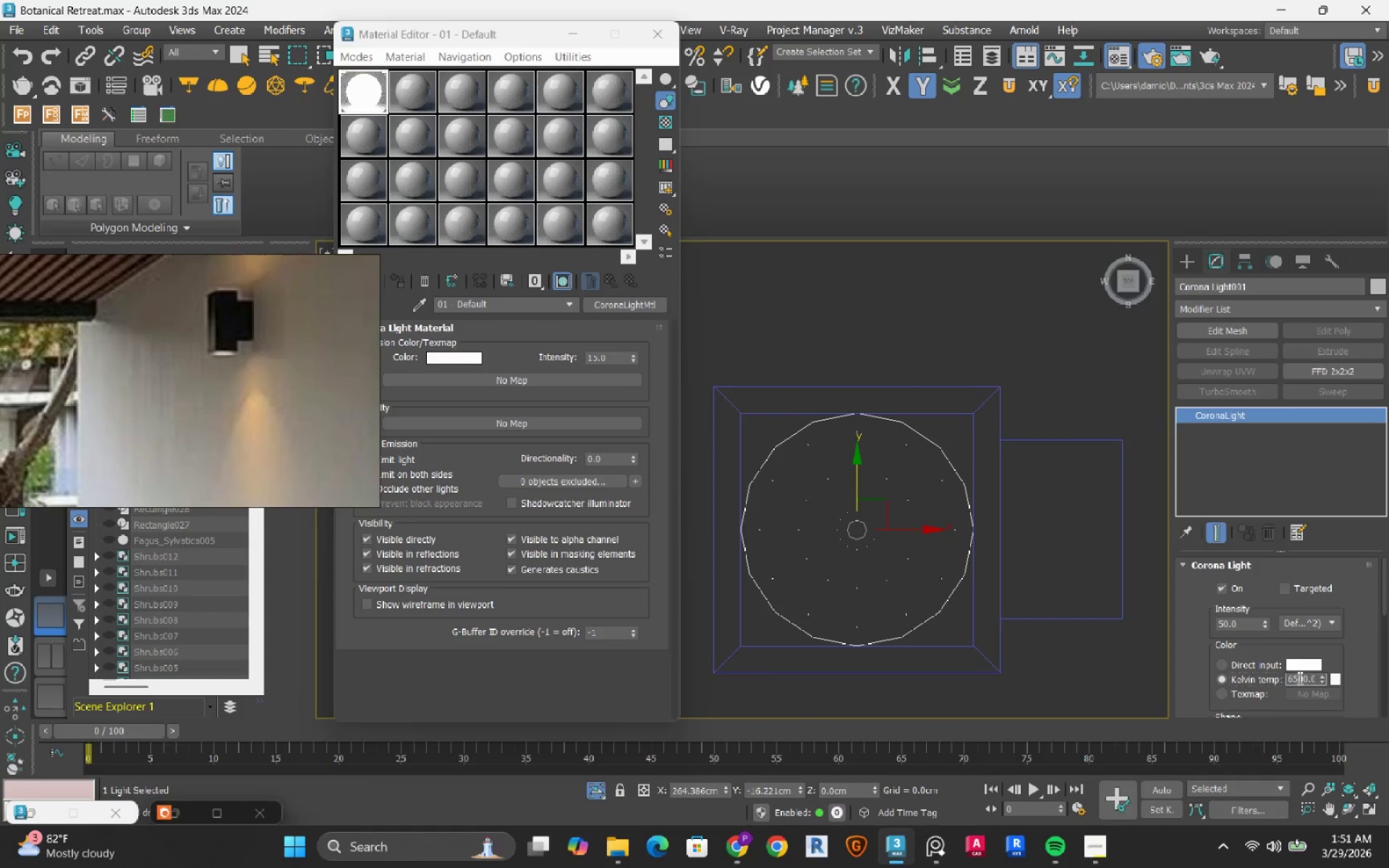 
double_click([1299, 678])
 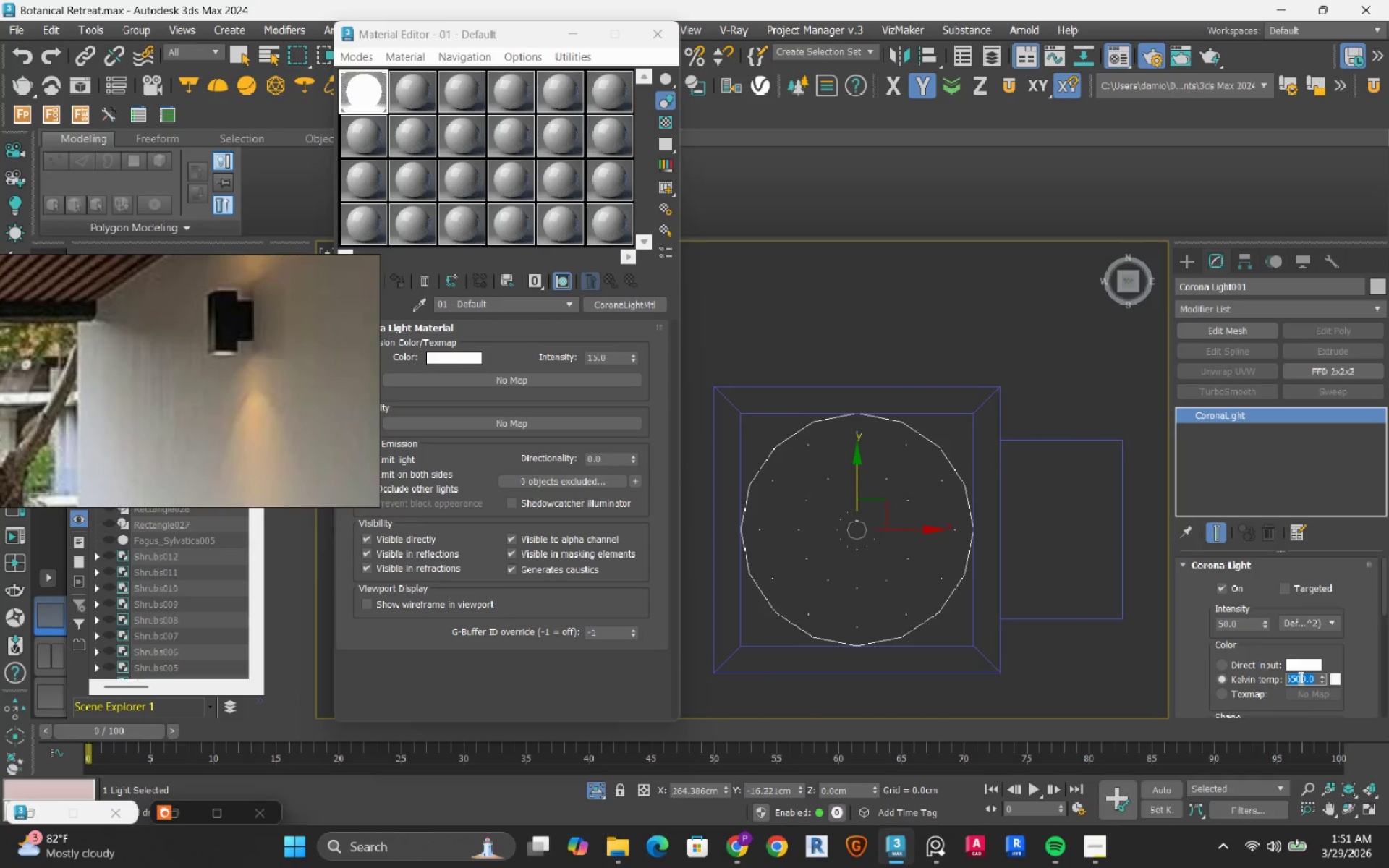 
key(Numpad4)
 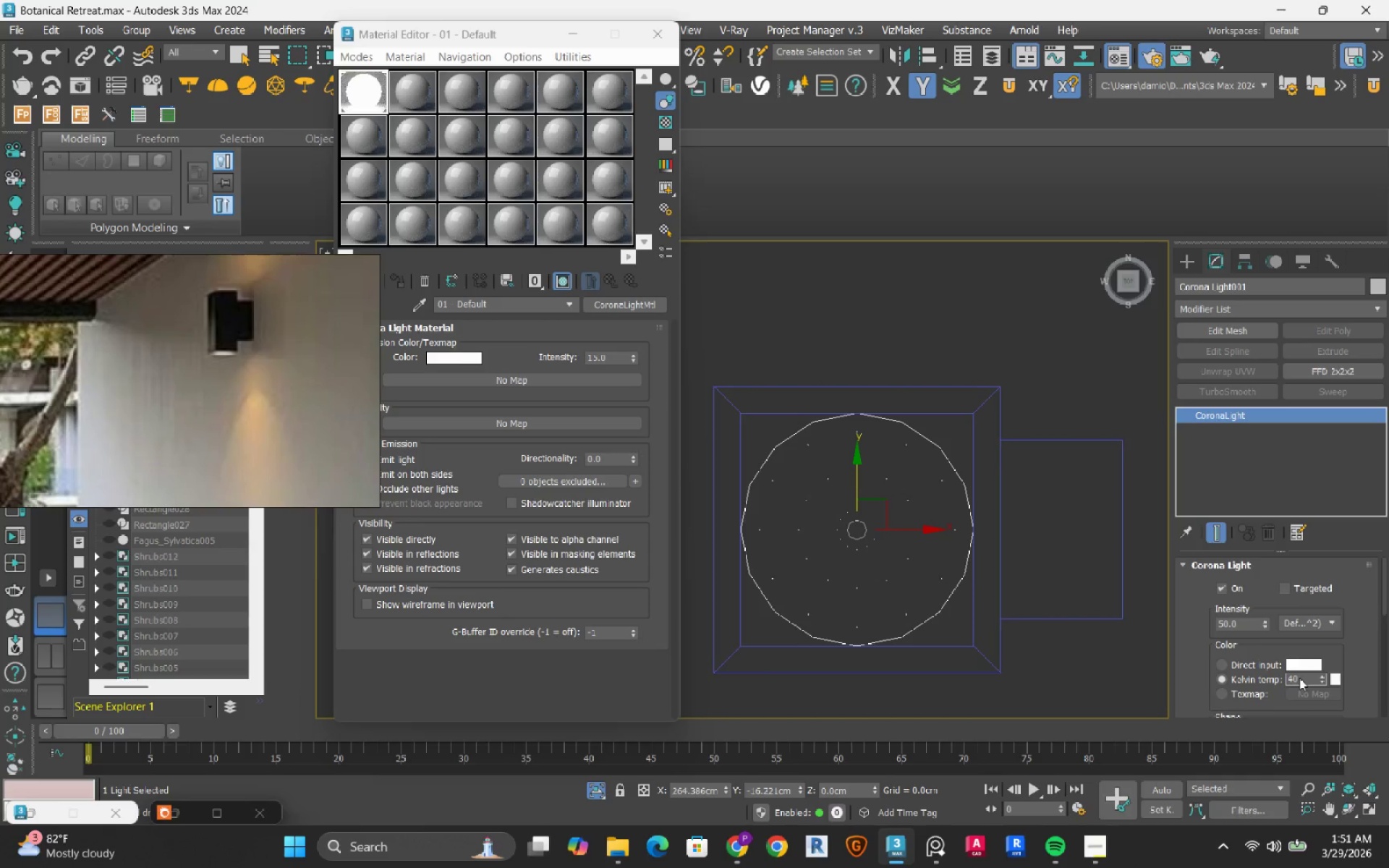 
key(Numpad0)
 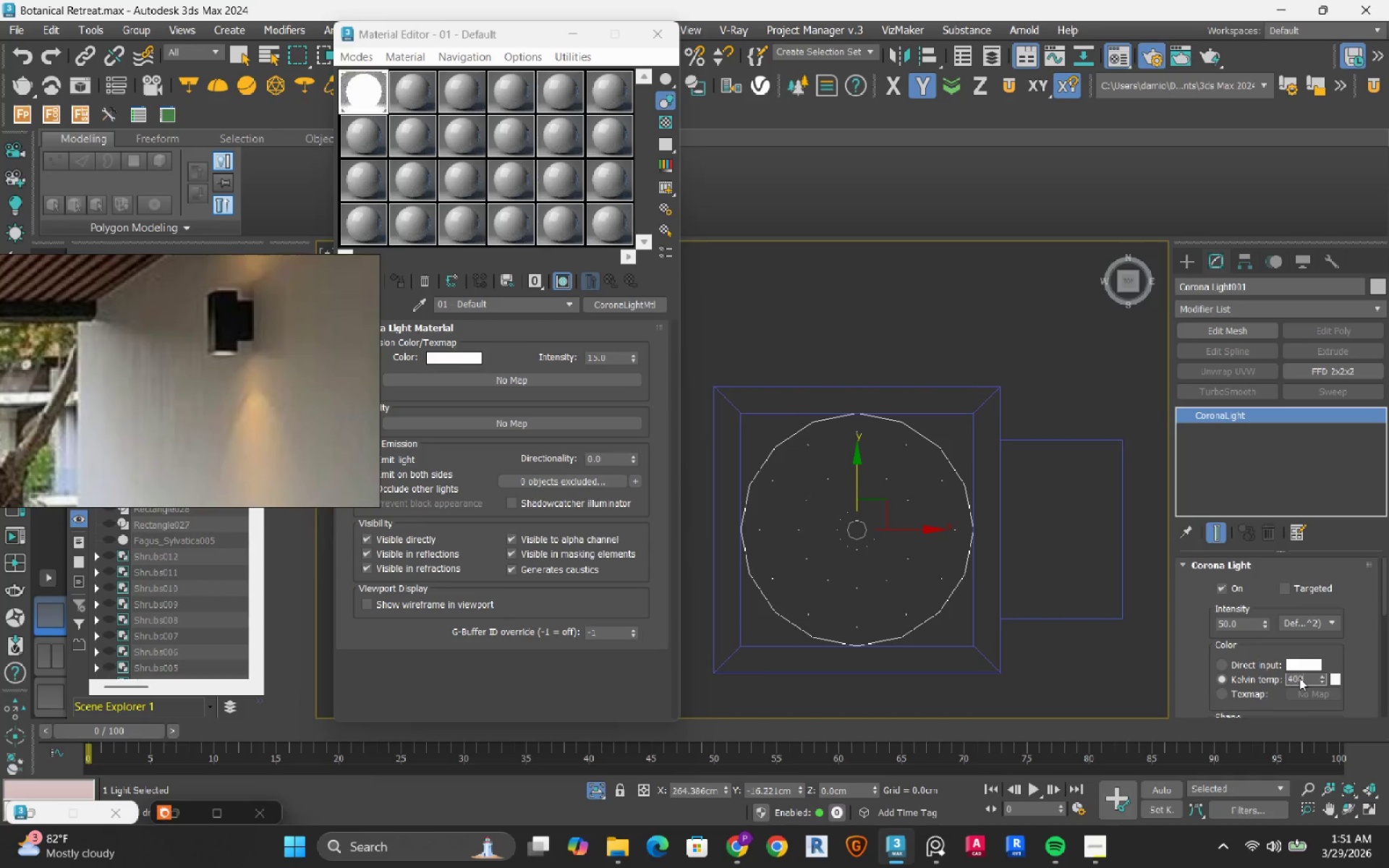 
key(Numpad0)
 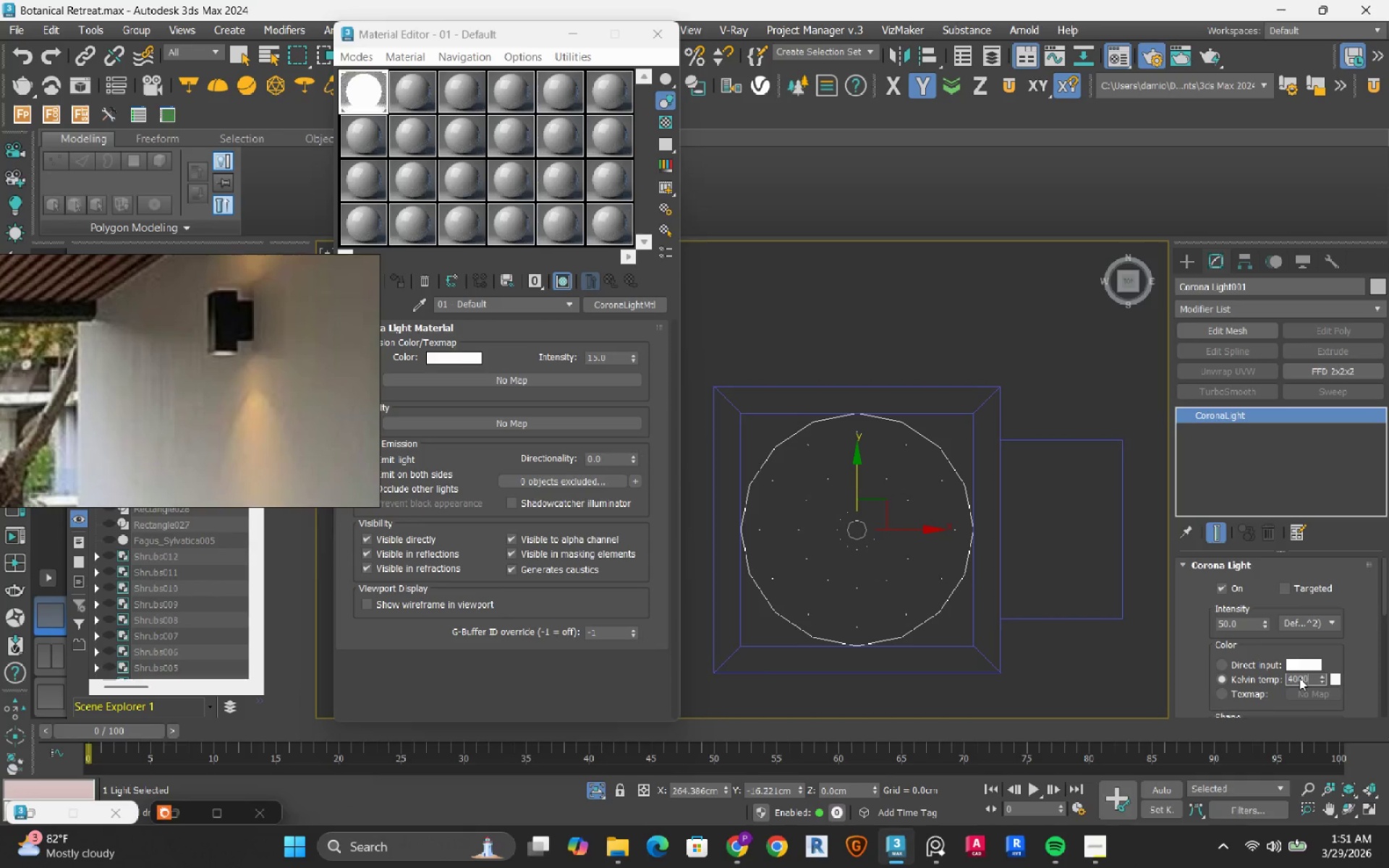 
key(Numpad0)
 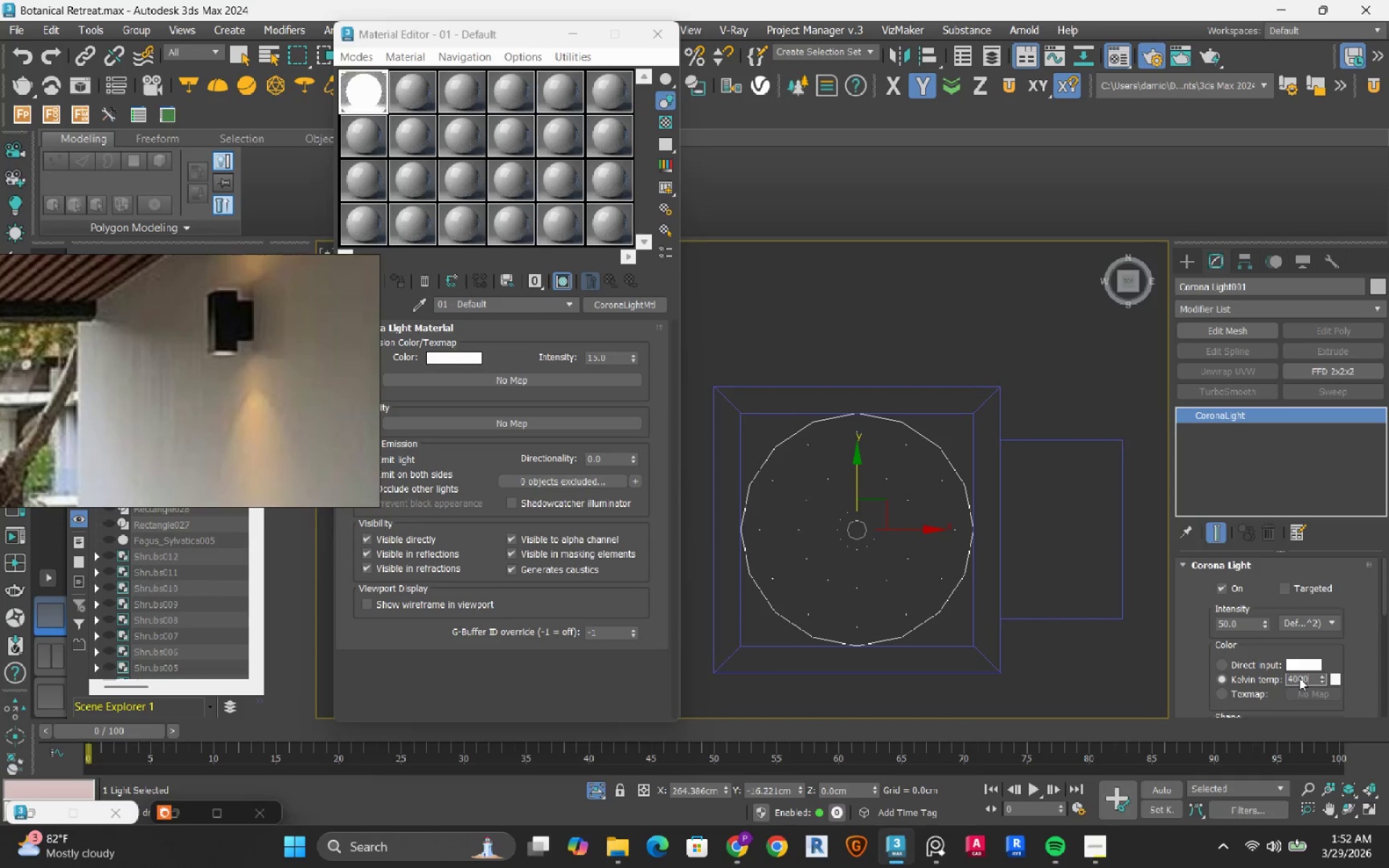 
key(NumpadEnter)
 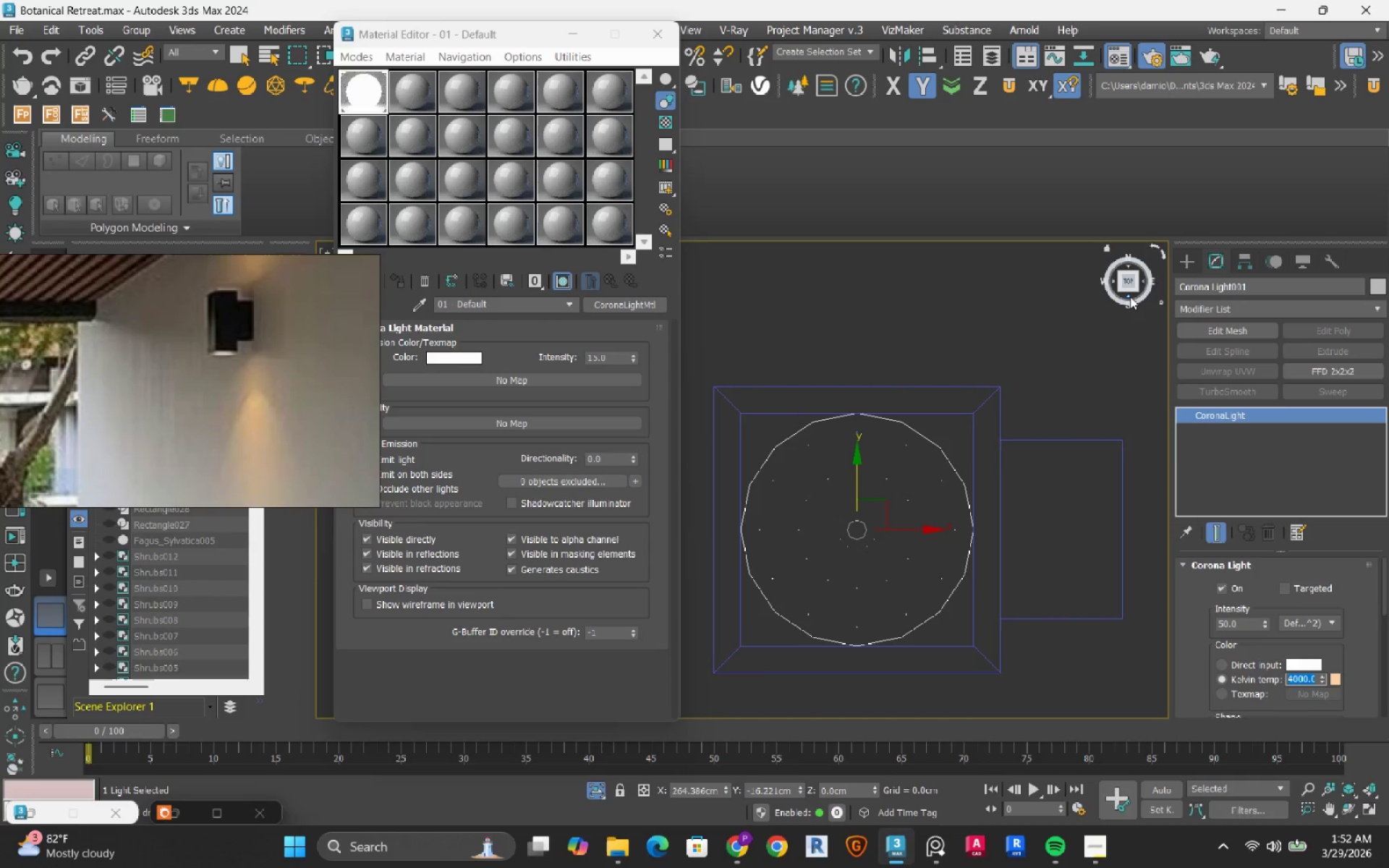 
left_click([1130, 297])
 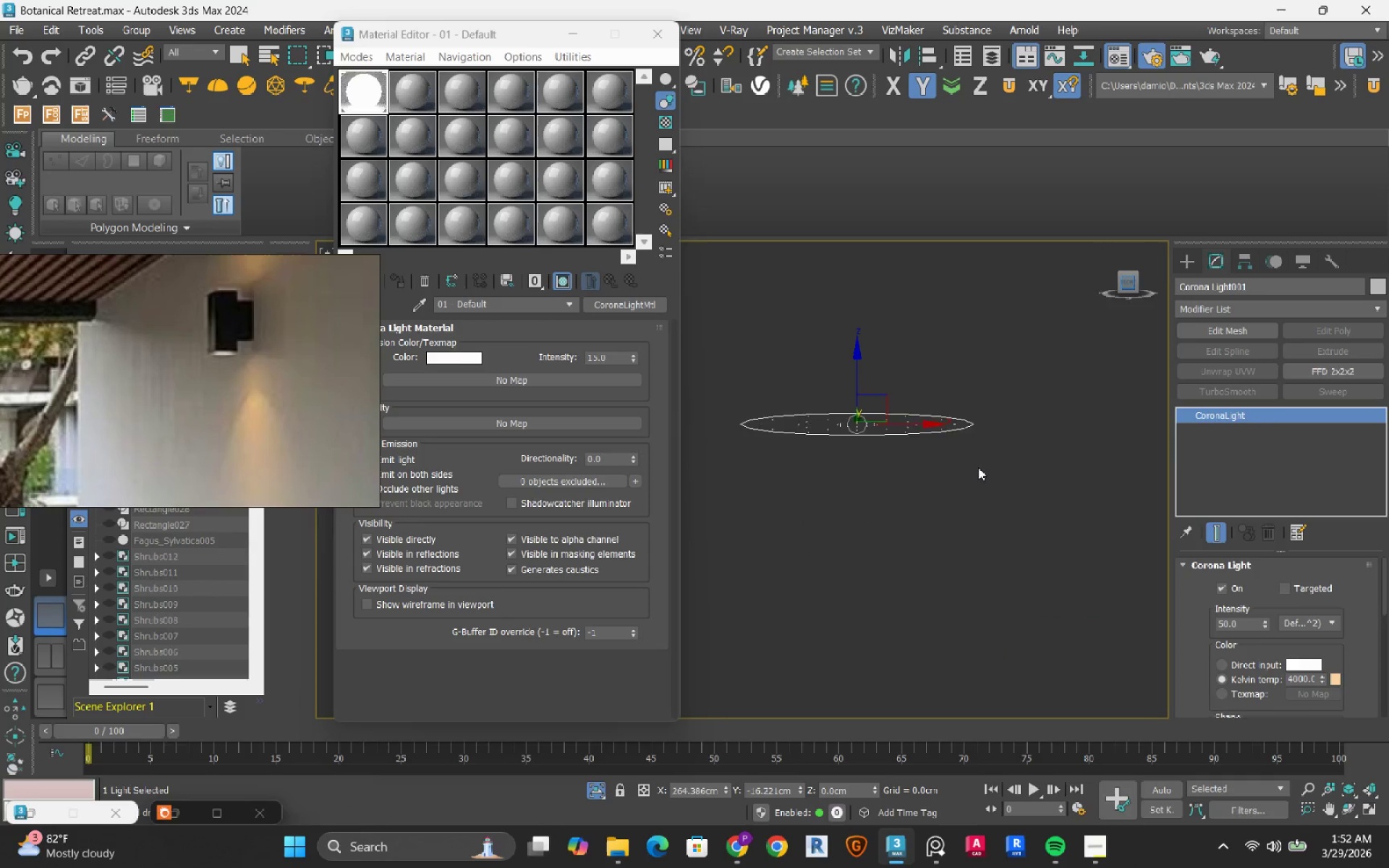 
scroll: coordinate [889, 522], scroll_direction: down, amount: 11.0
 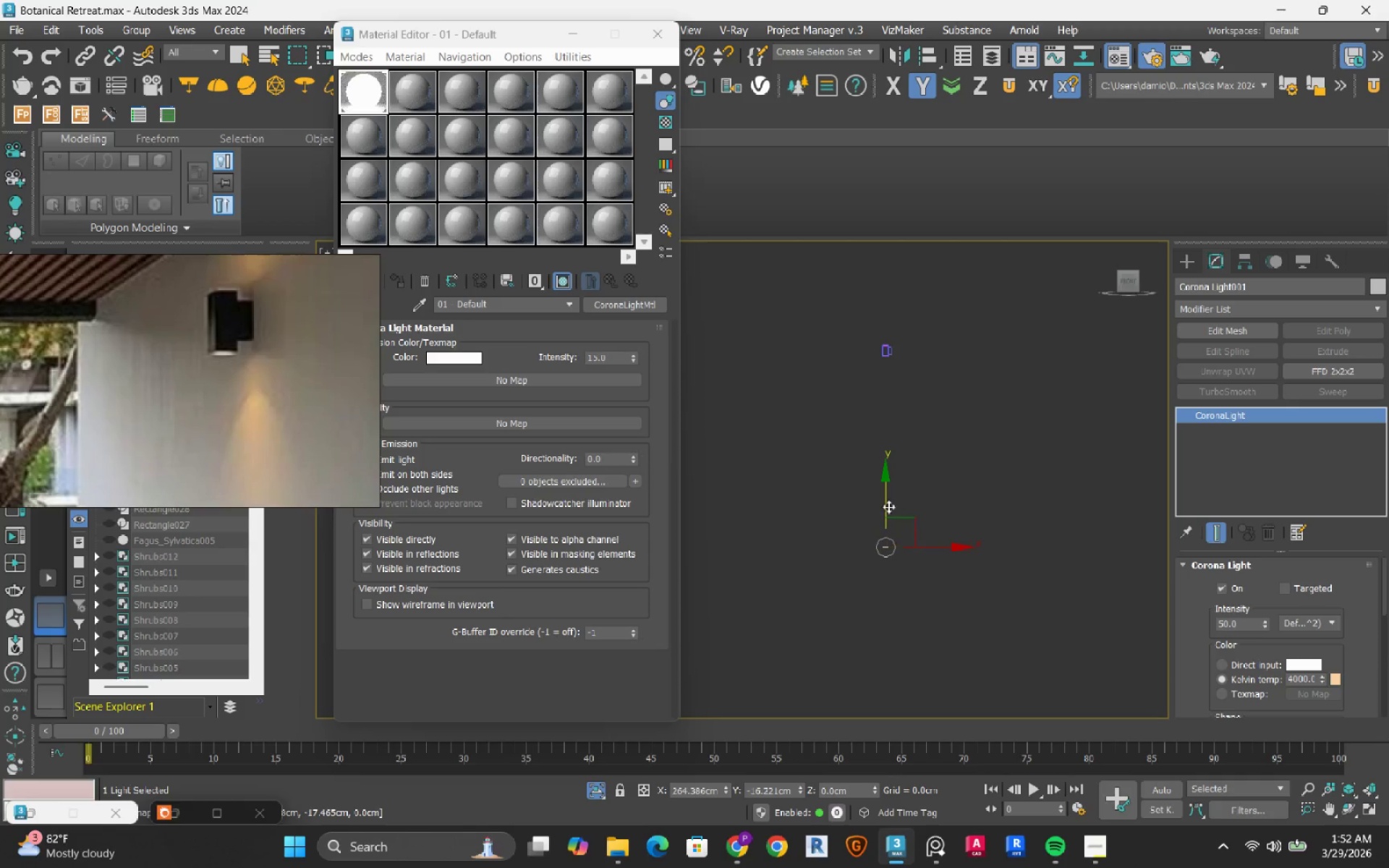 
left_click_drag(start_coordinate=[883, 498], to_coordinate=[880, 356])
 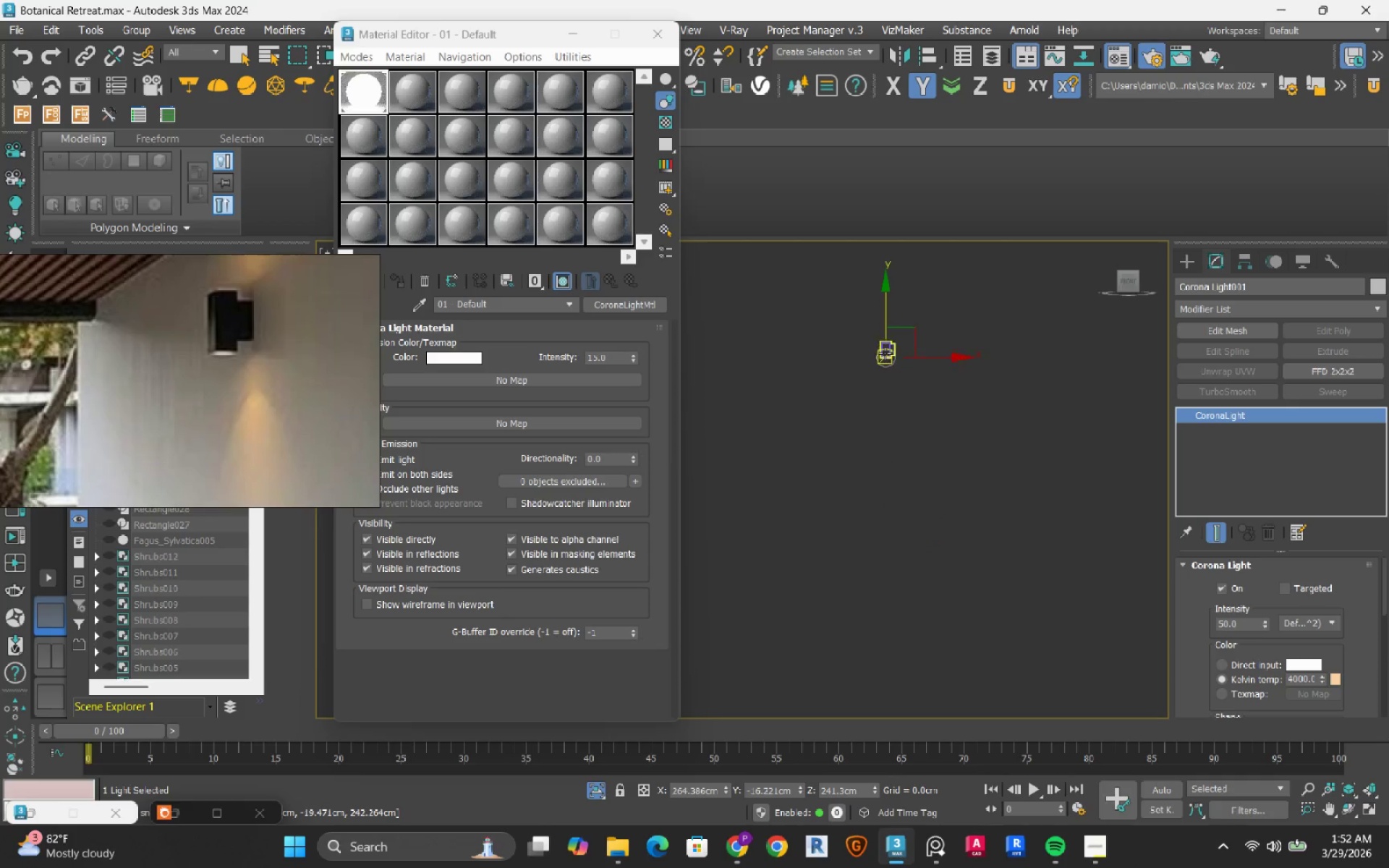 
scroll: coordinate [885, 358], scroll_direction: up, amount: 16.0
 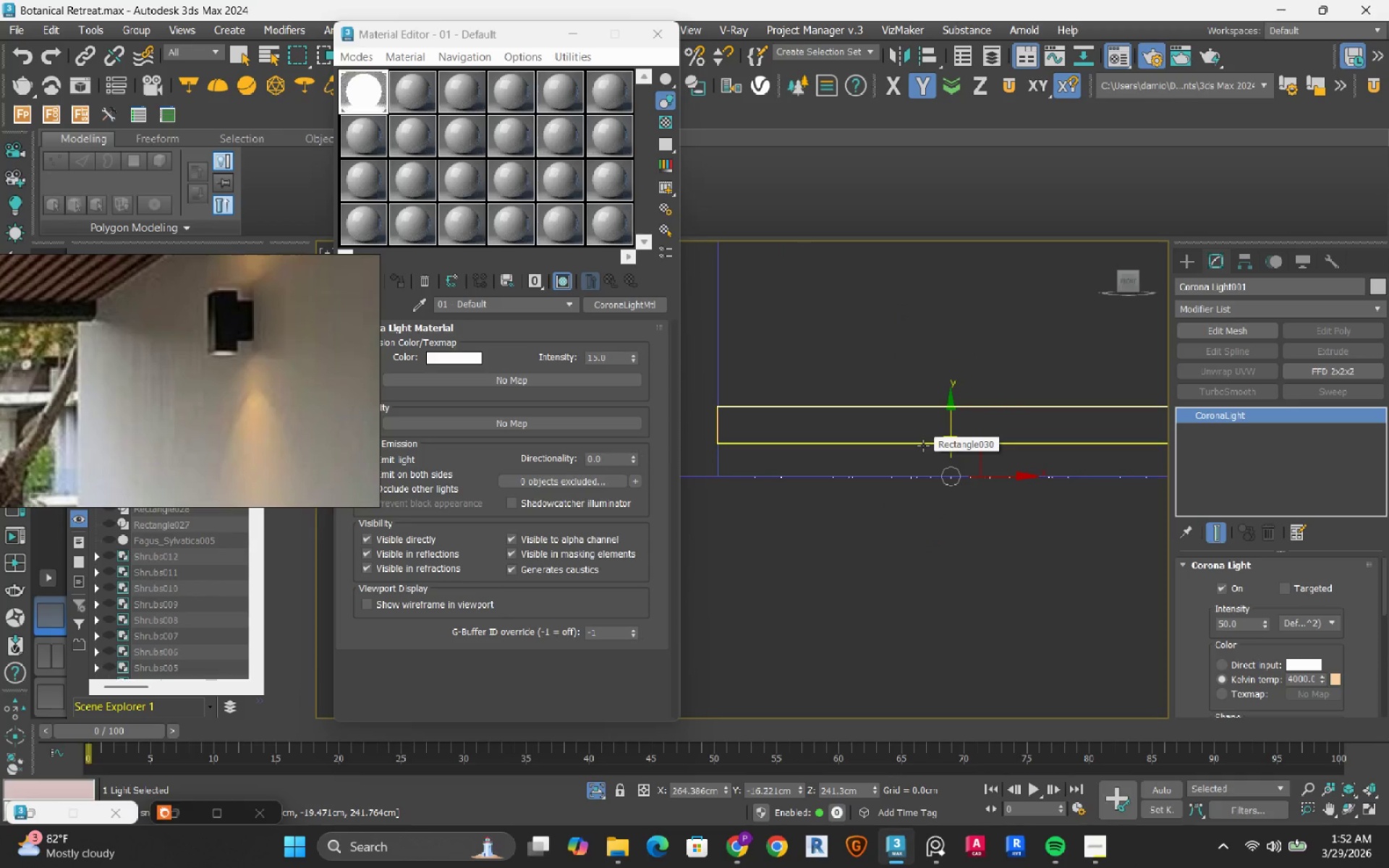 
scroll: coordinate [931, 428], scroll_direction: down, amount: 3.0
 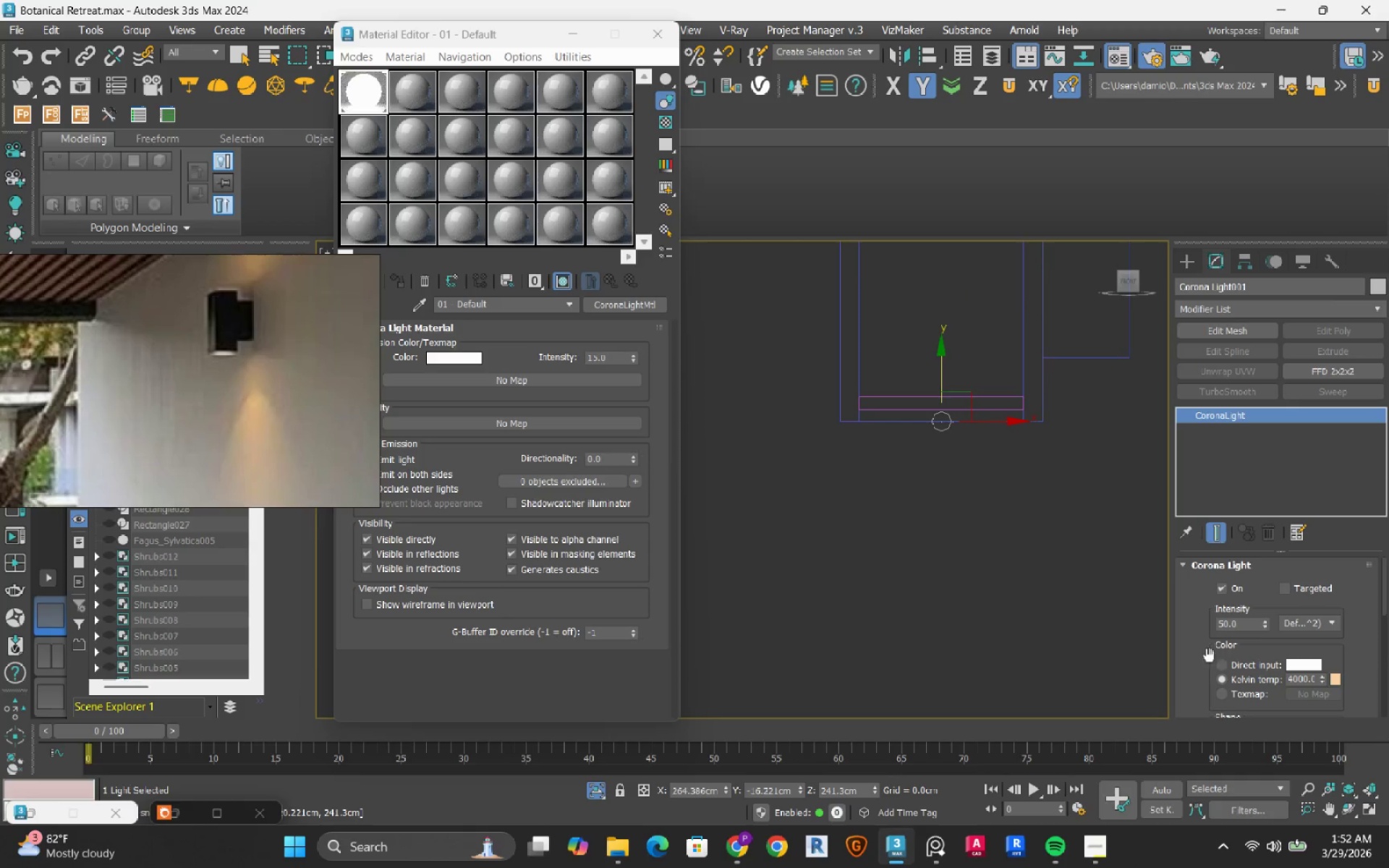 
scroll: coordinate [1197, 618], scroll_direction: up, amount: 3.0
 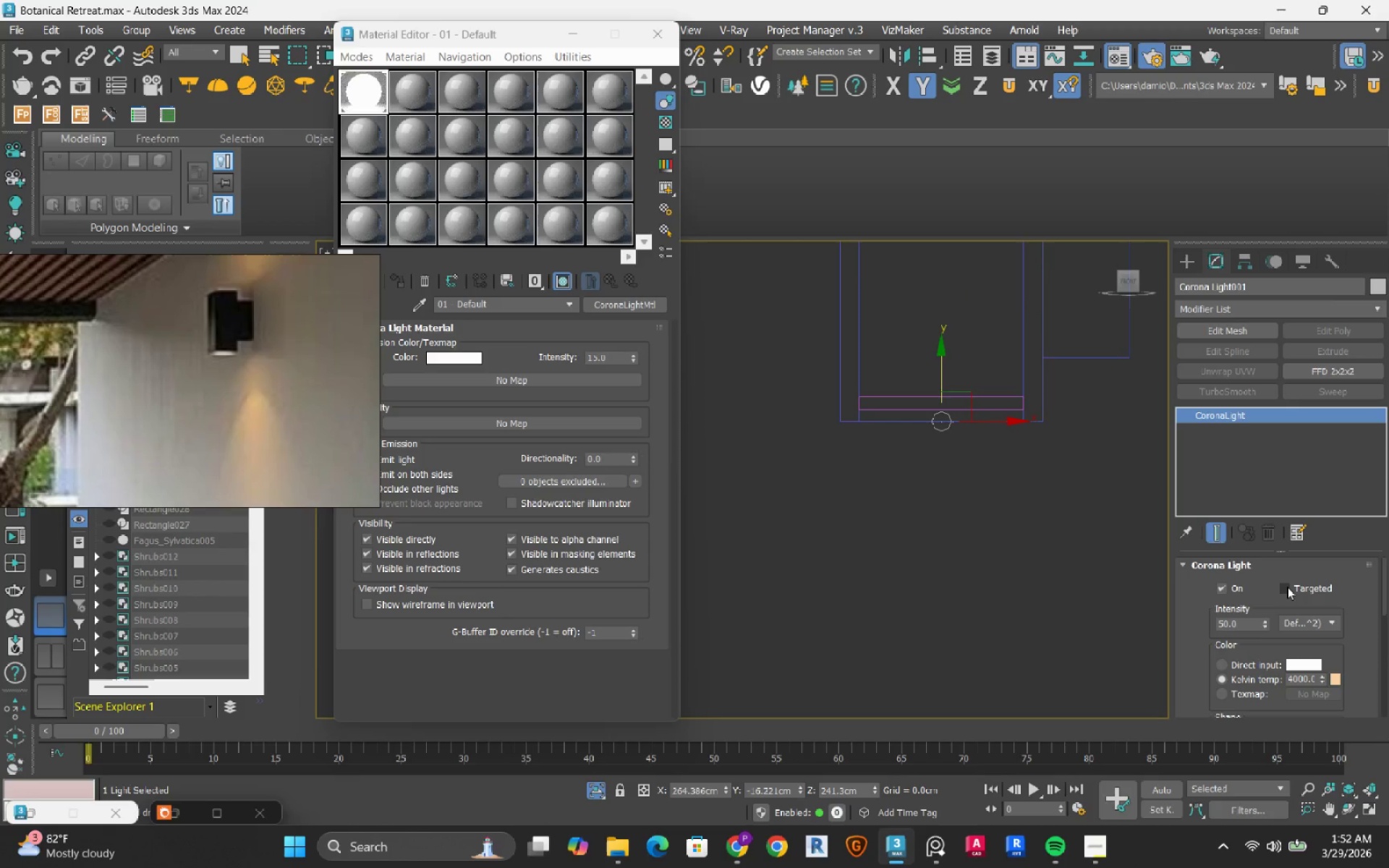 
left_click([1287, 587])
 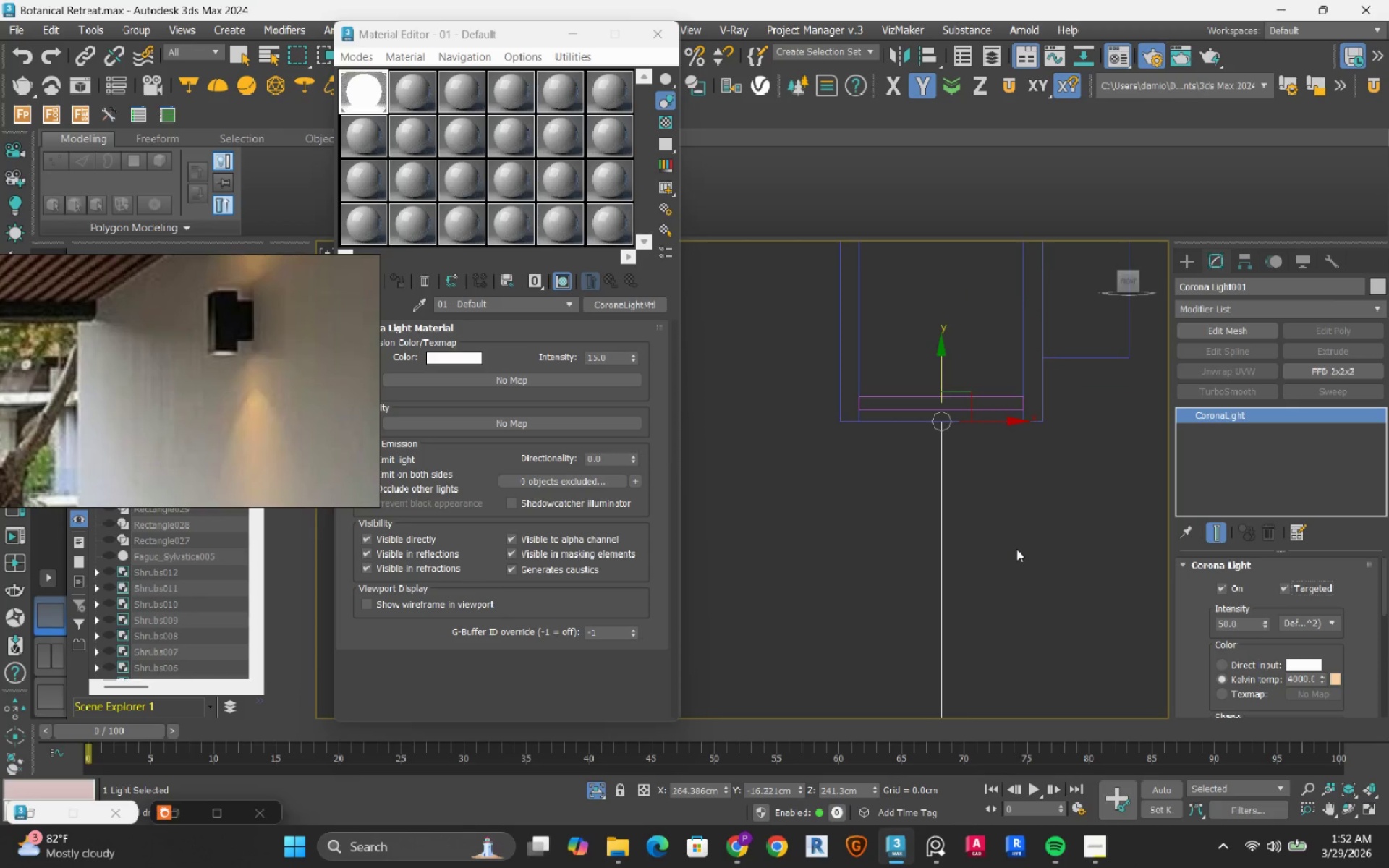 
scroll: coordinate [1009, 593], scroll_direction: down, amount: 10.0
 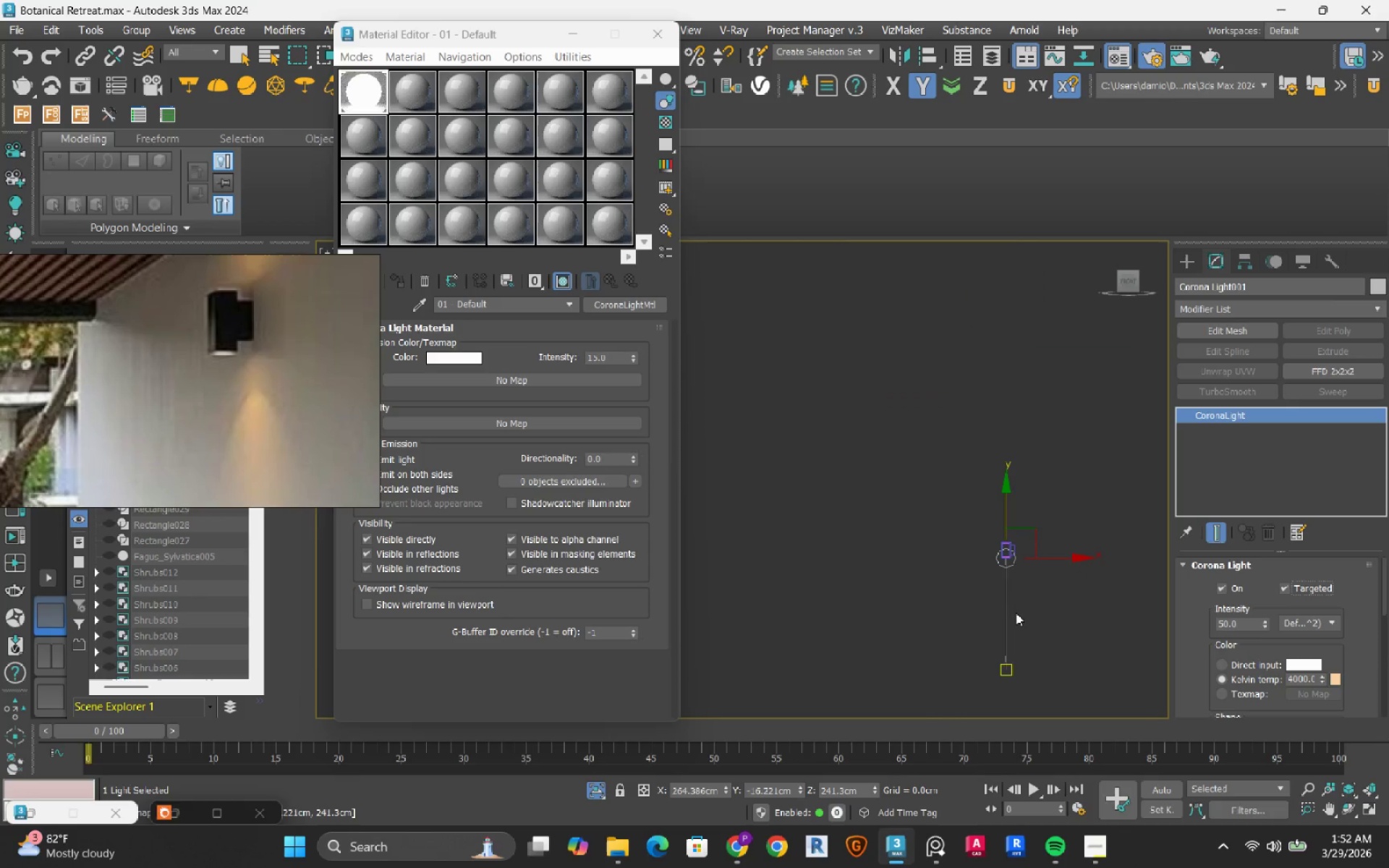 
scroll: coordinate [1016, 613], scroll_direction: up, amount: 1.0
 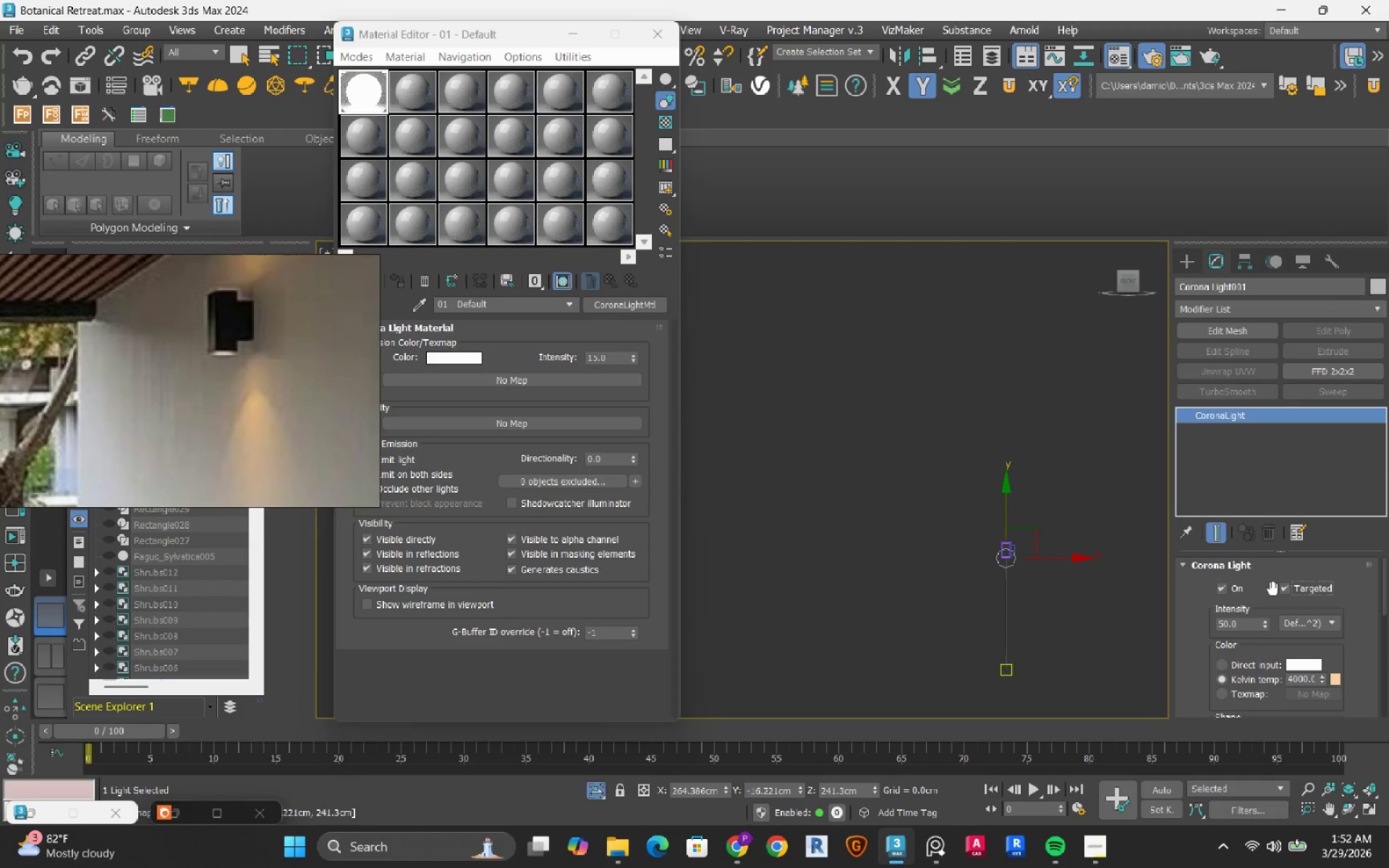 
left_click([1284, 592])
 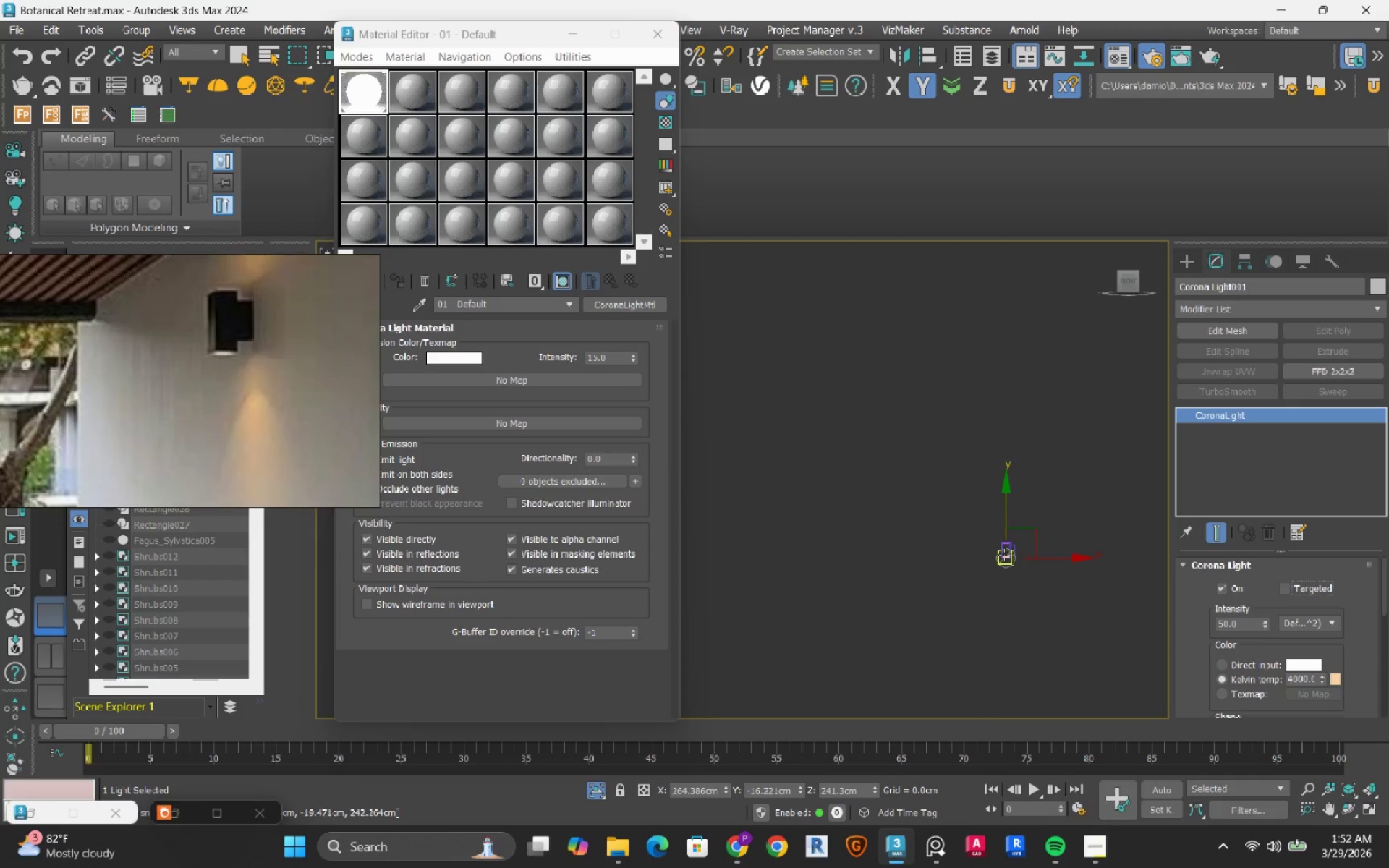 
scroll: coordinate [1016, 558], scroll_direction: up, amount: 4.0
 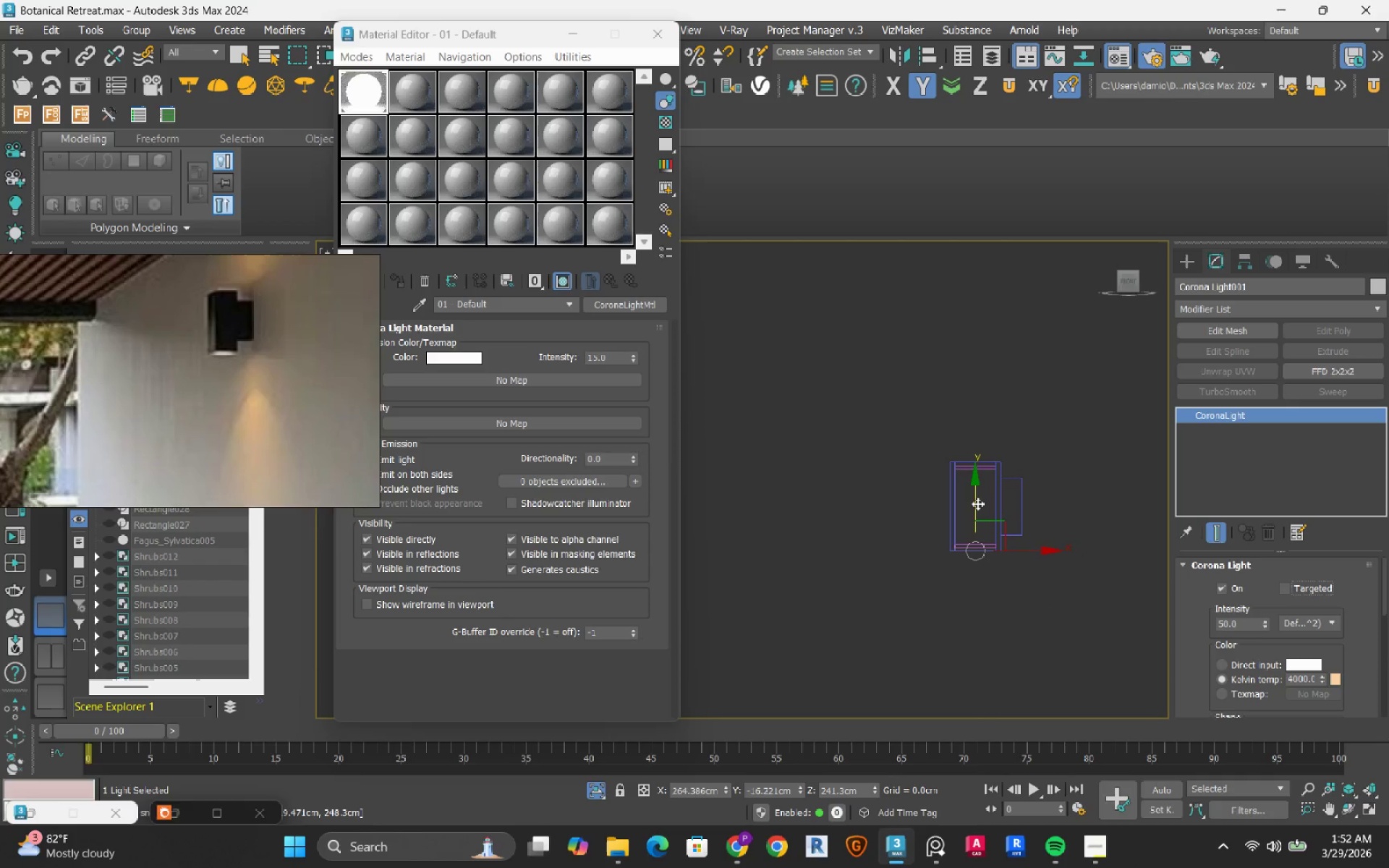 
key(S)
 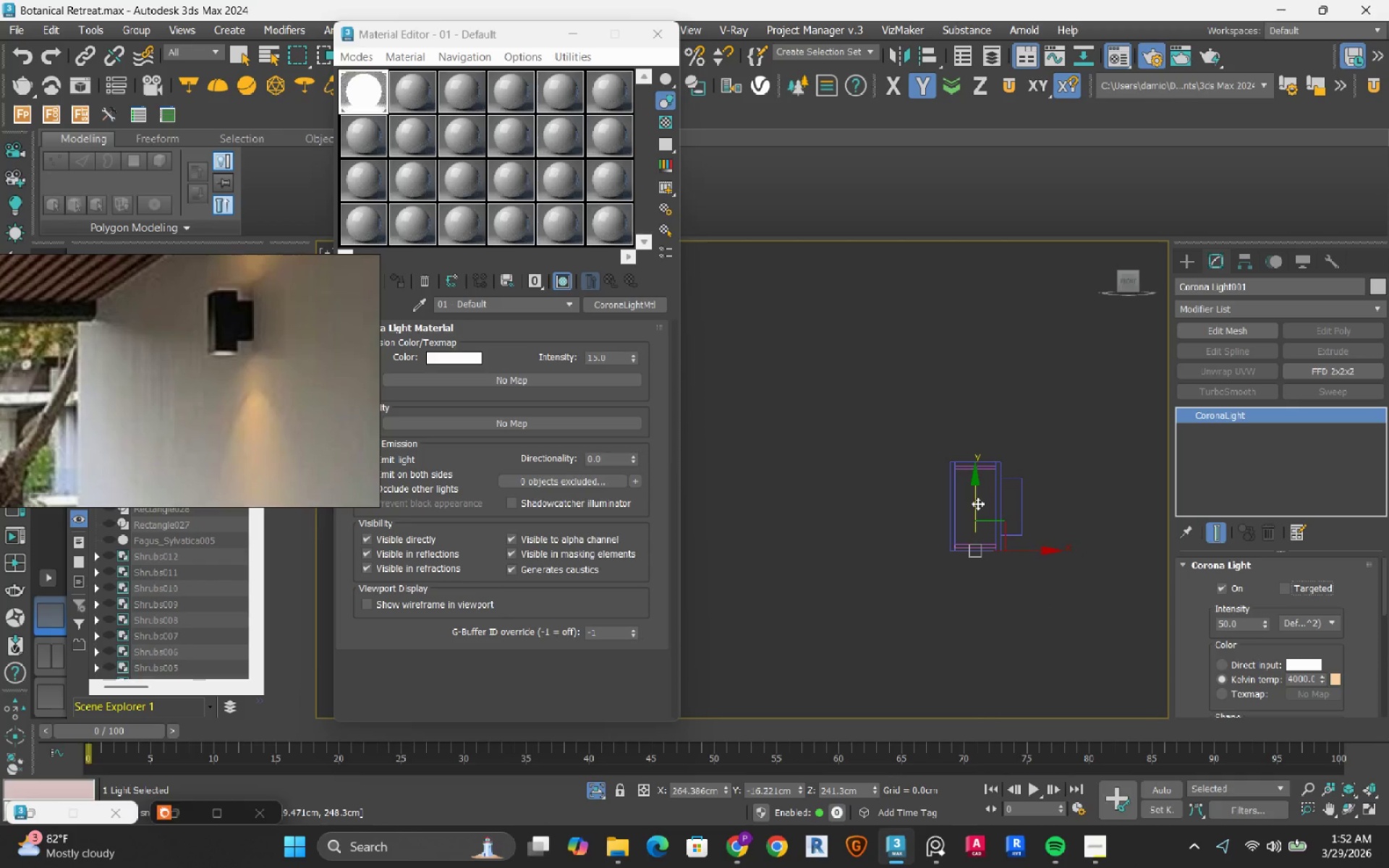 
hold_key(key=ShiftRight, duration=1.01)
left_click_drag(start_coordinate=[977, 503], to_coordinate=[975, 407])
 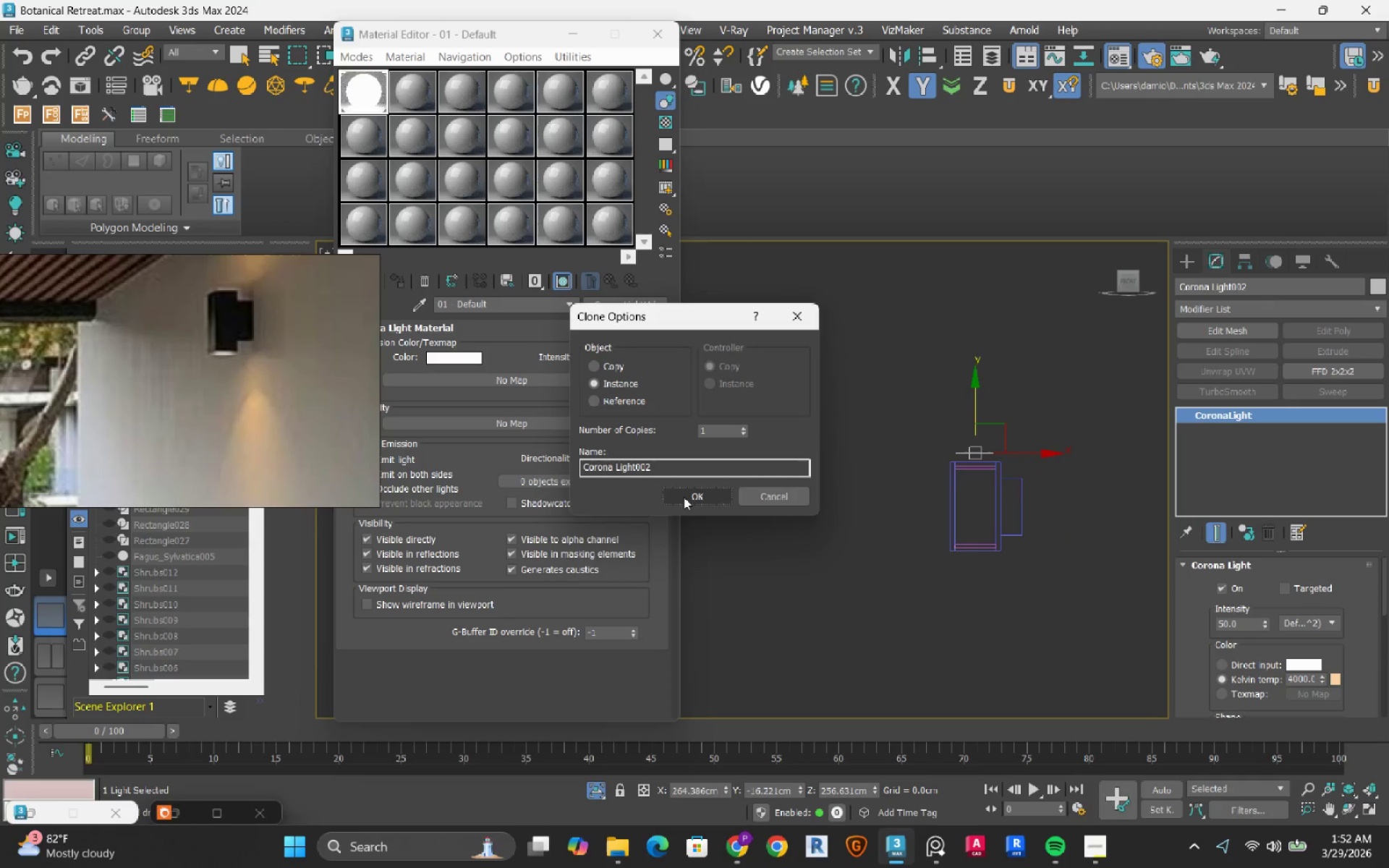 
left_click([684, 497])
 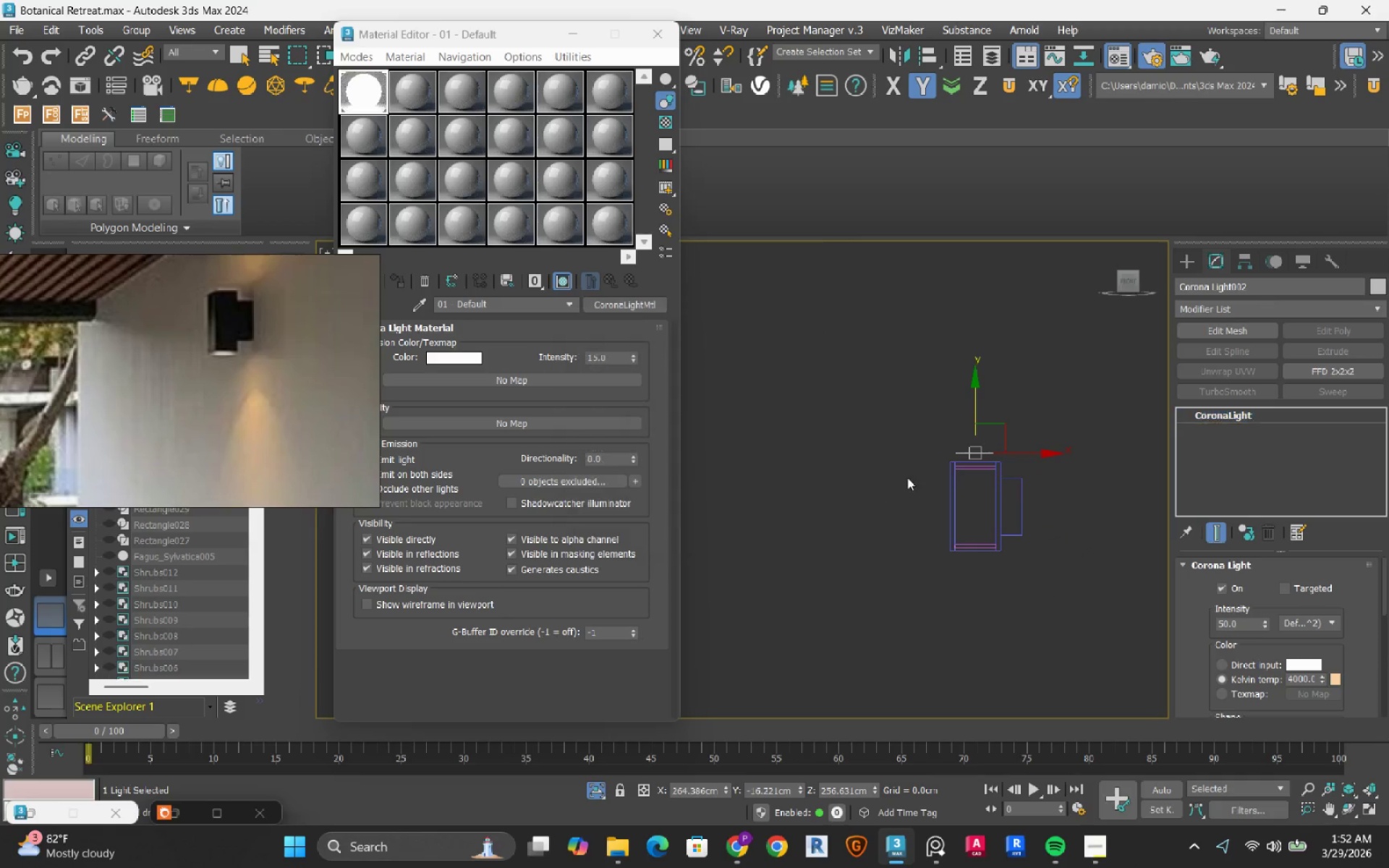 
key(E)
 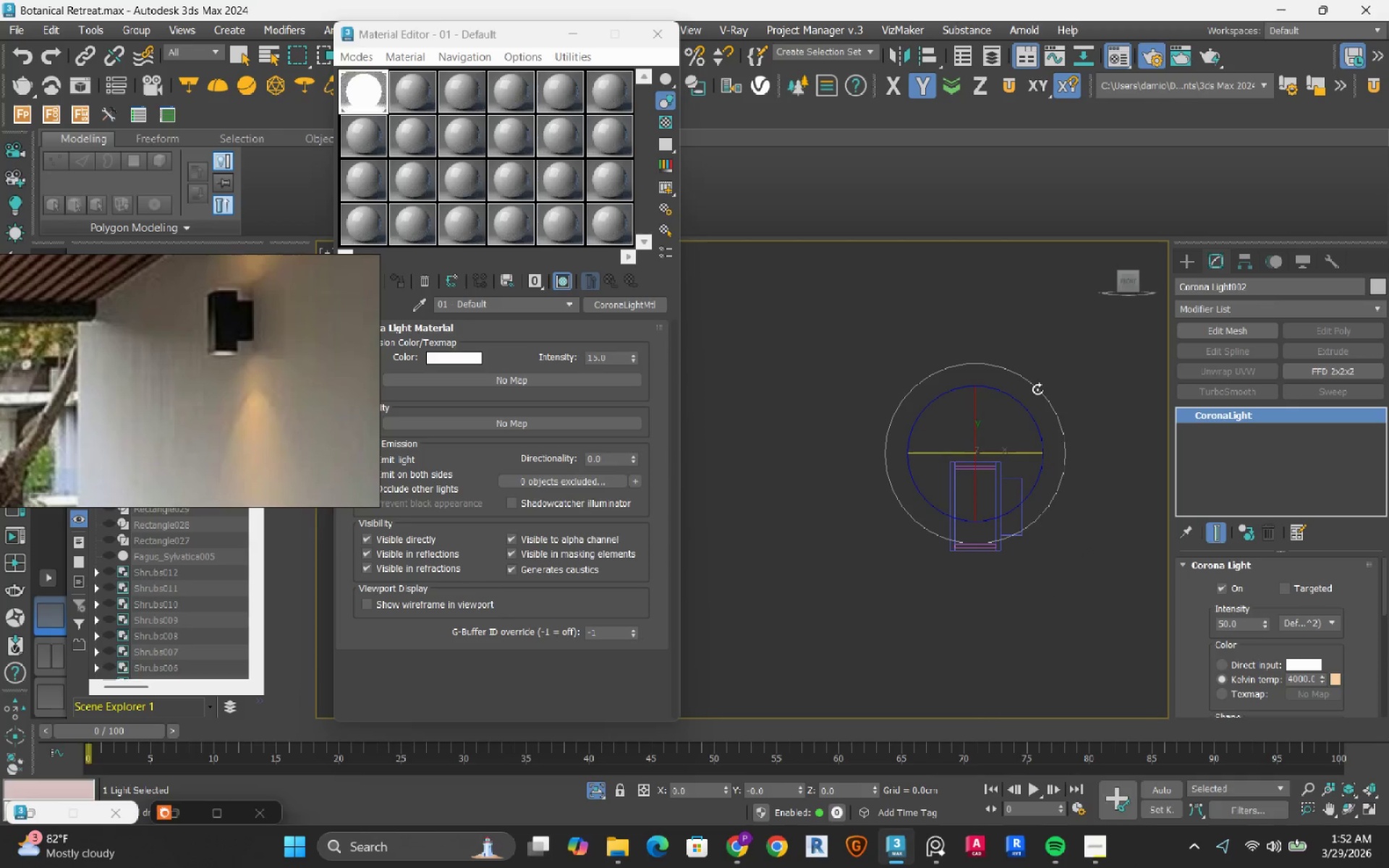 
left_click_drag(start_coordinate=[1037, 389], to_coordinate=[1095, 527])
 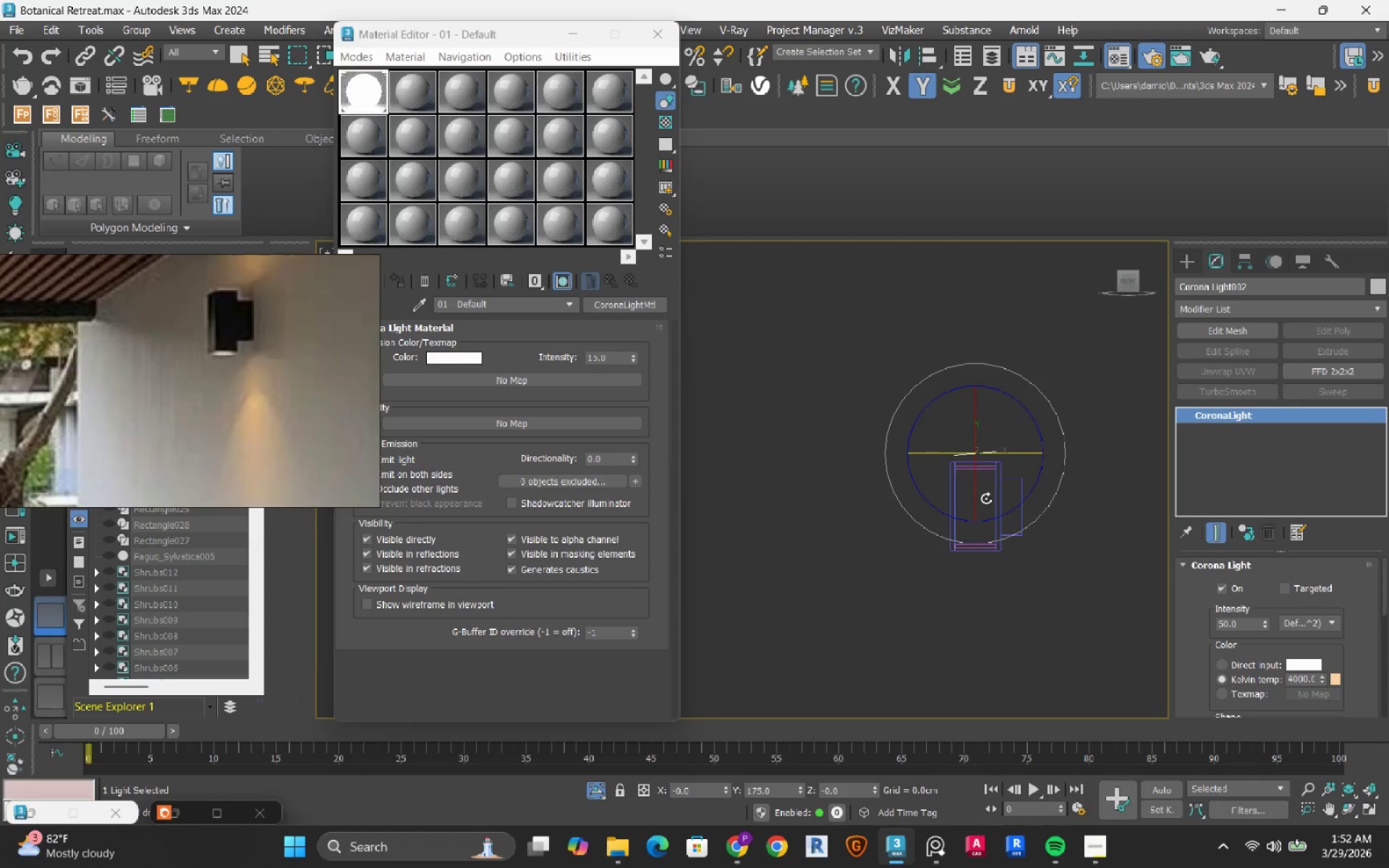 
scroll: coordinate [986, 498], scroll_direction: up, amount: 2.0
 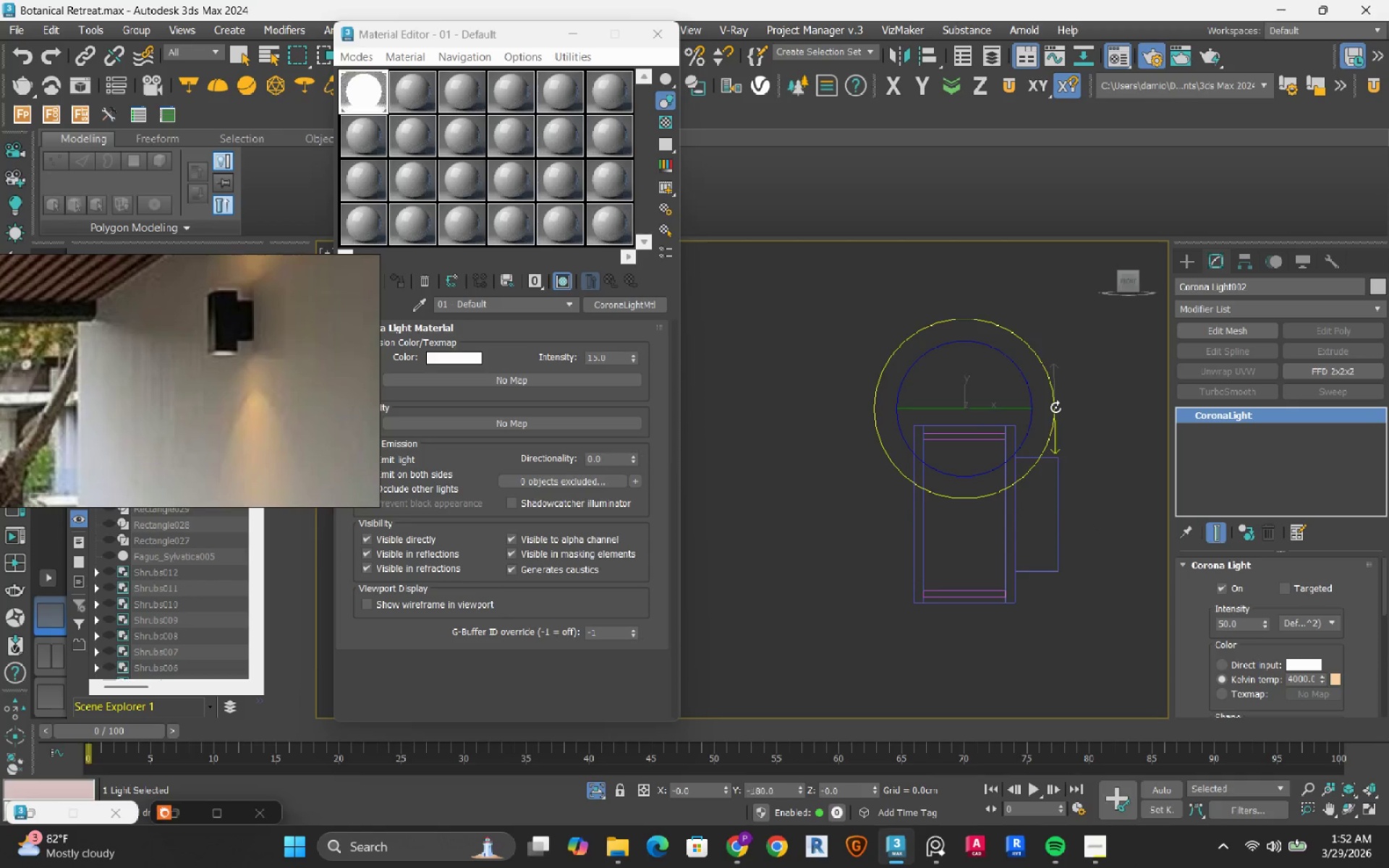 
key(W)
 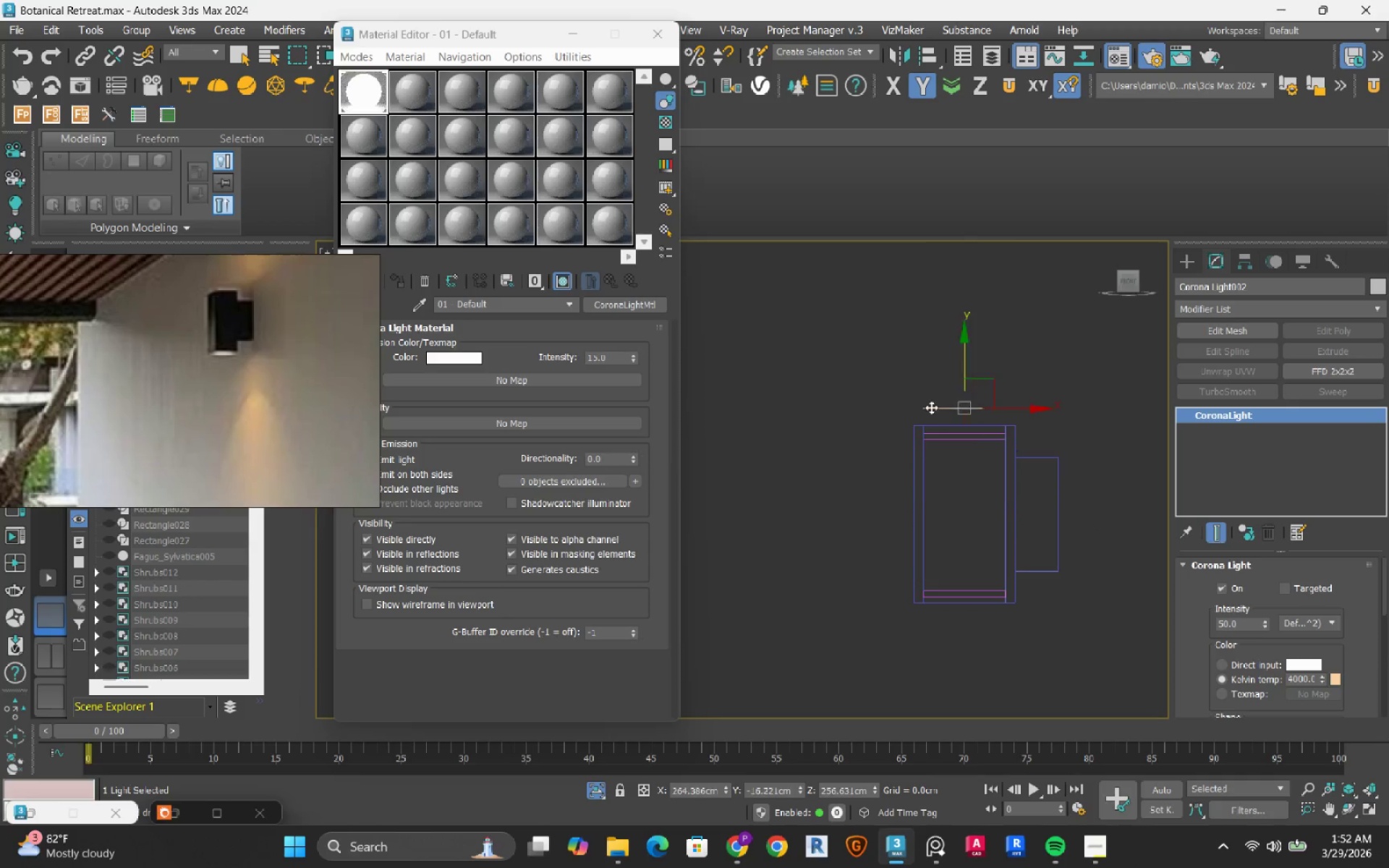 
scroll: coordinate [931, 407], scroll_direction: up, amount: 2.0
 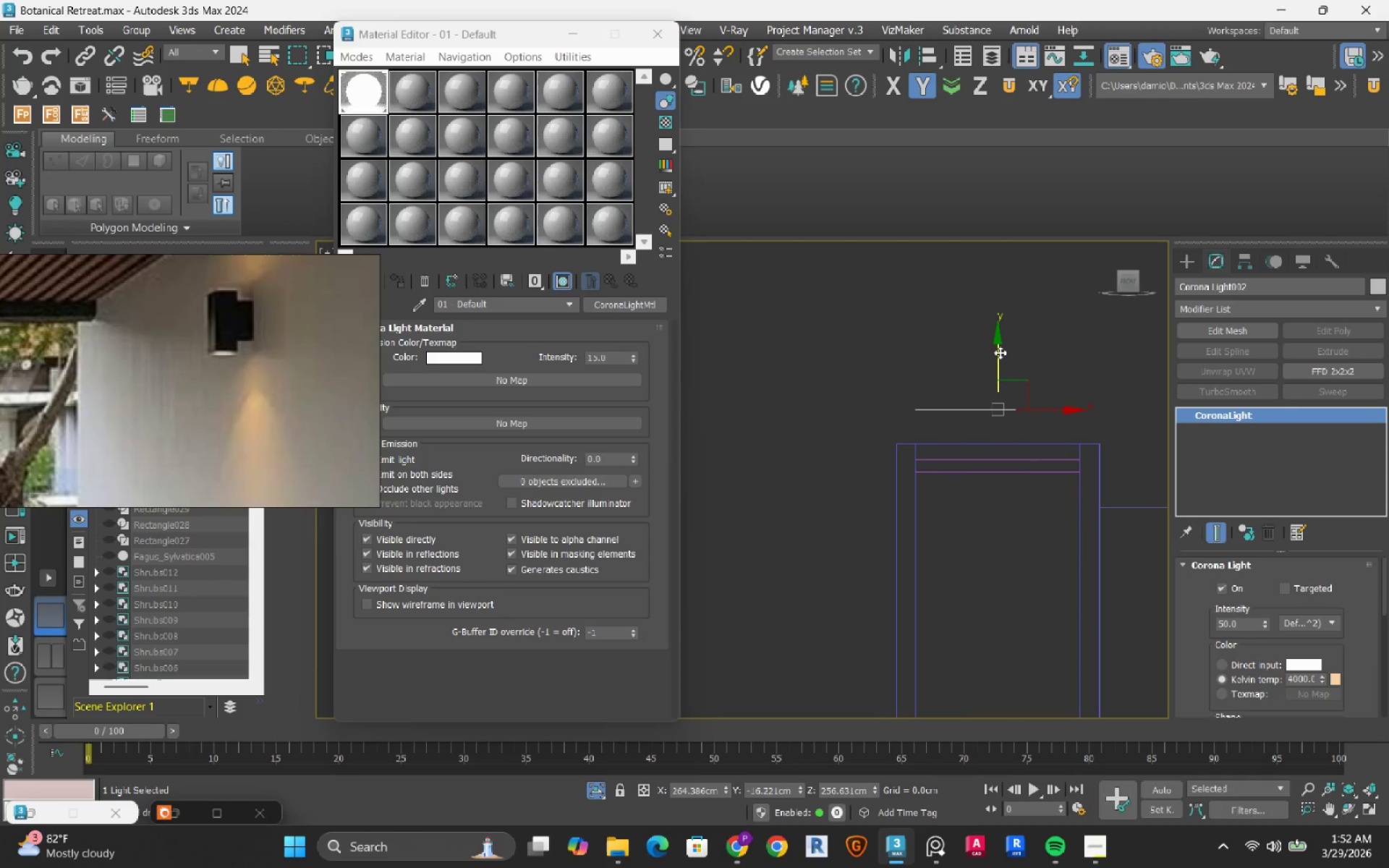 
left_click_drag(start_coordinate=[999, 352], to_coordinate=[982, 442])
 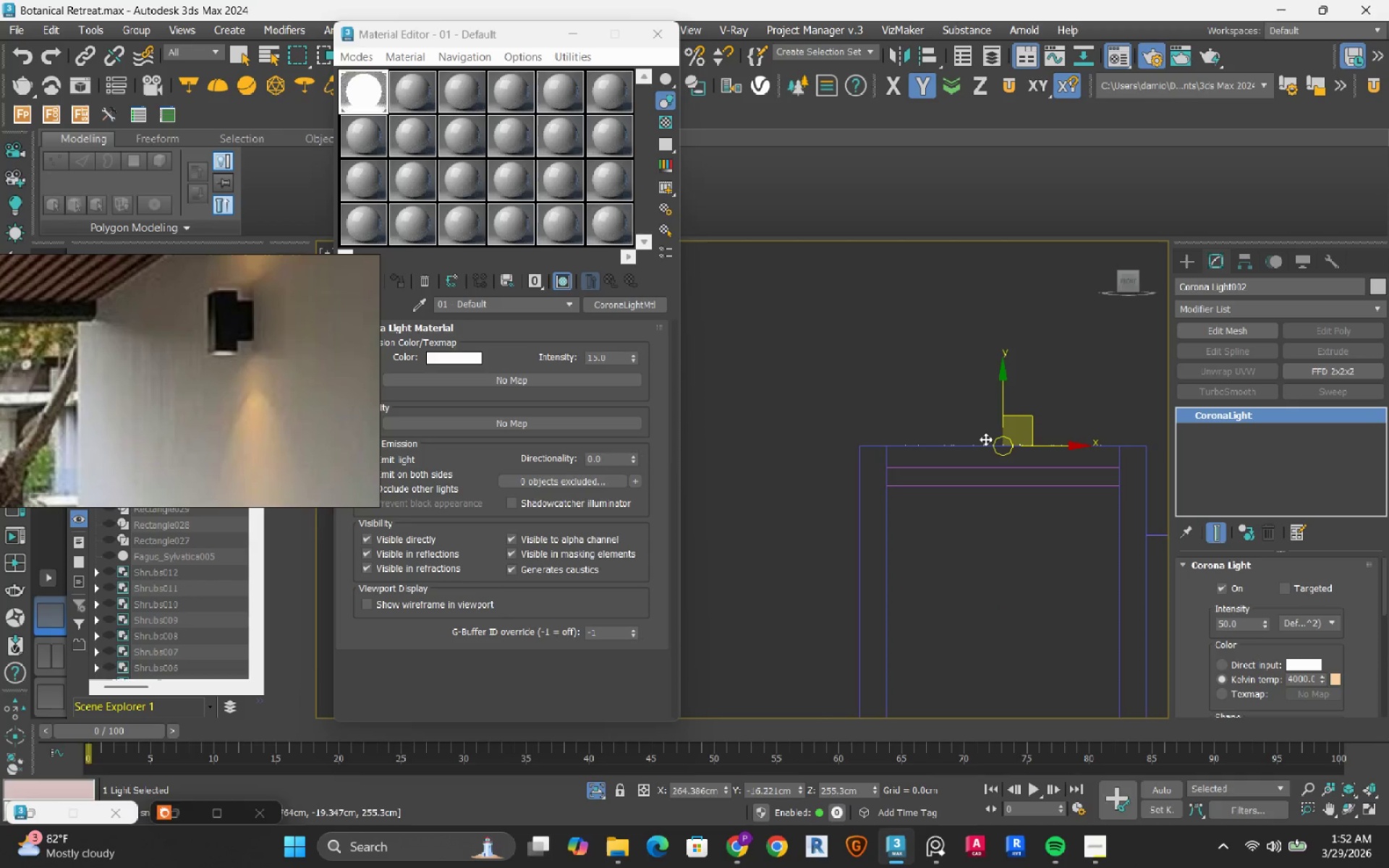 
key(S)
 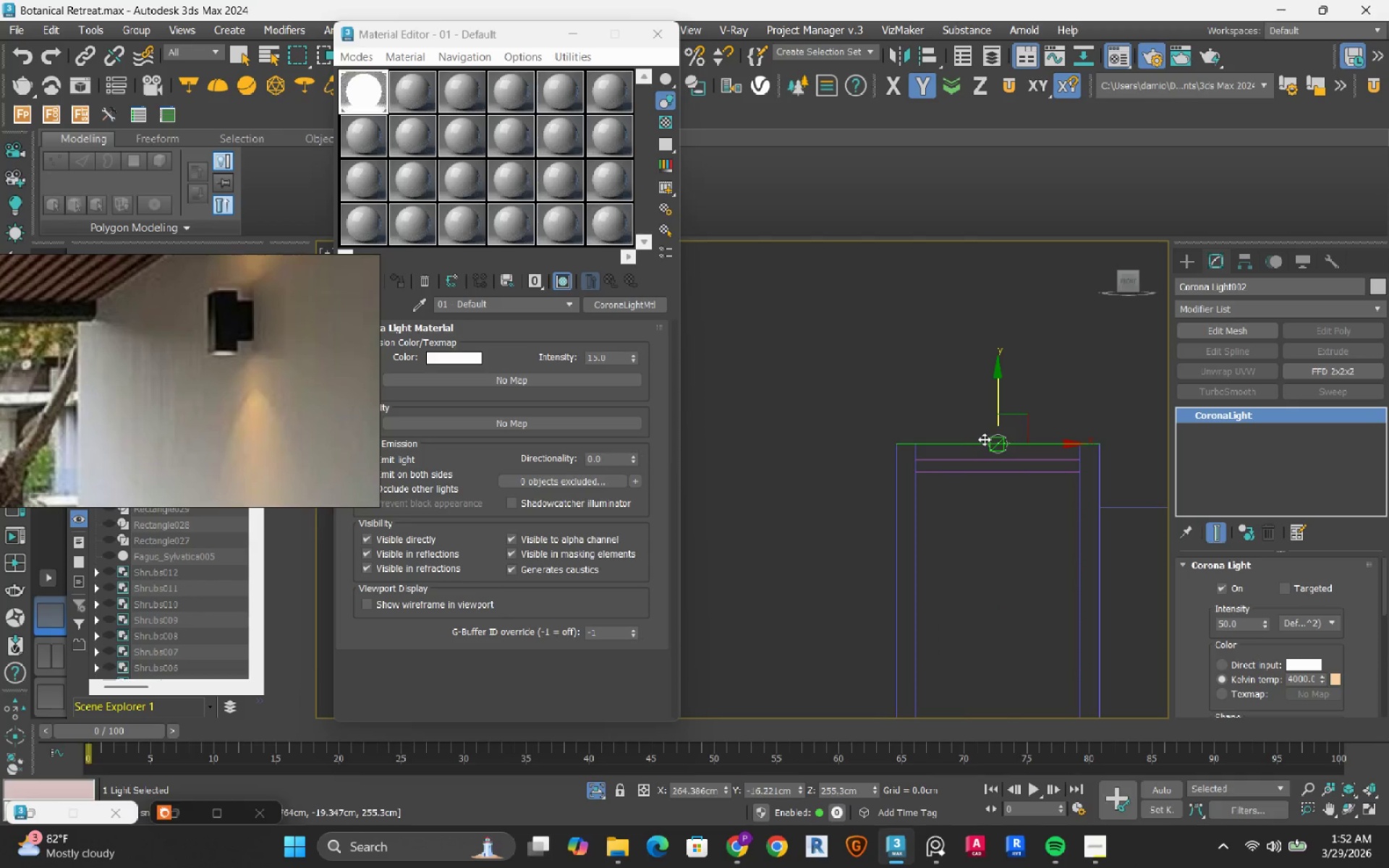 
scroll: coordinate [985, 439], scroll_direction: up, amount: 1.0
 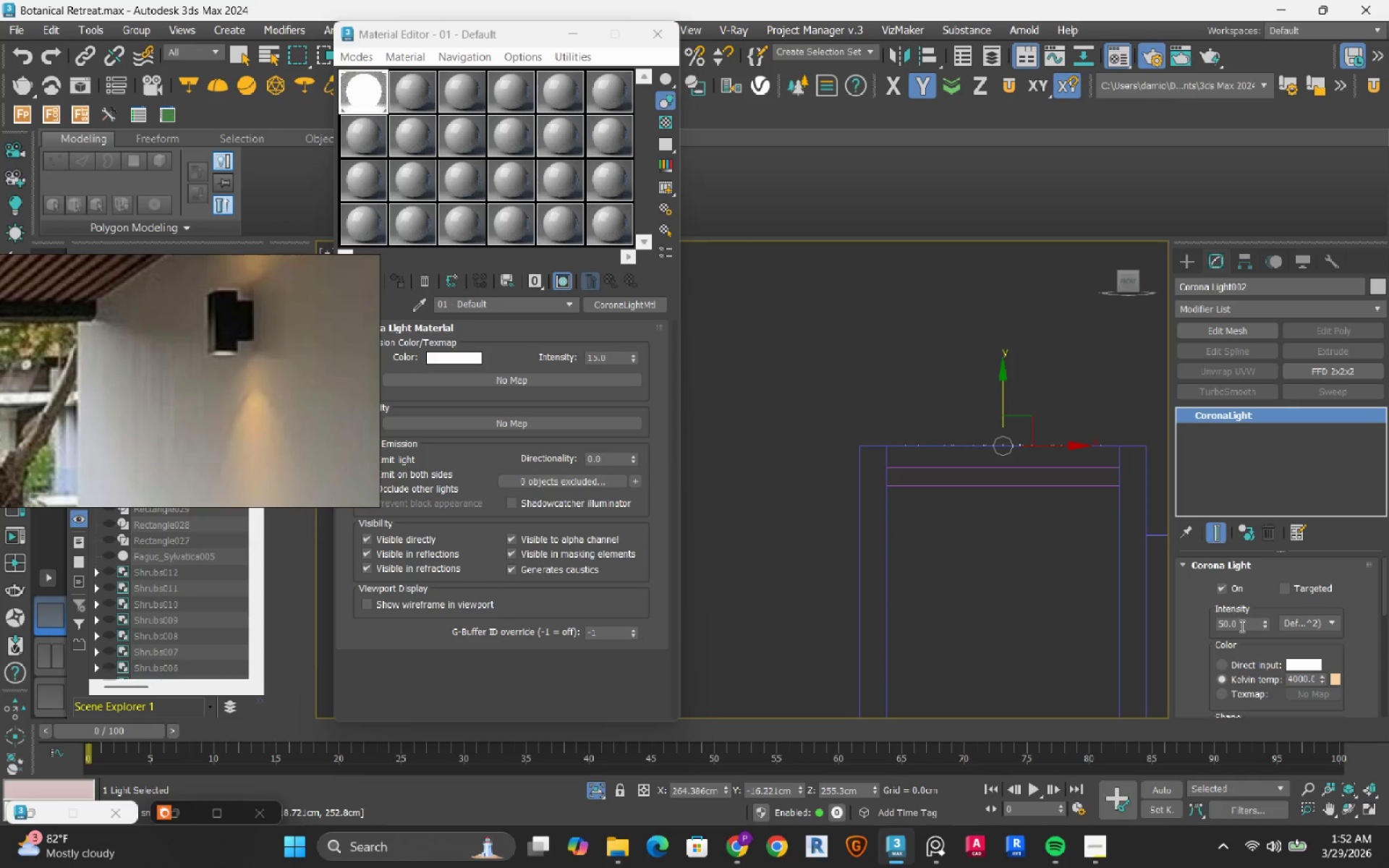 
double_click([1245, 626])
 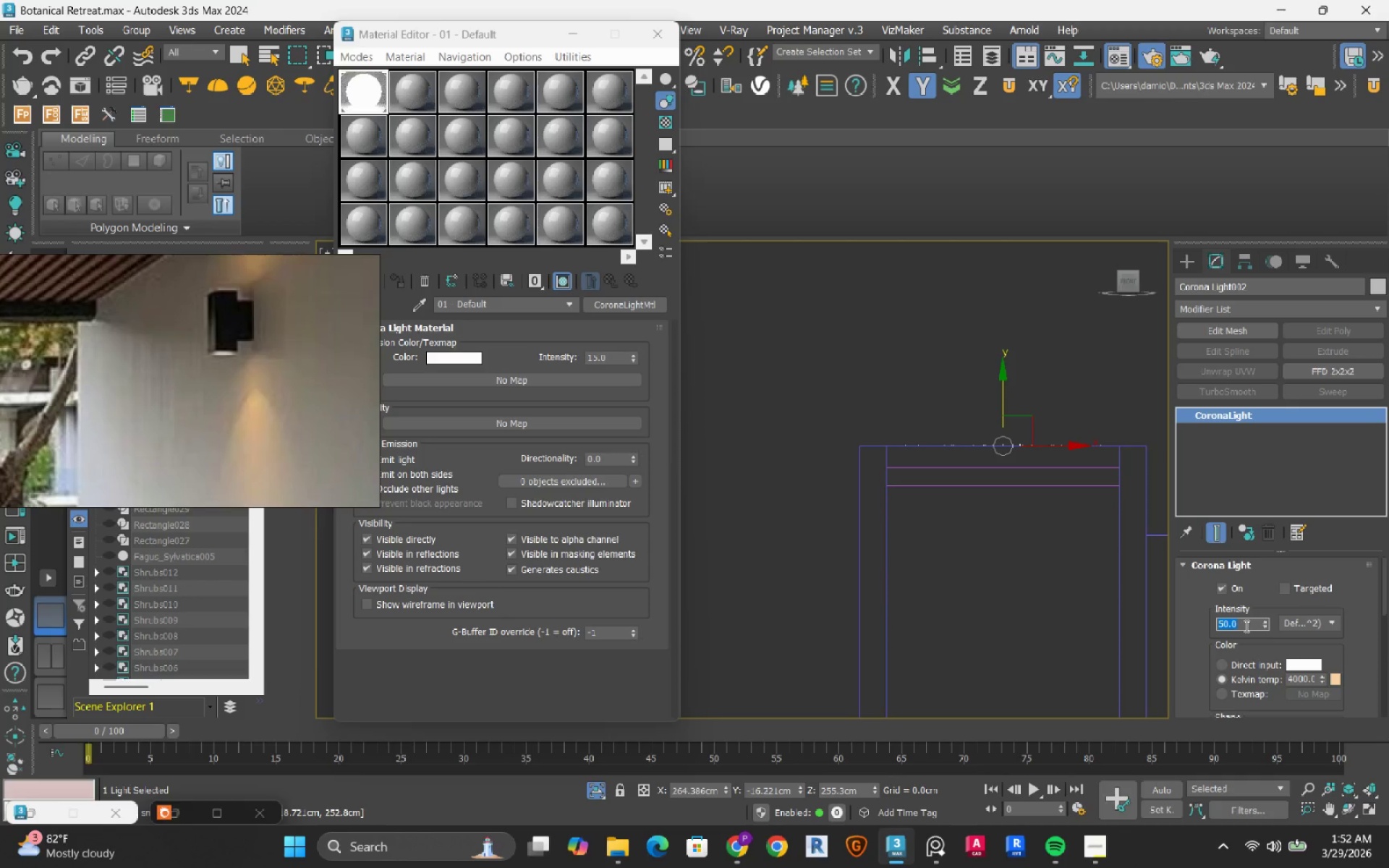 
key(Numpad1)
 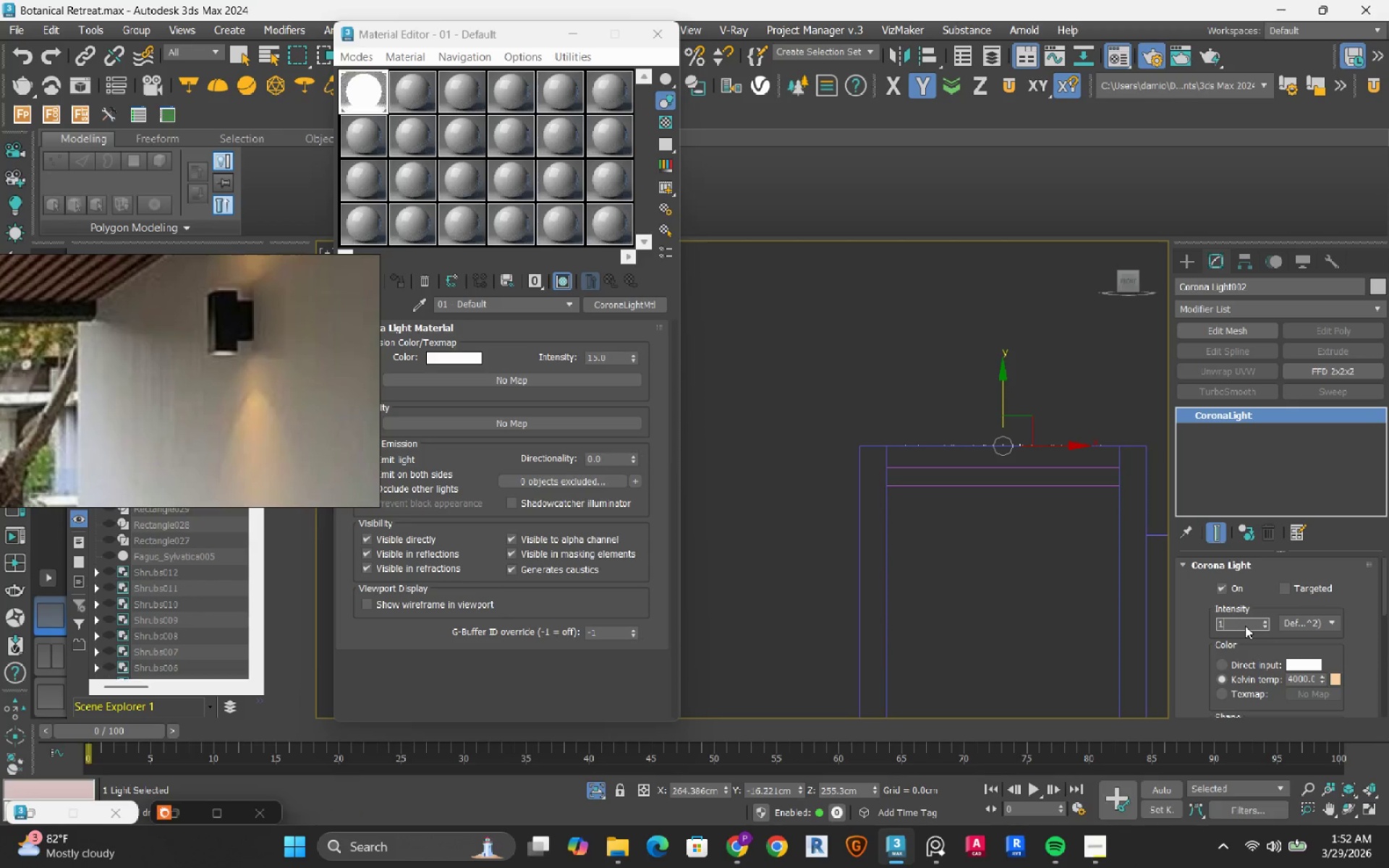 
key(Numpad0)
 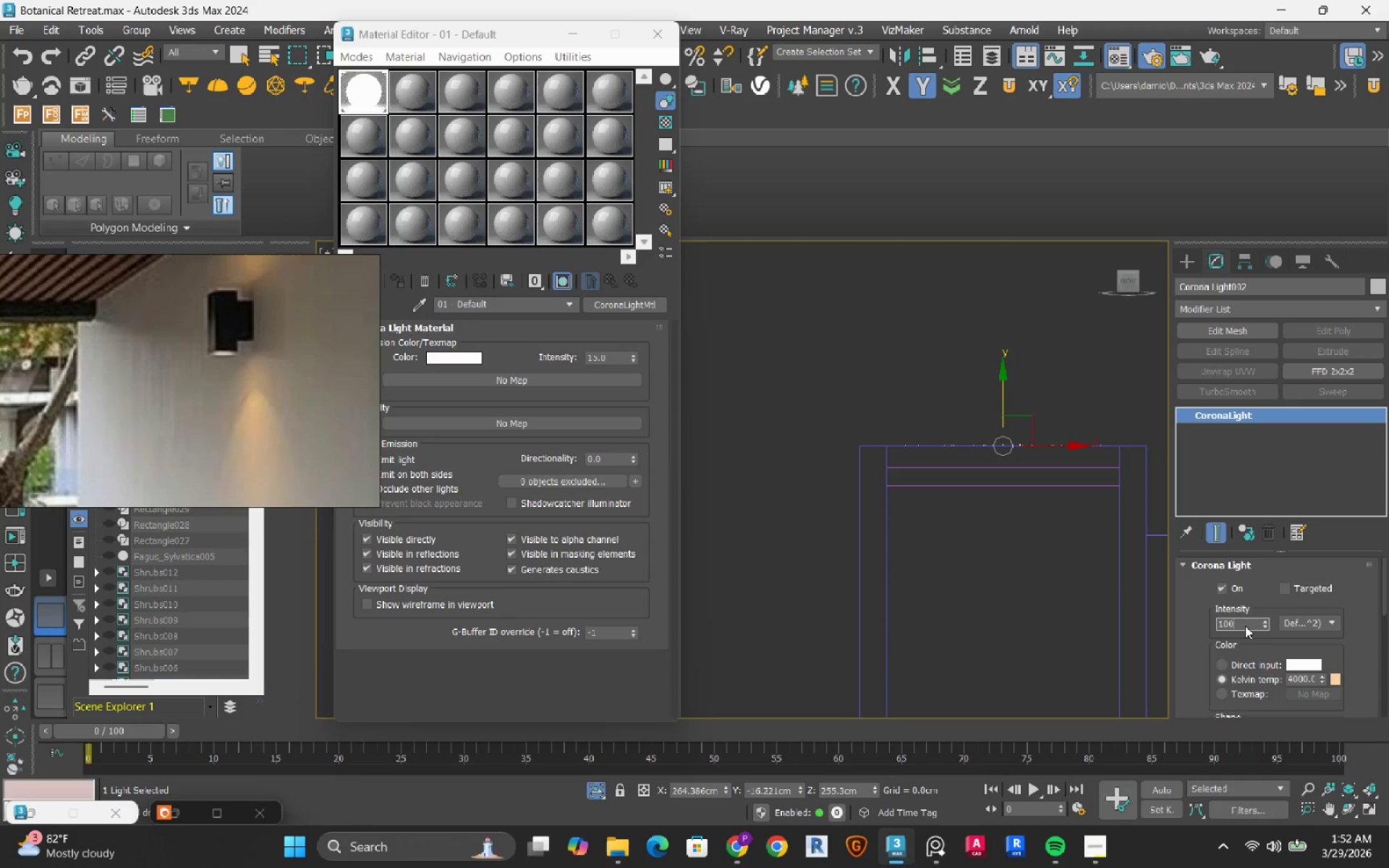 
key(Numpad0)
 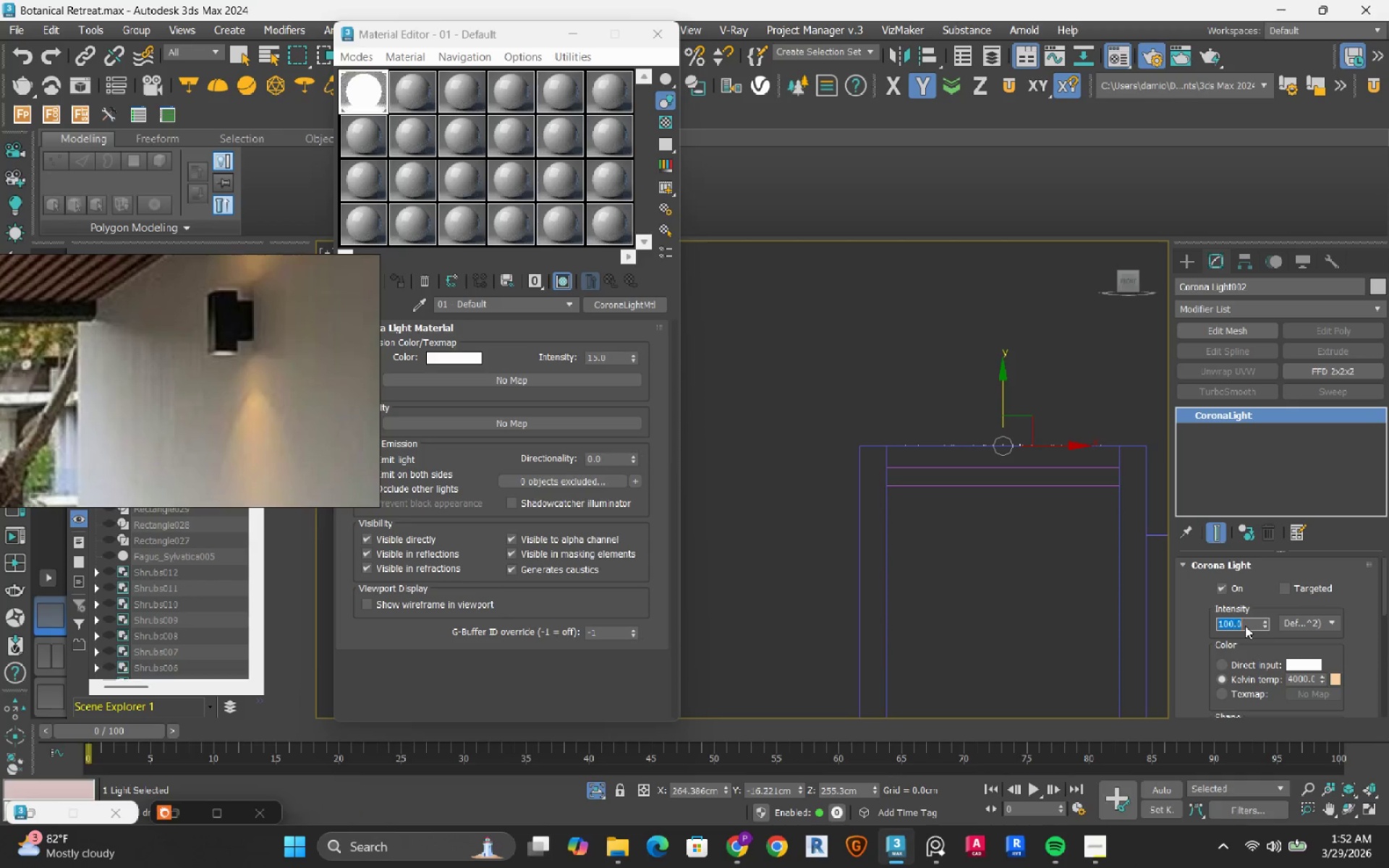 
key(NumpadEnter)
 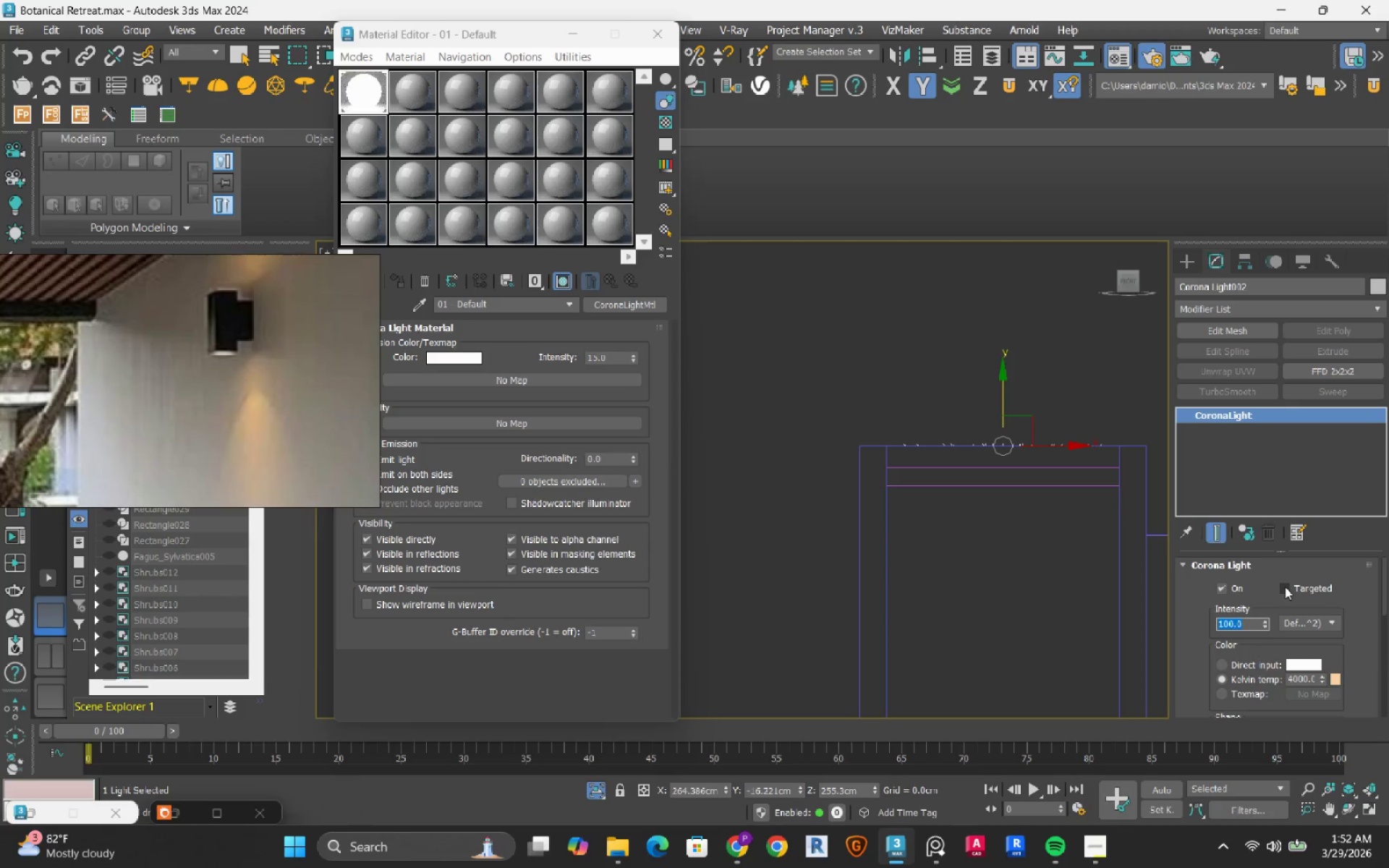 
left_click([1285, 587])
 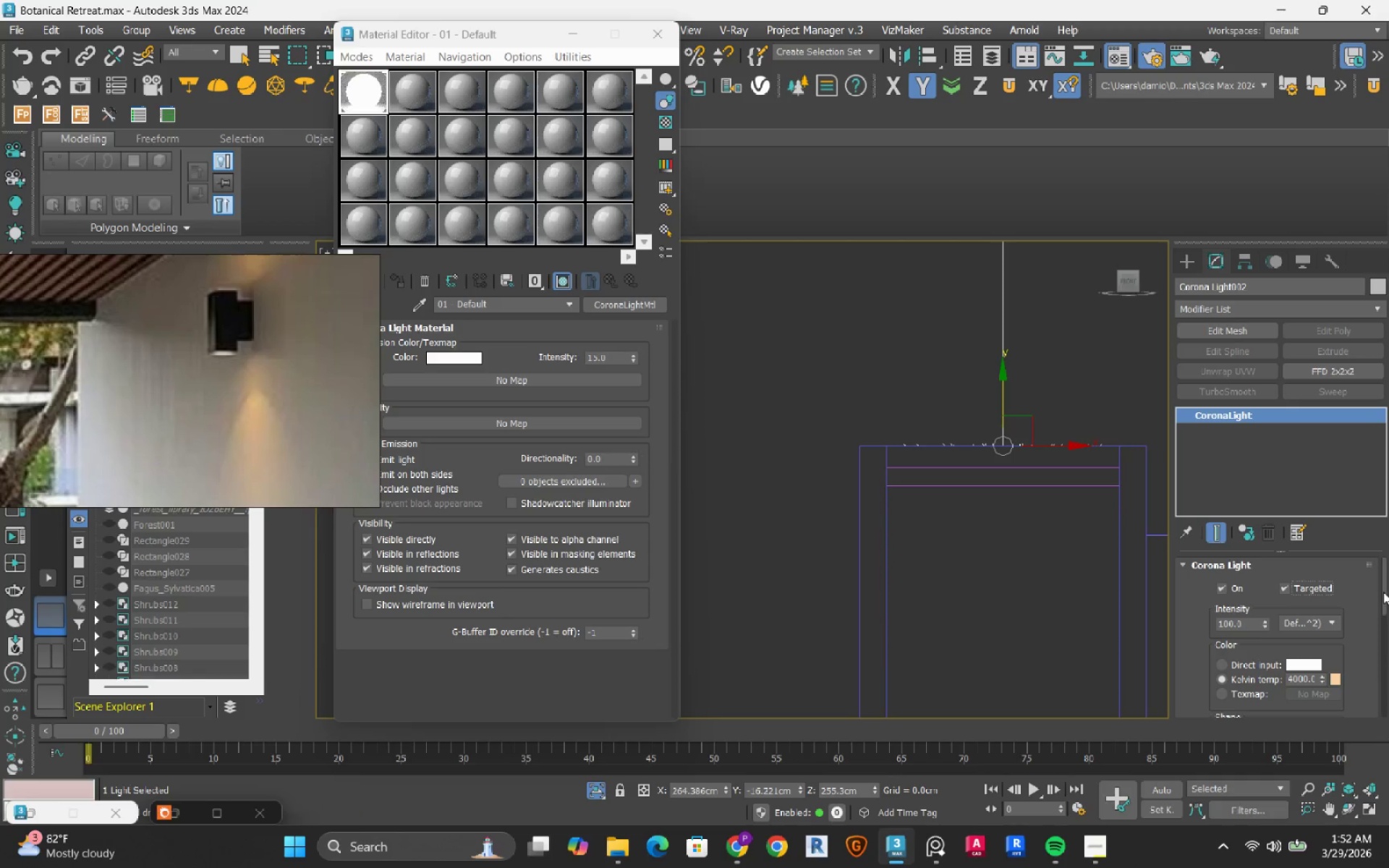 
left_click_drag(start_coordinate=[1386, 589], to_coordinate=[1367, 686])
 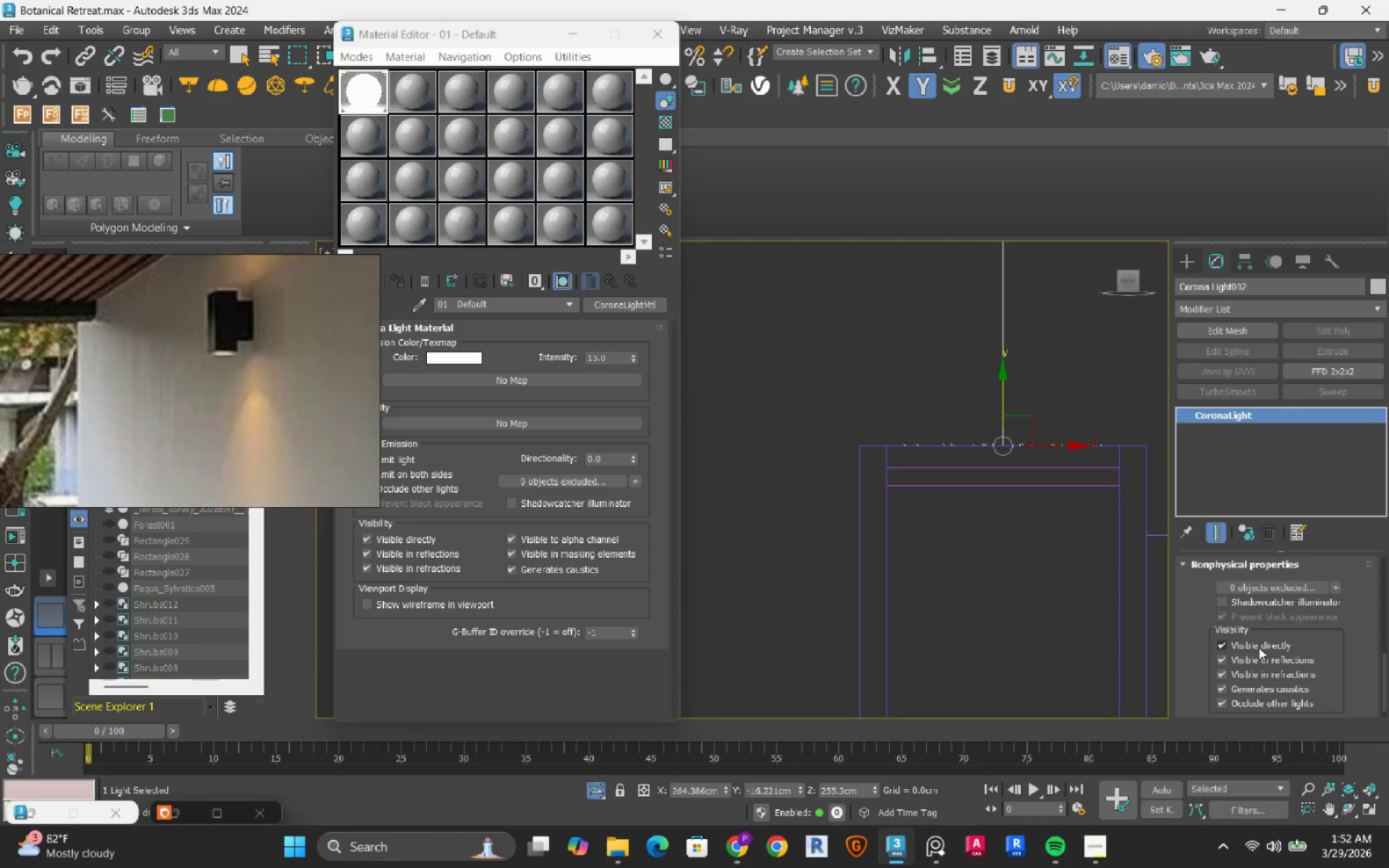 
left_click([1259, 647])
 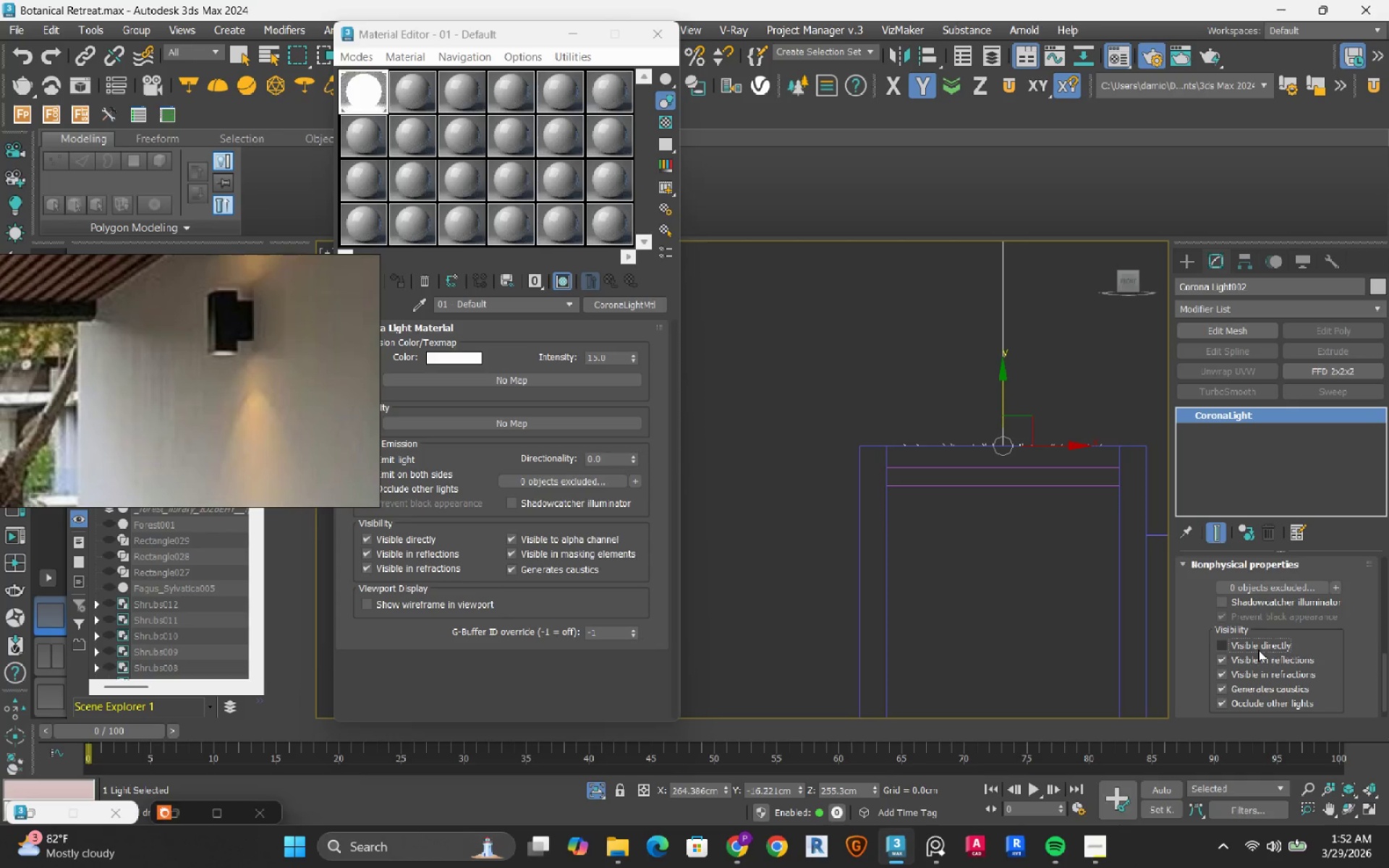 
left_click([899, 388])
 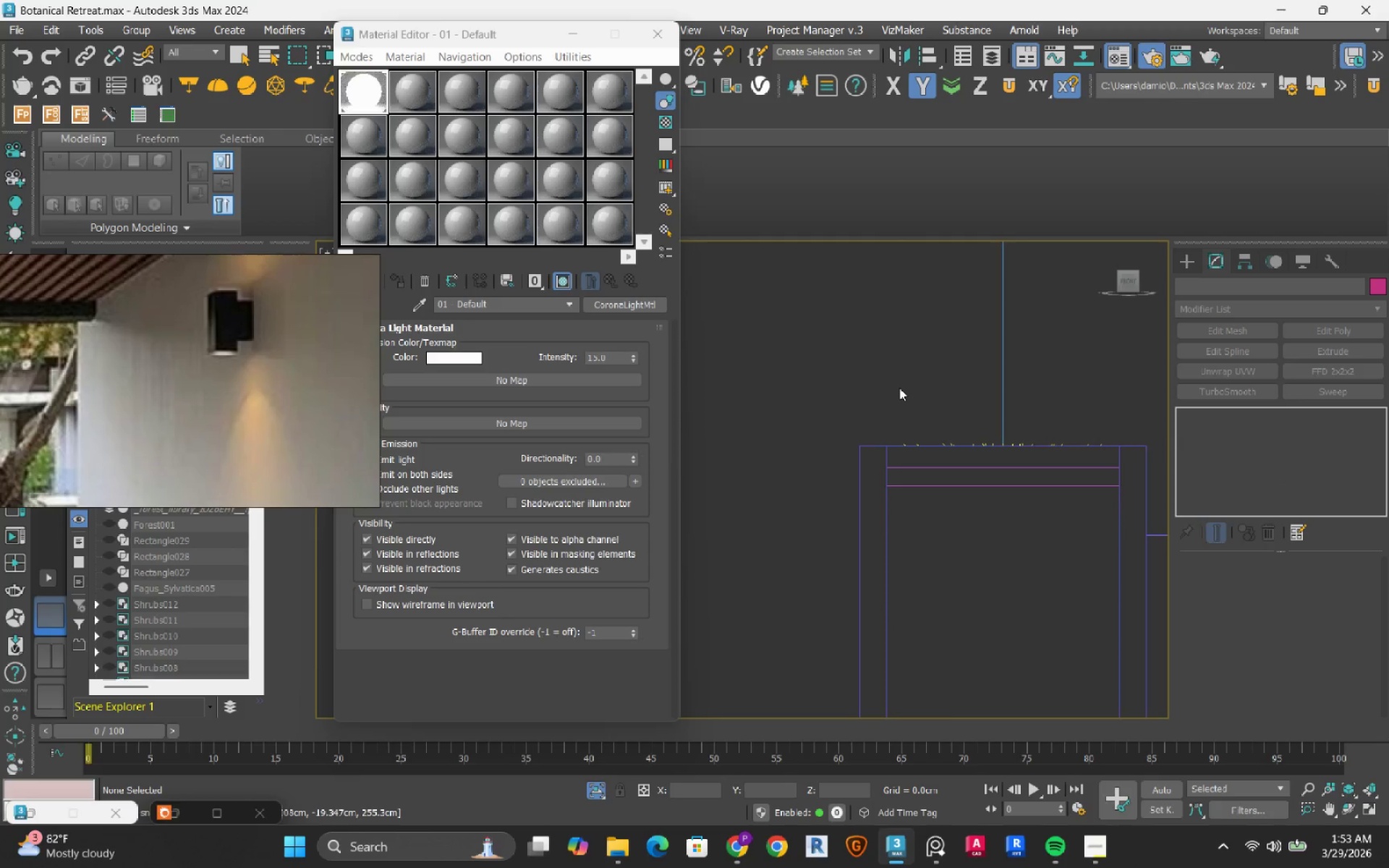 
scroll: coordinate [899, 388], scroll_direction: down, amount: 9.0
 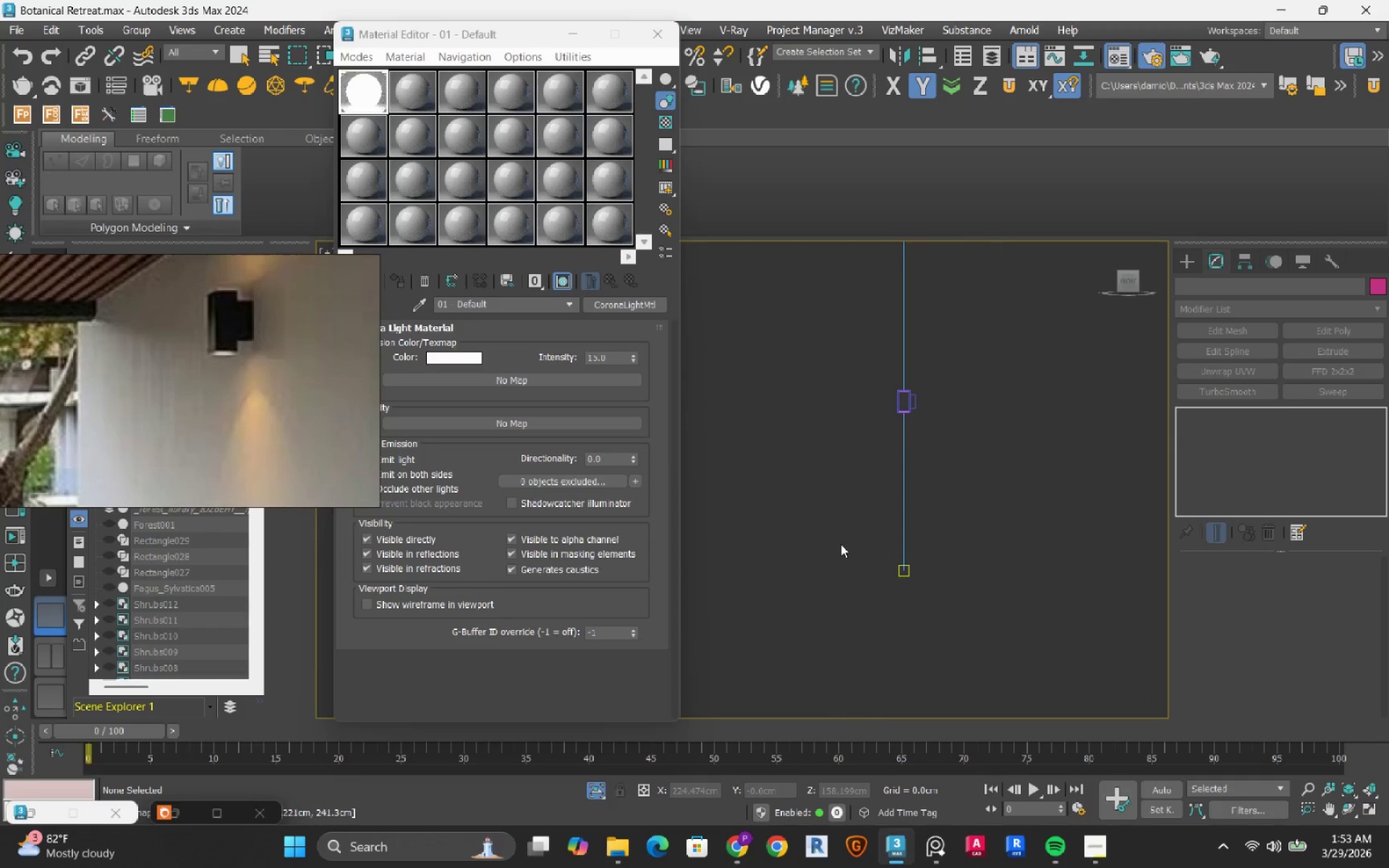 
key(F3)
 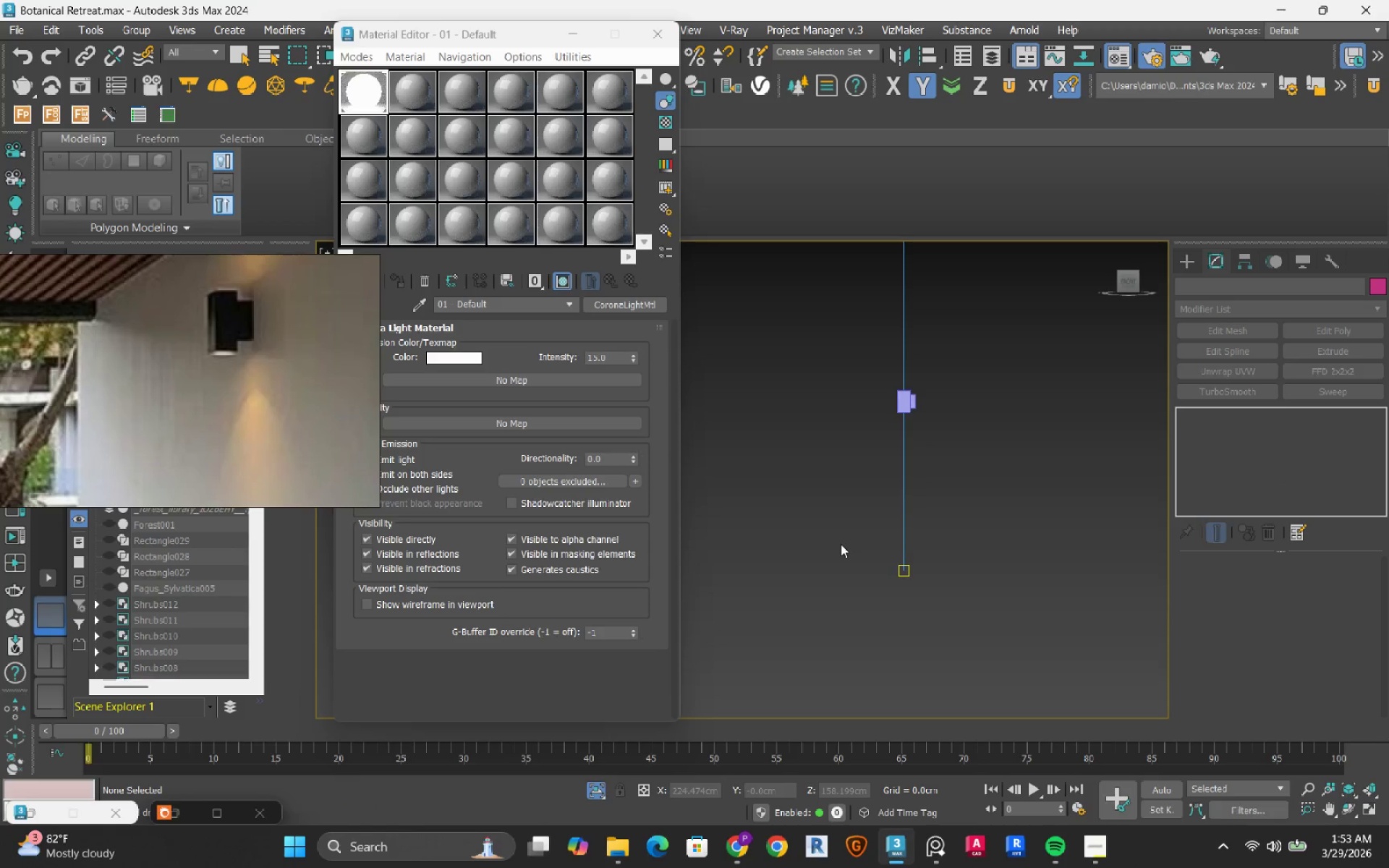 
key(S)
 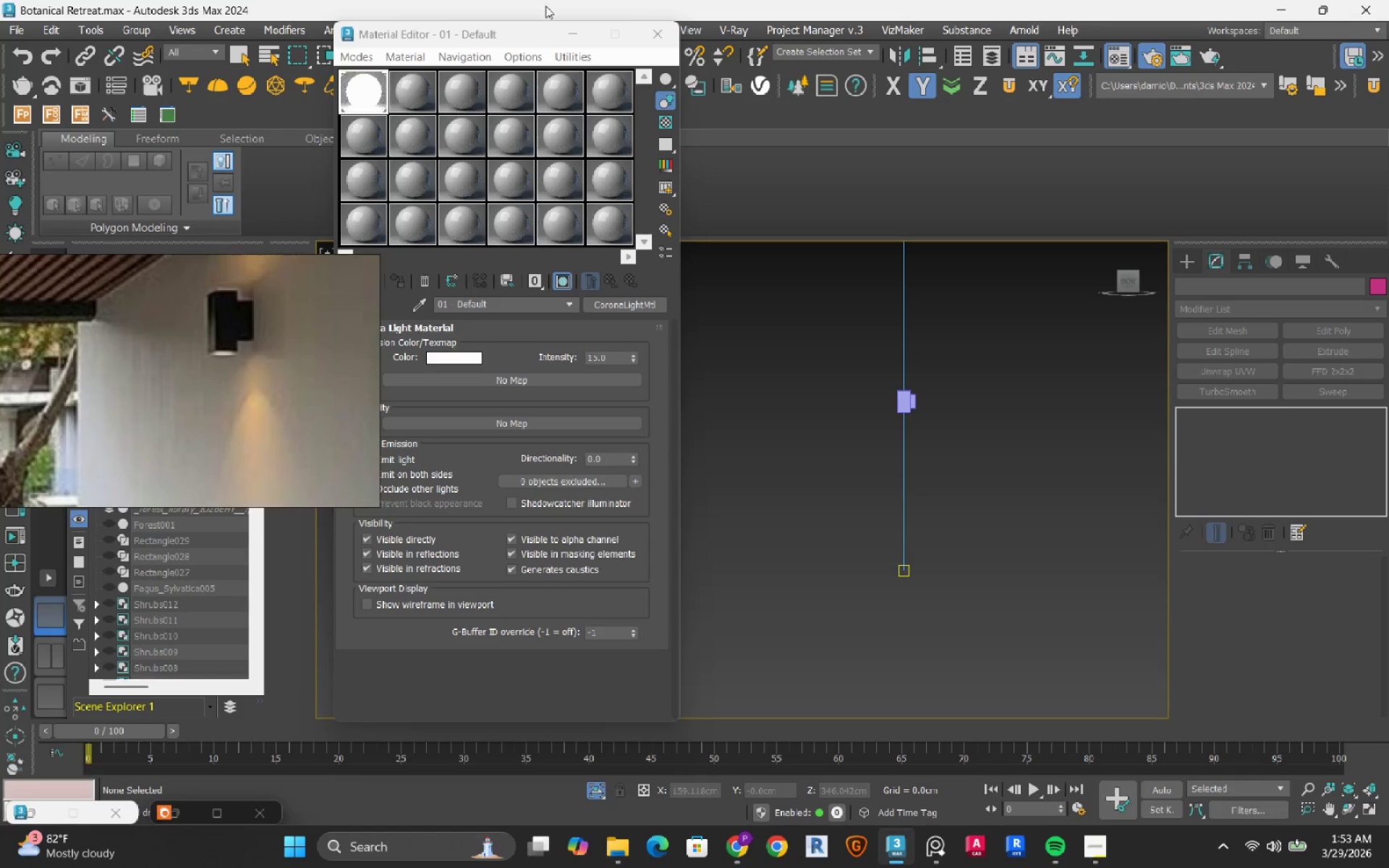 
left_click_drag(start_coordinate=[546, 32], to_coordinate=[499, 59])
 